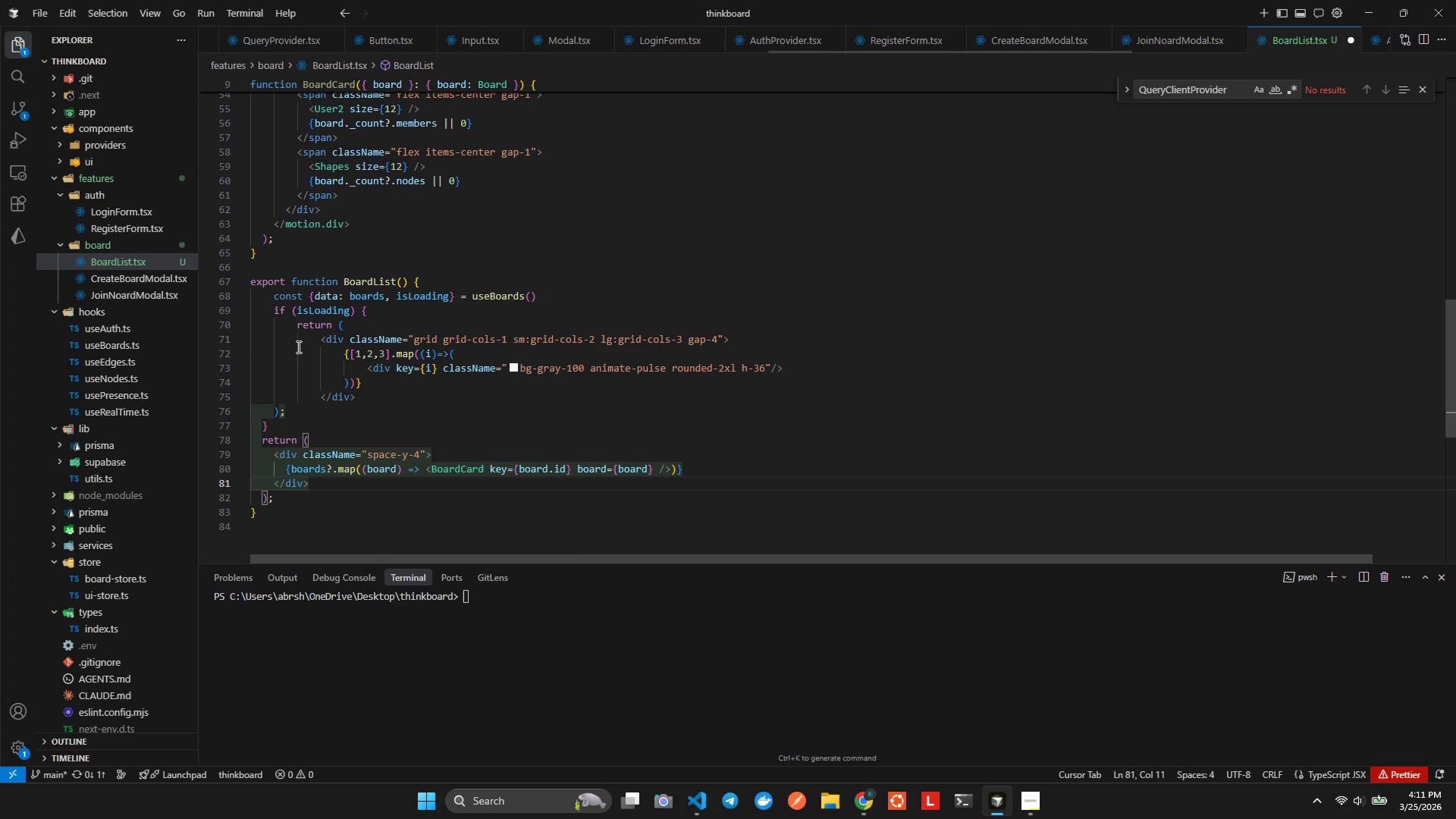 
key(Alt+Shift+F)
 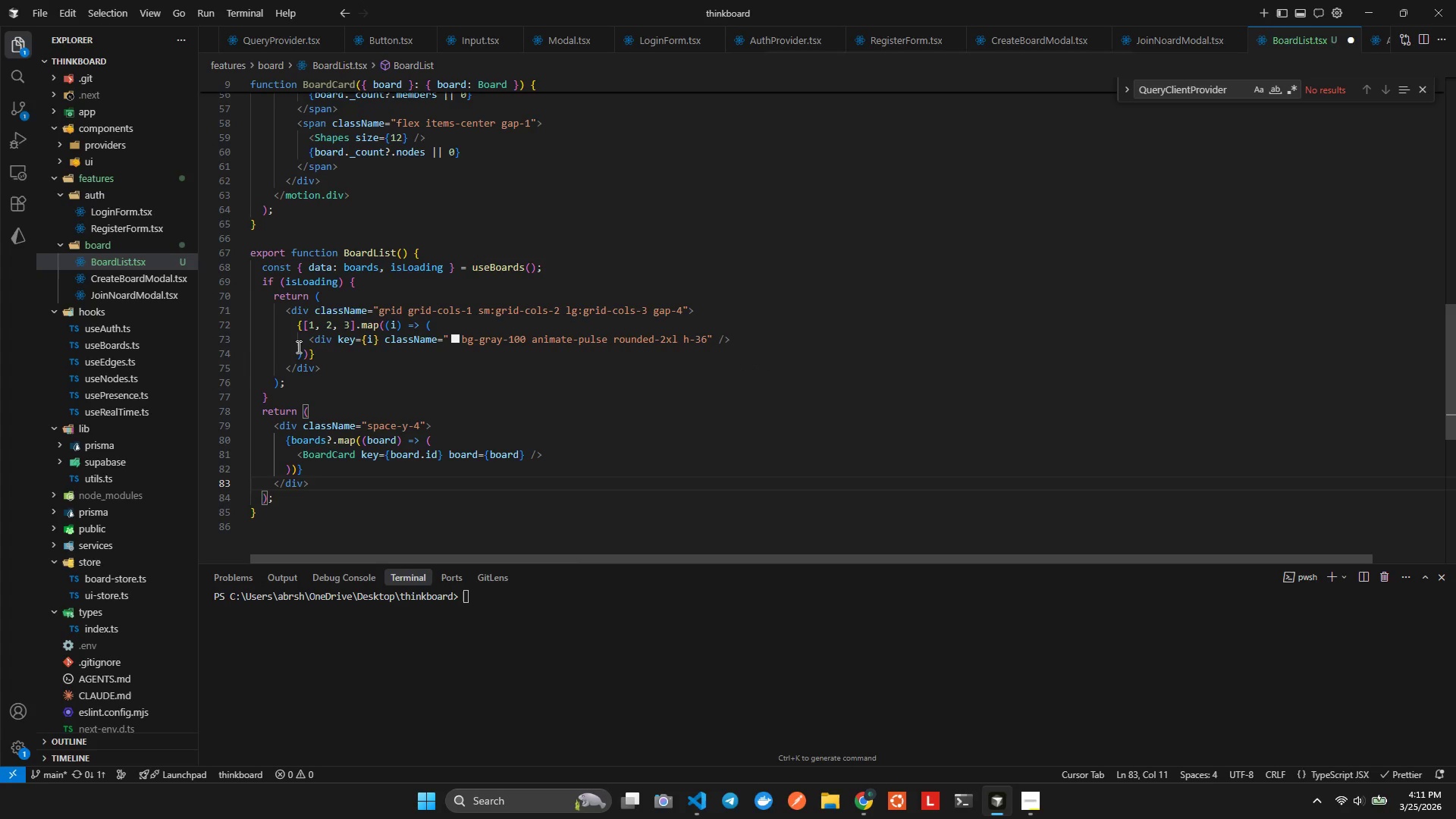 
key(ArrowUp)
 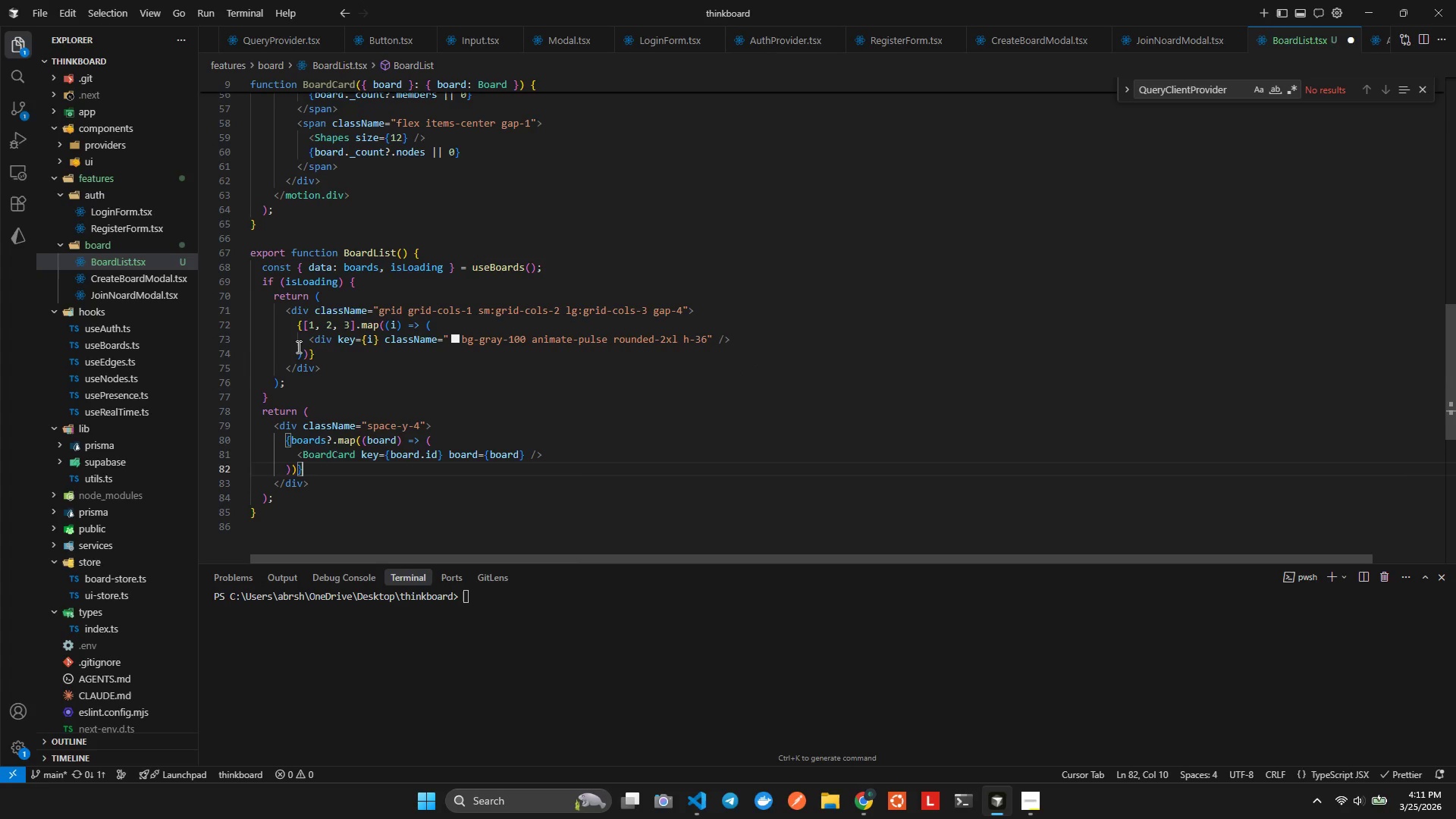 
key(ArrowUp)
 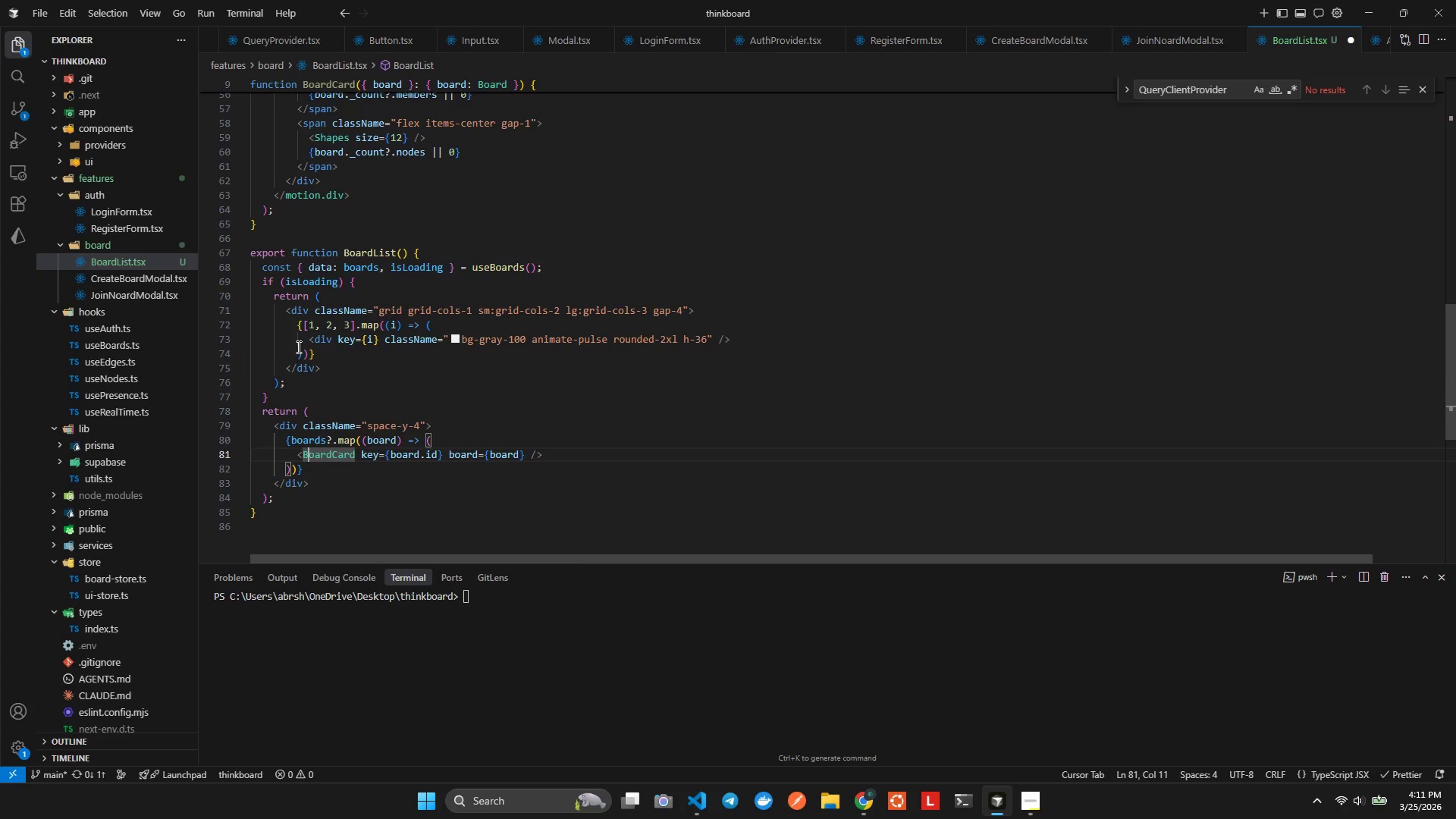 
key(ArrowUp)
 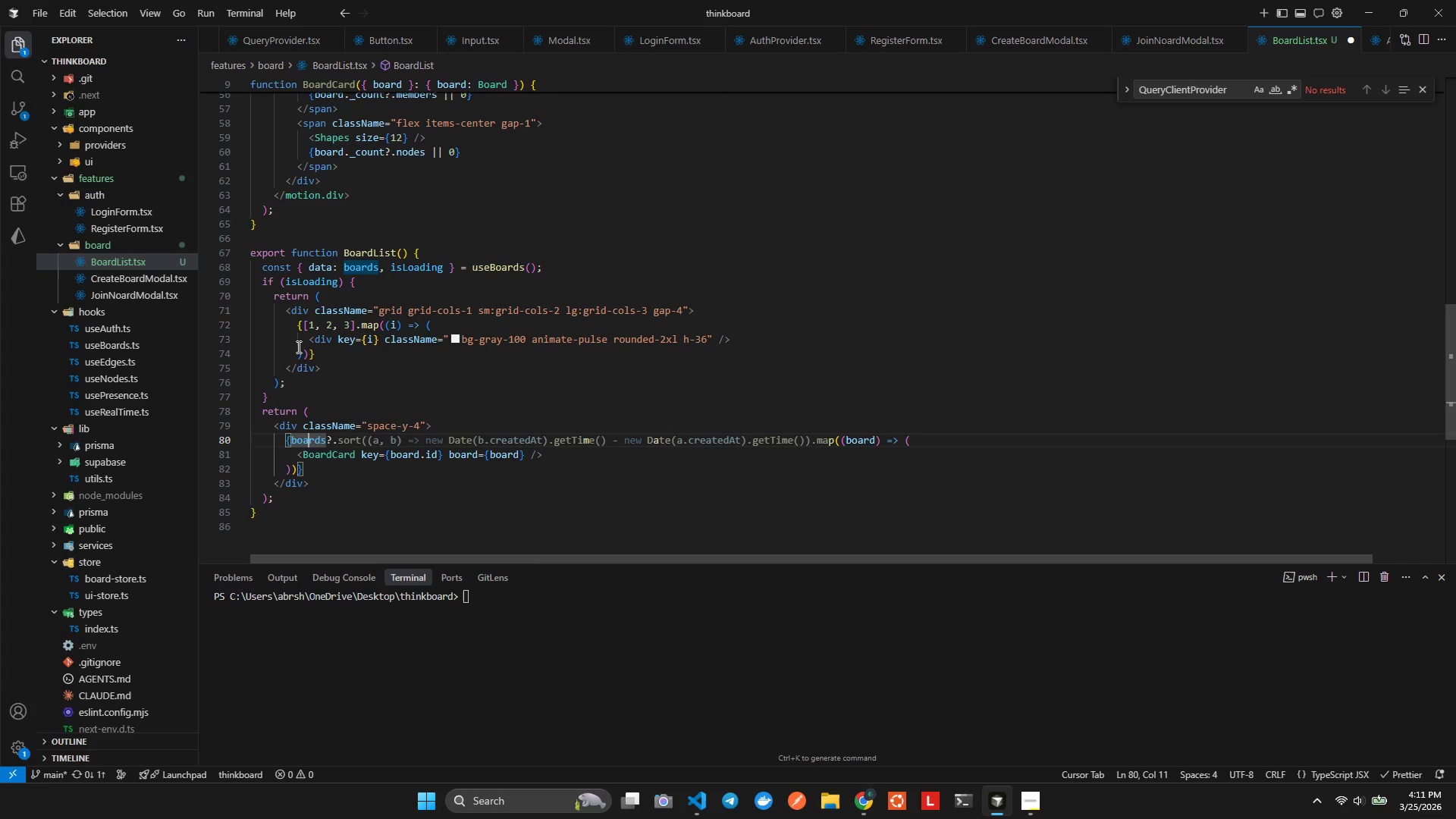 
key(ArrowUp)
 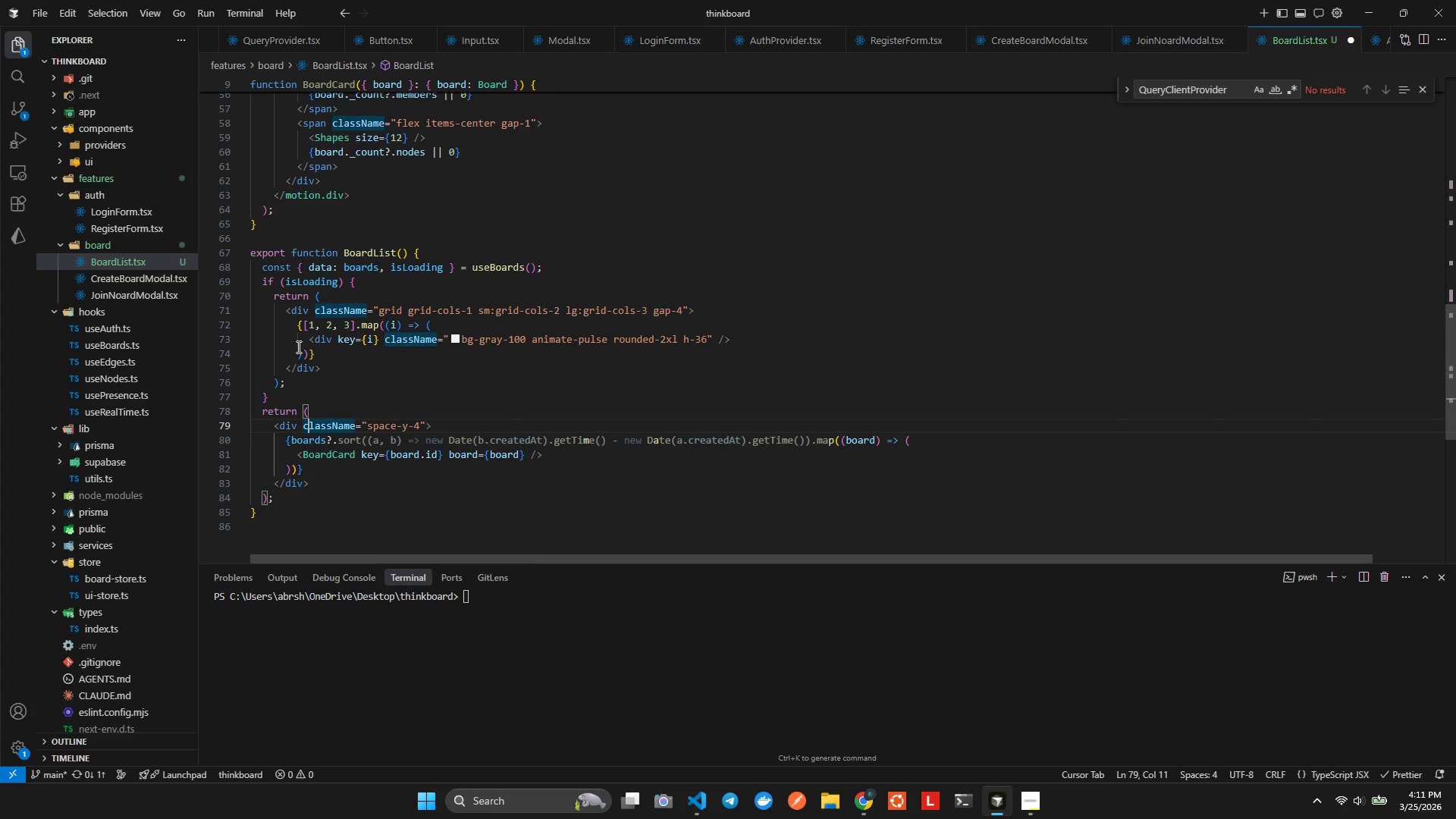 
key(ArrowUp)
 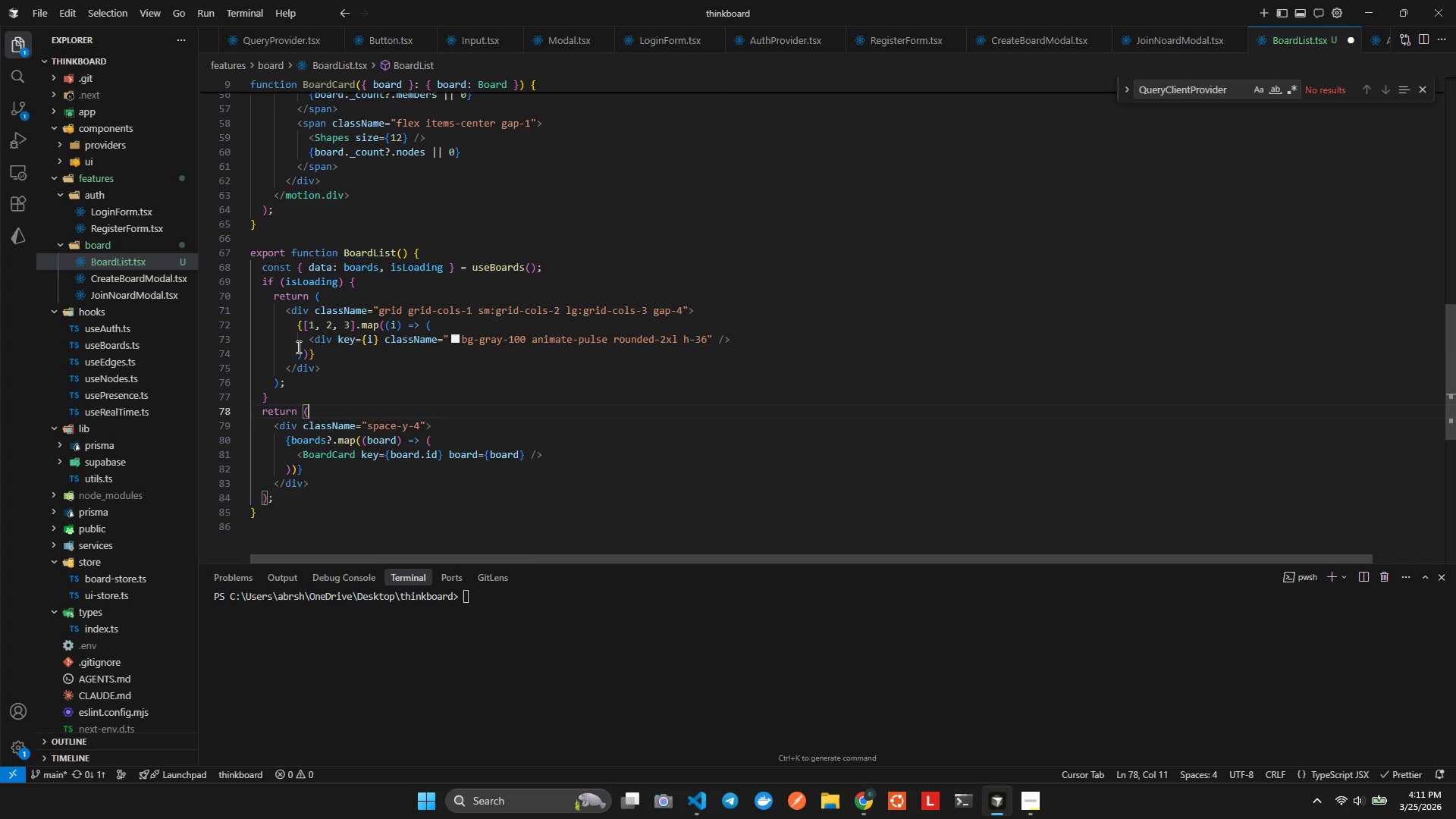 
key(ArrowUp)
 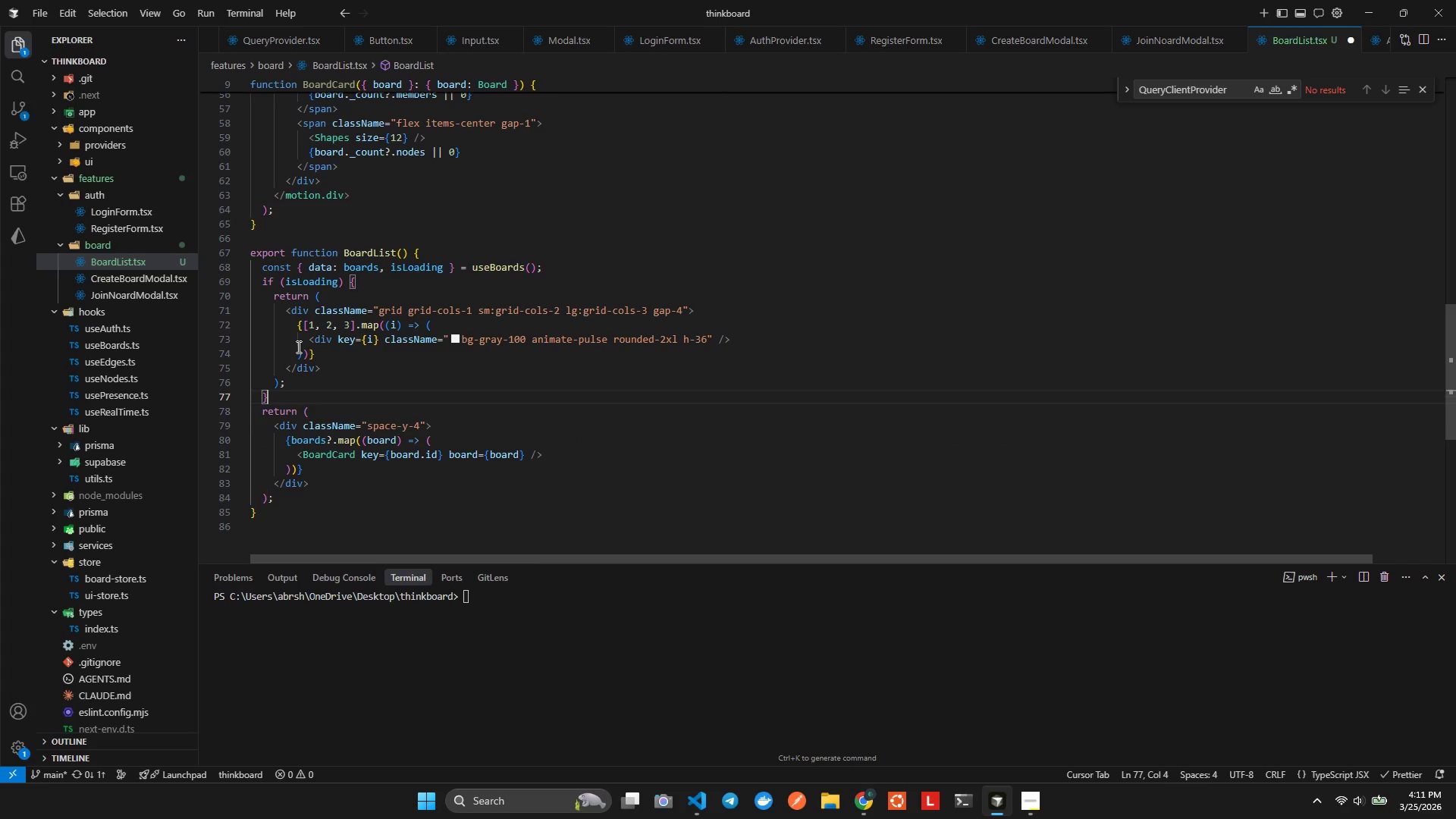 
key(Enter)
 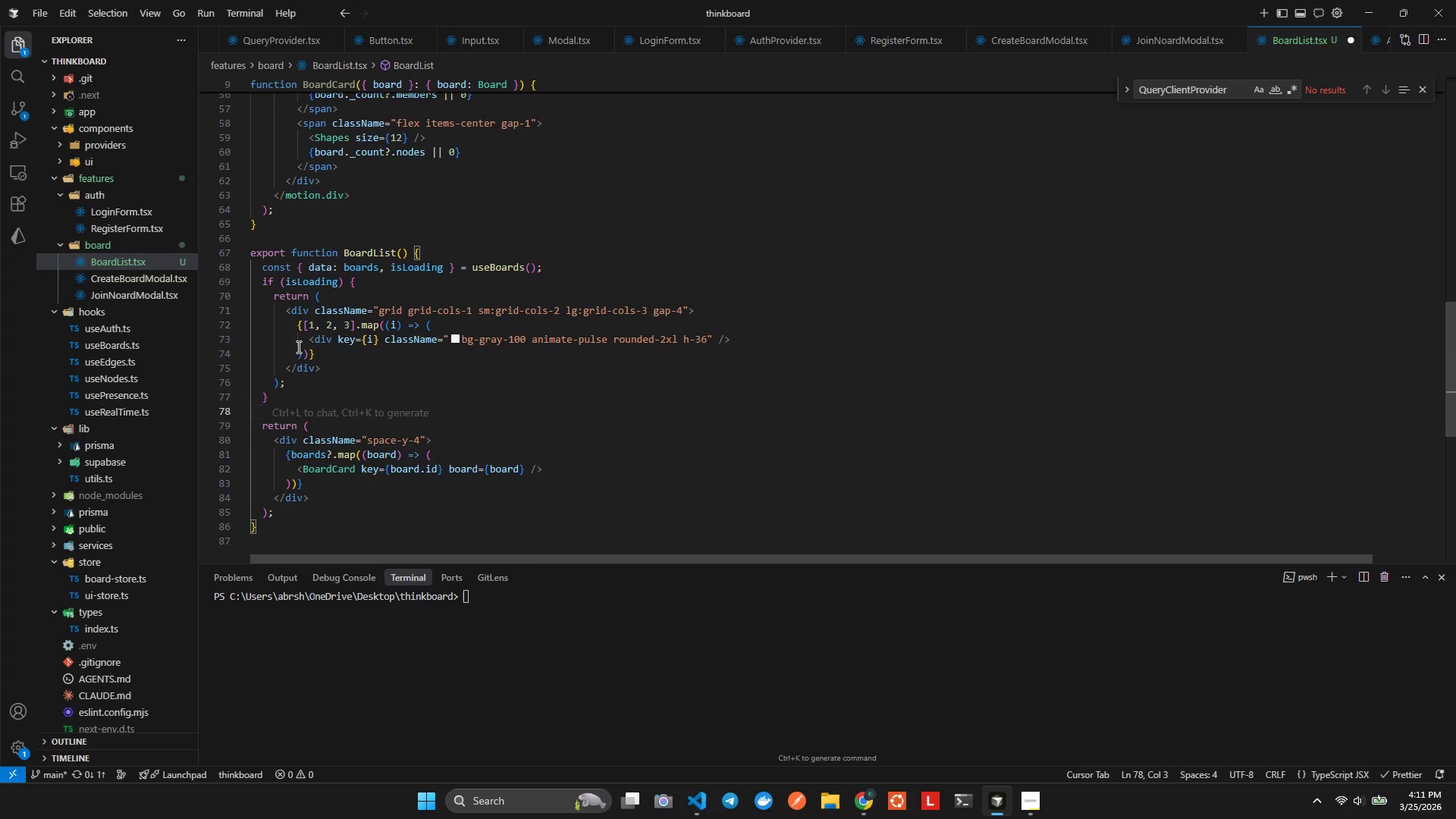 
key(I)
 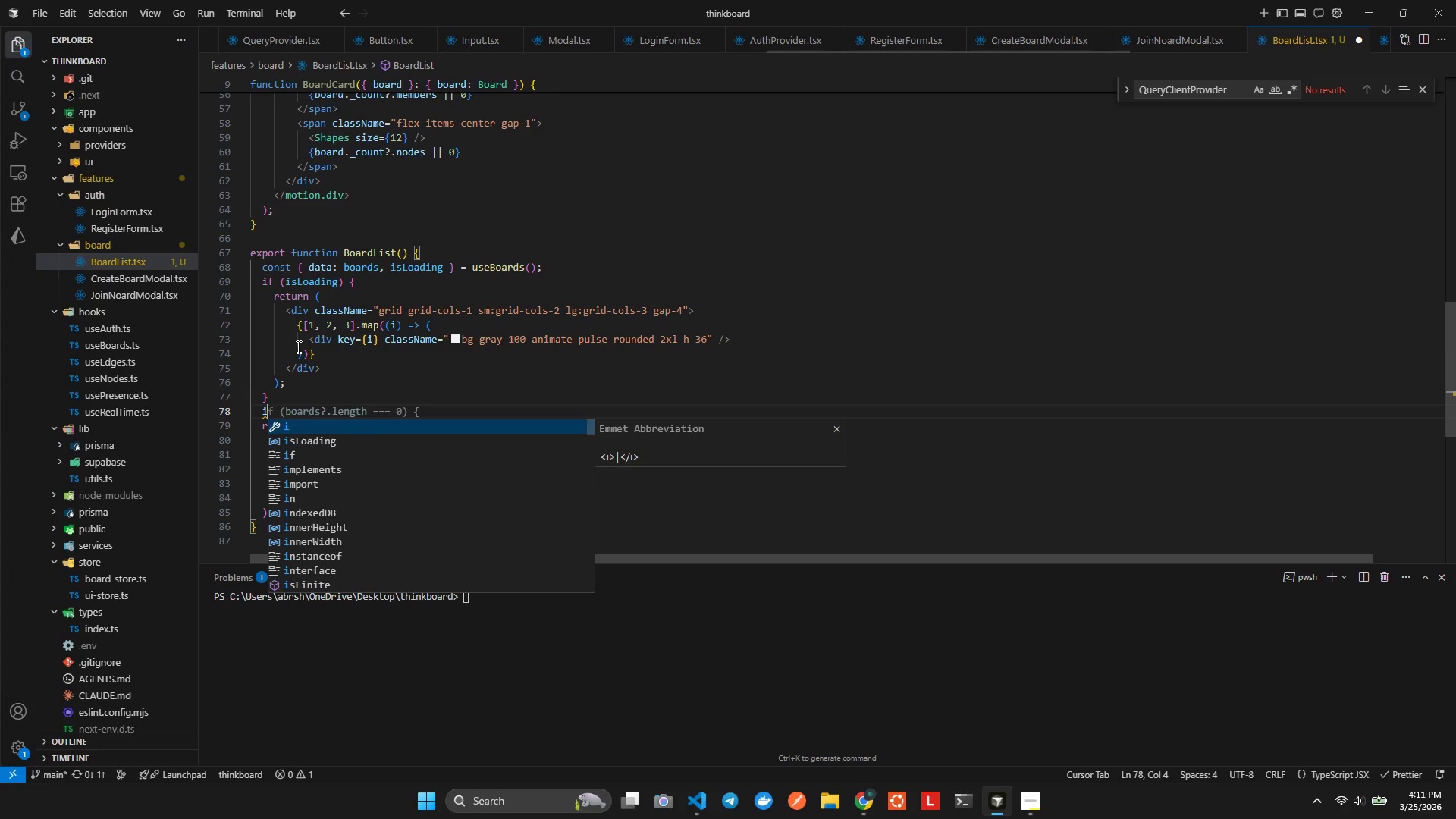 
key(Tab)
 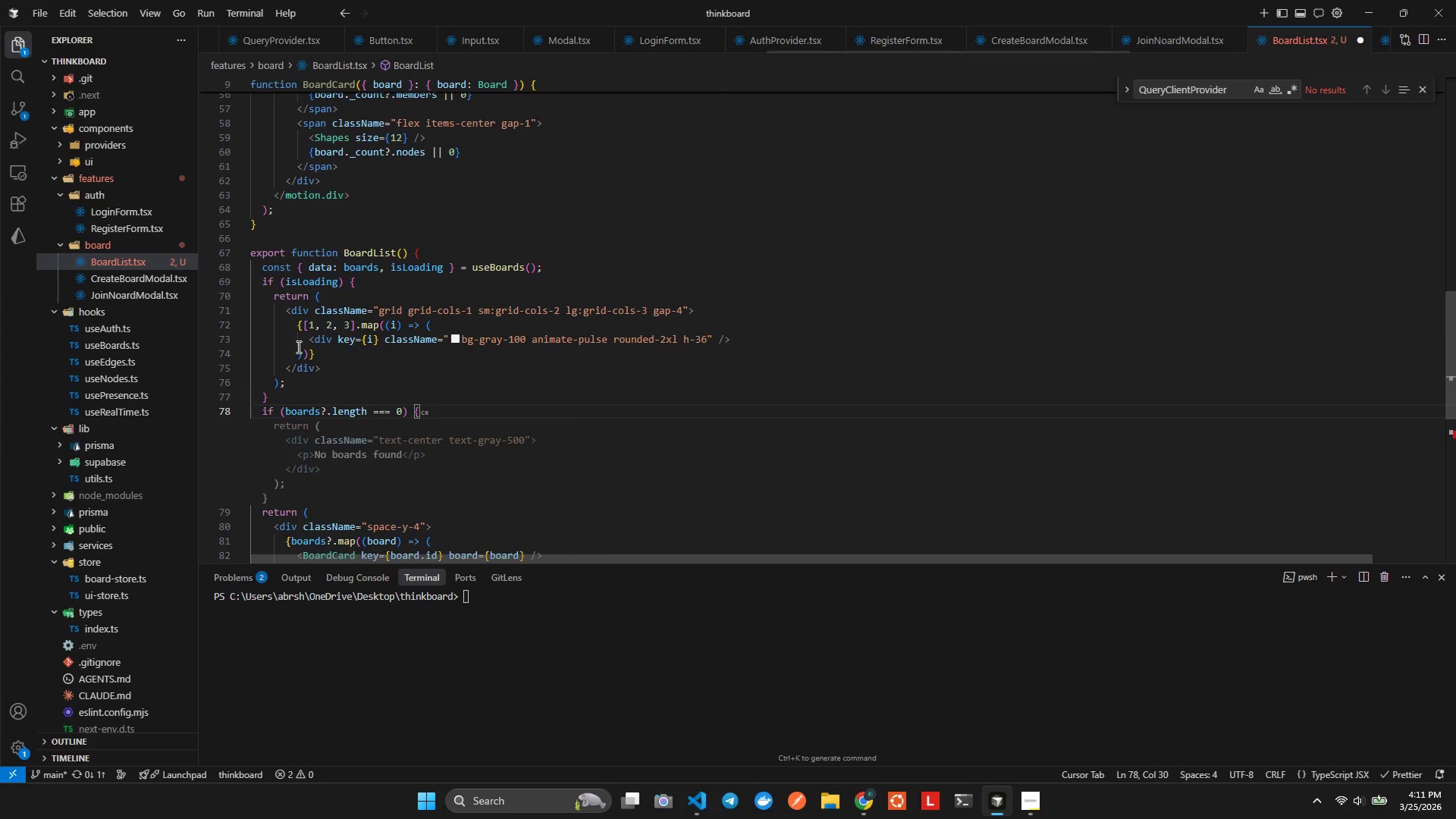 
key(ArrowLeft)
 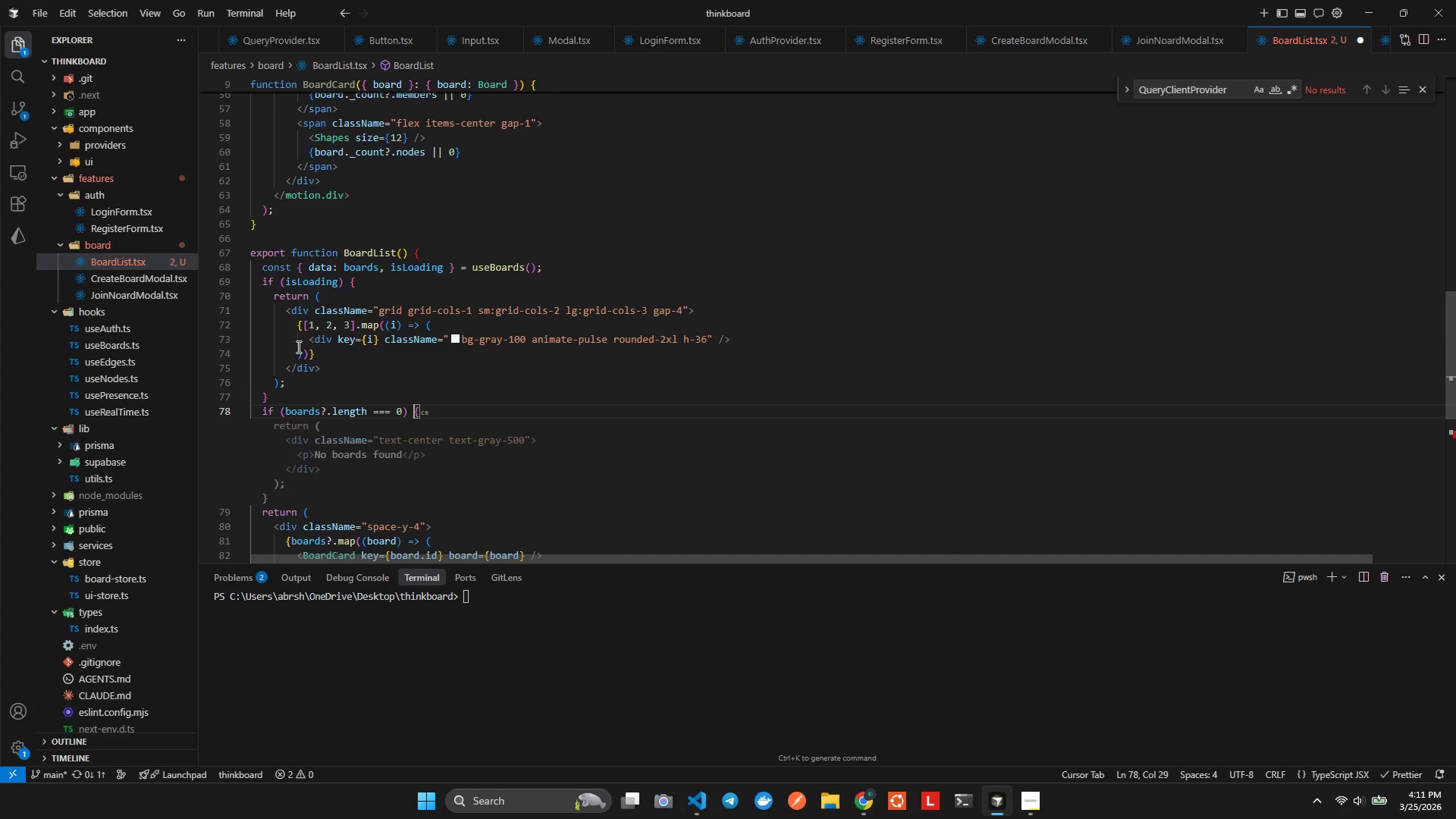 
key(ArrowLeft)
 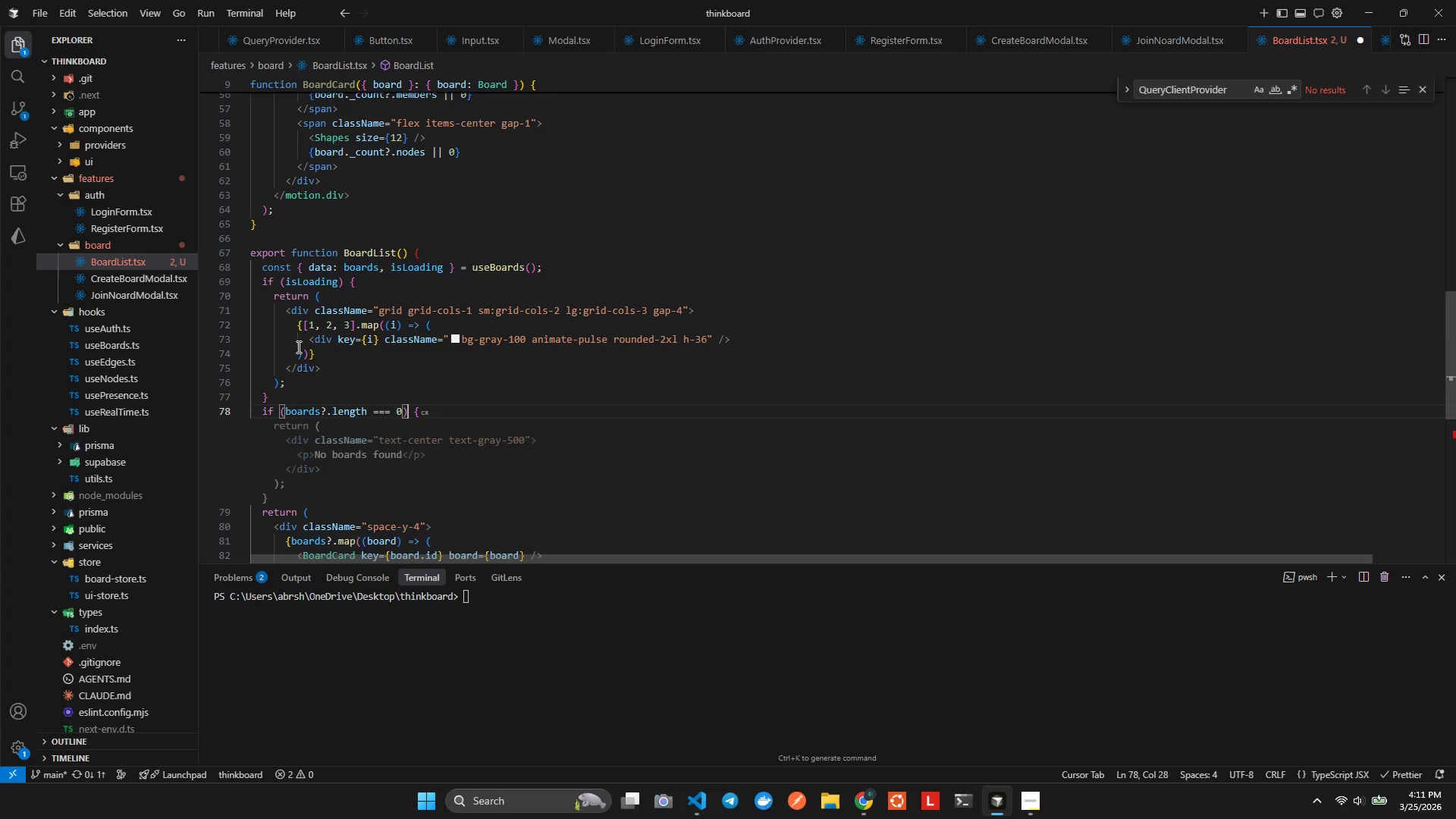 
hold_key(key=ArrowLeft, duration=0.66)
 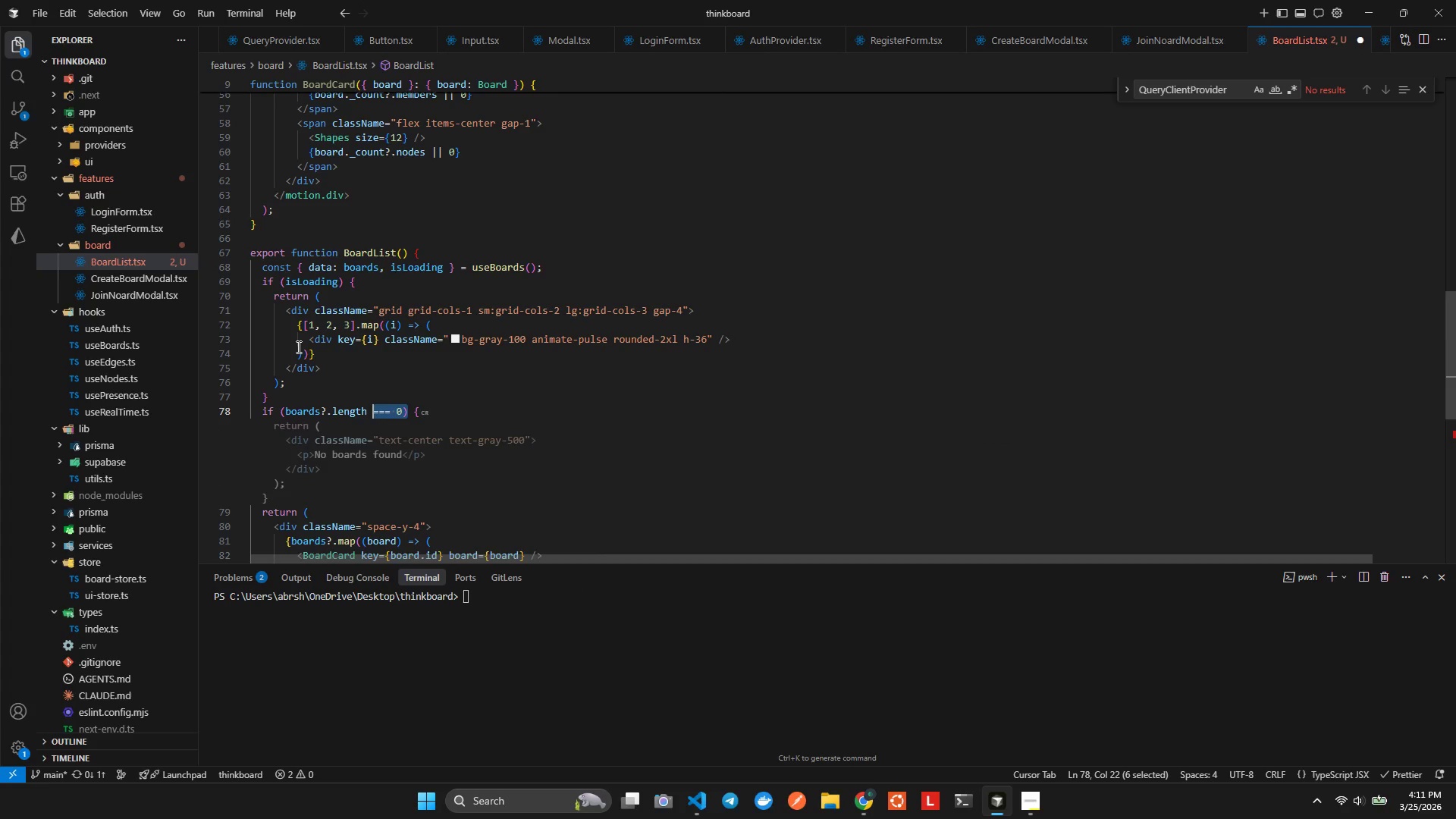 
key(Shift+ArrowLeft)
 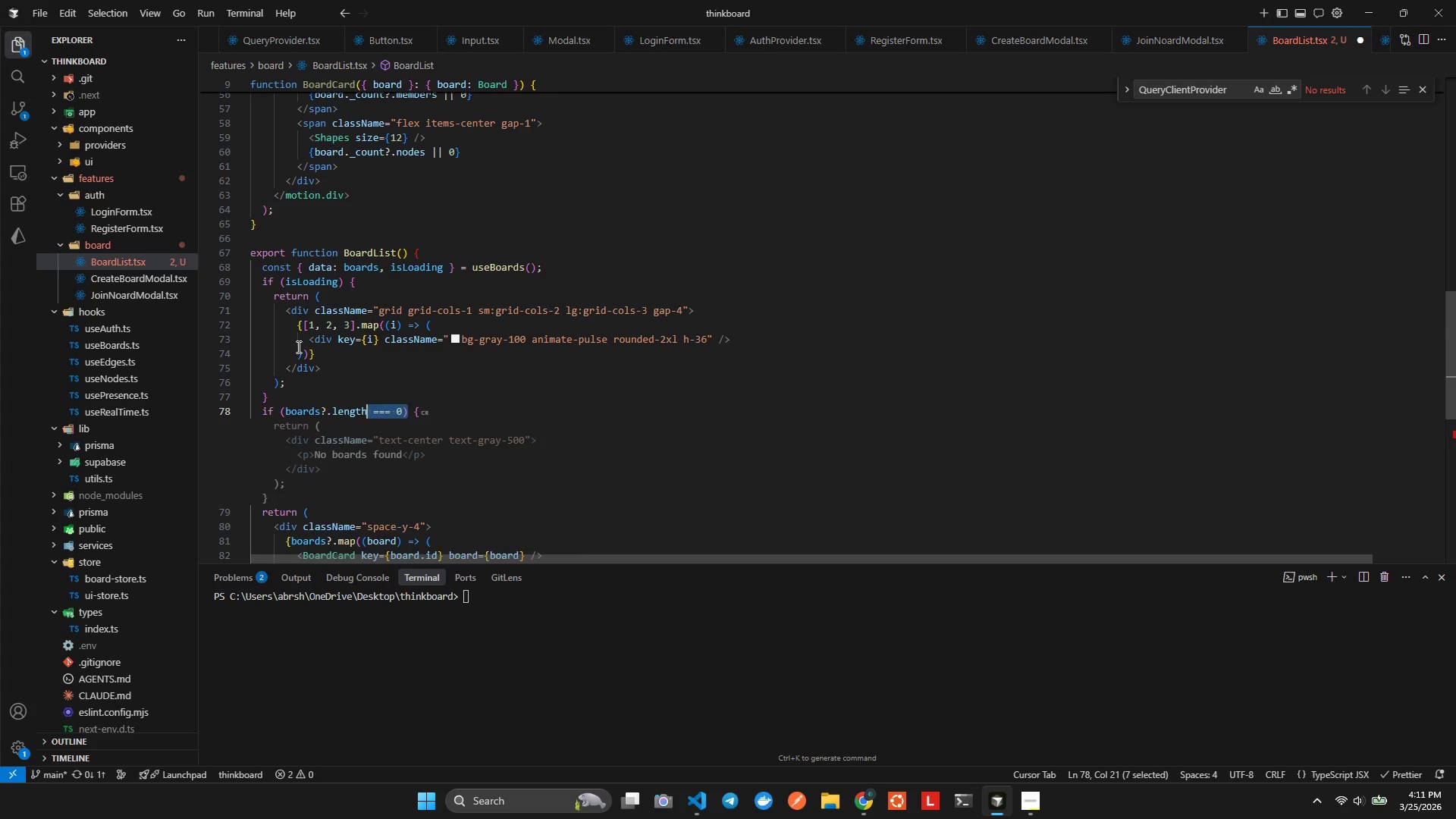 
key(Backspace)
 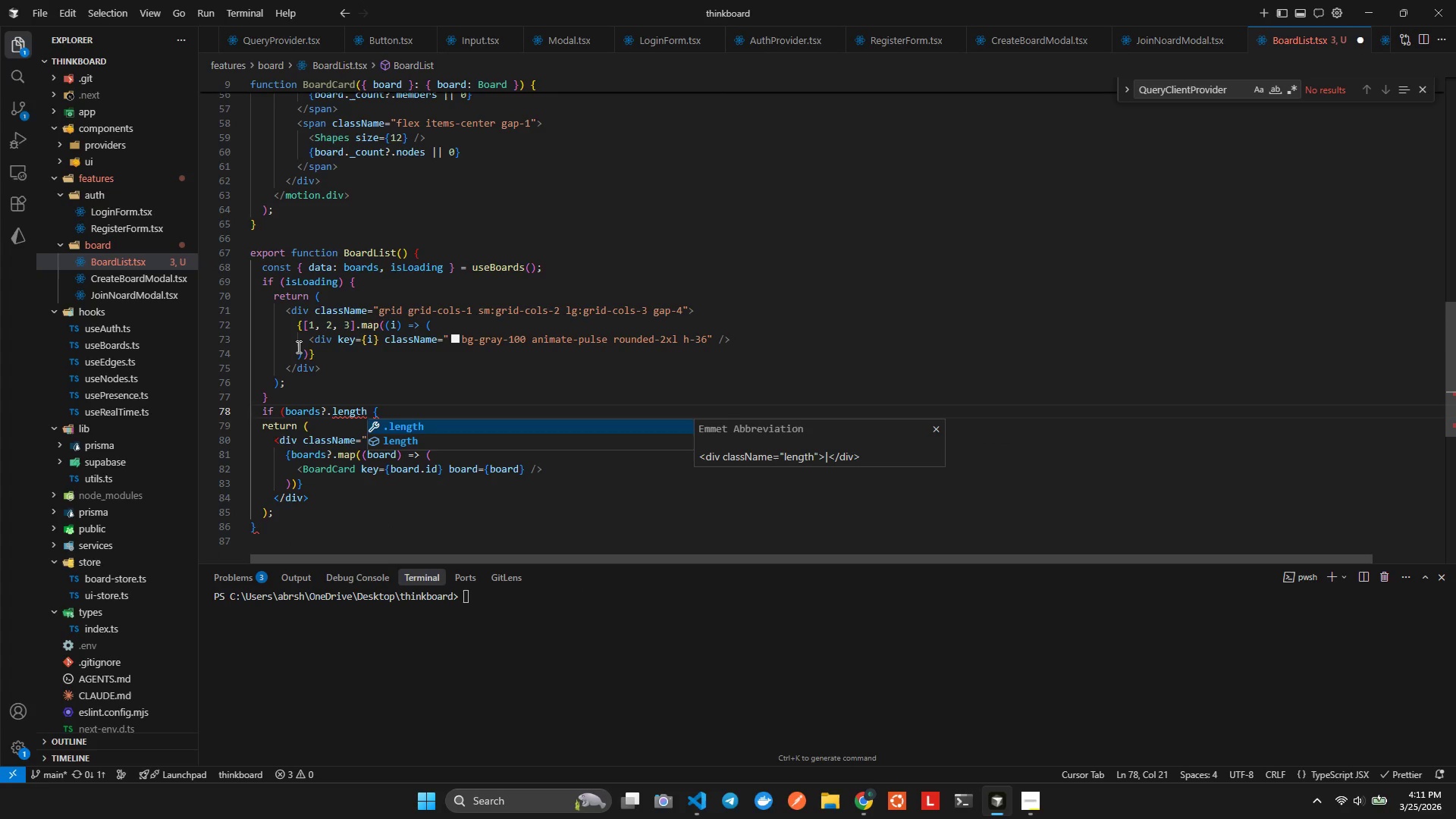 
key(Shift+0)
 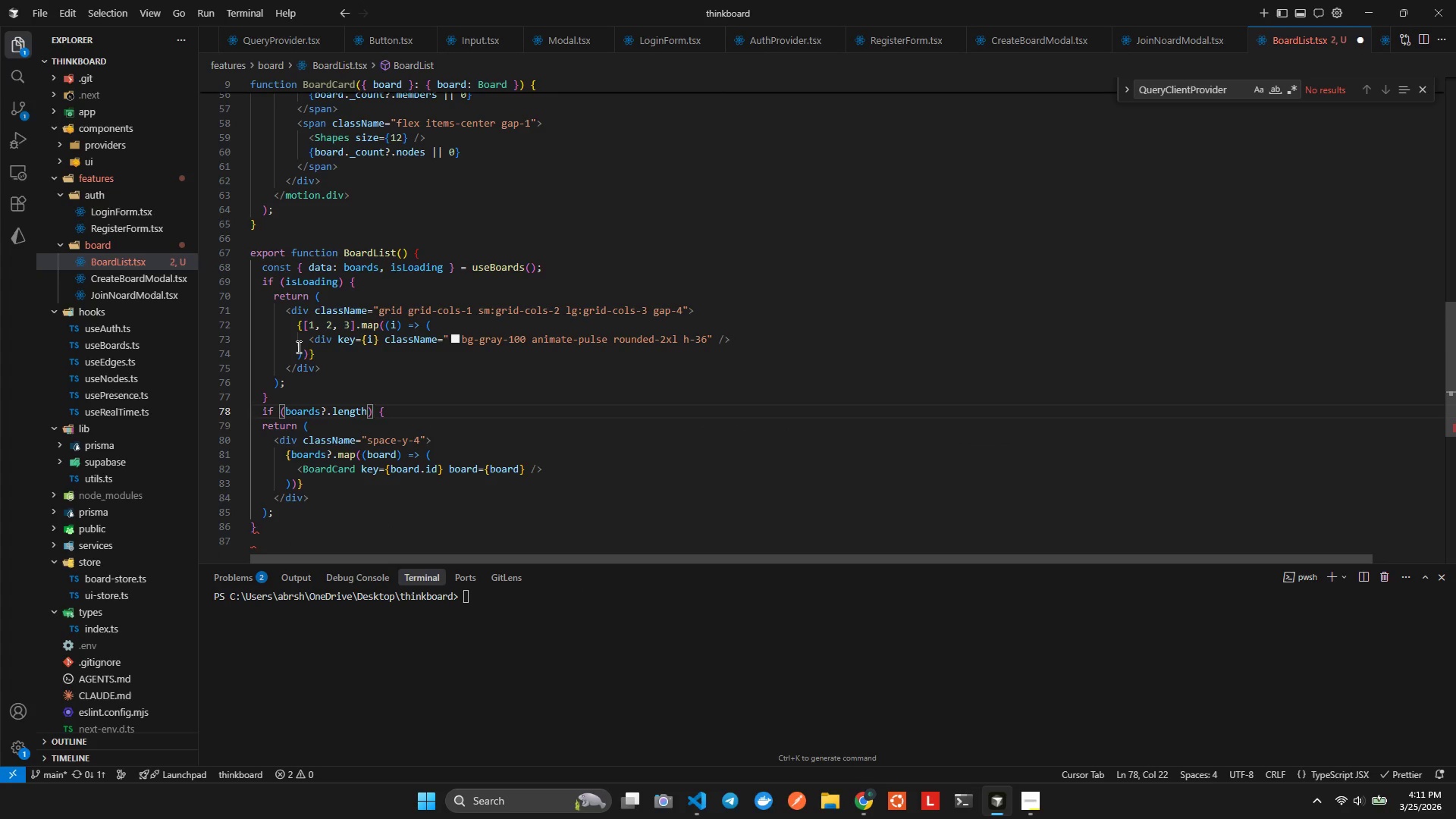 
key(ArrowRight)
 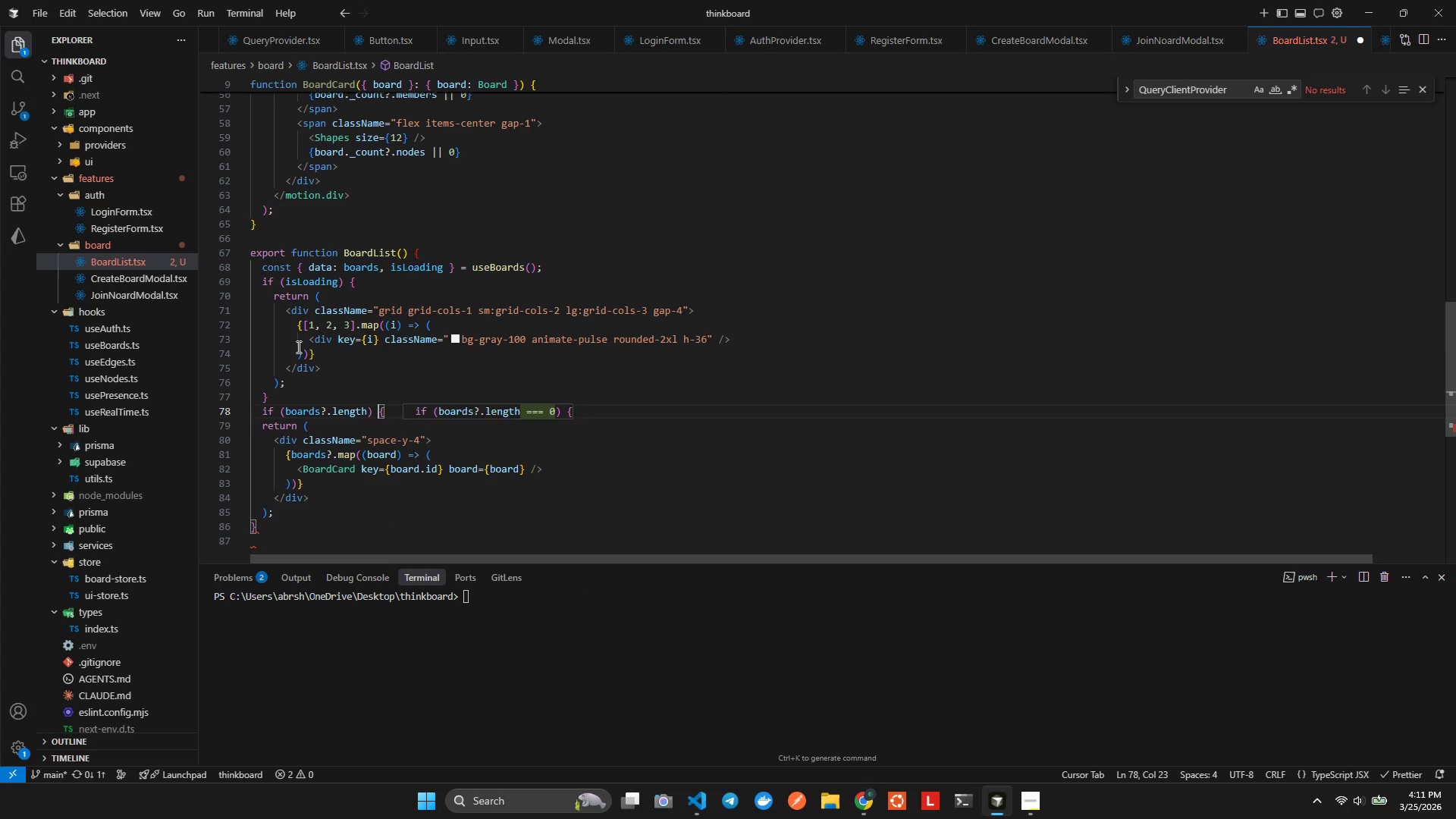 
key(ArrowDown)
 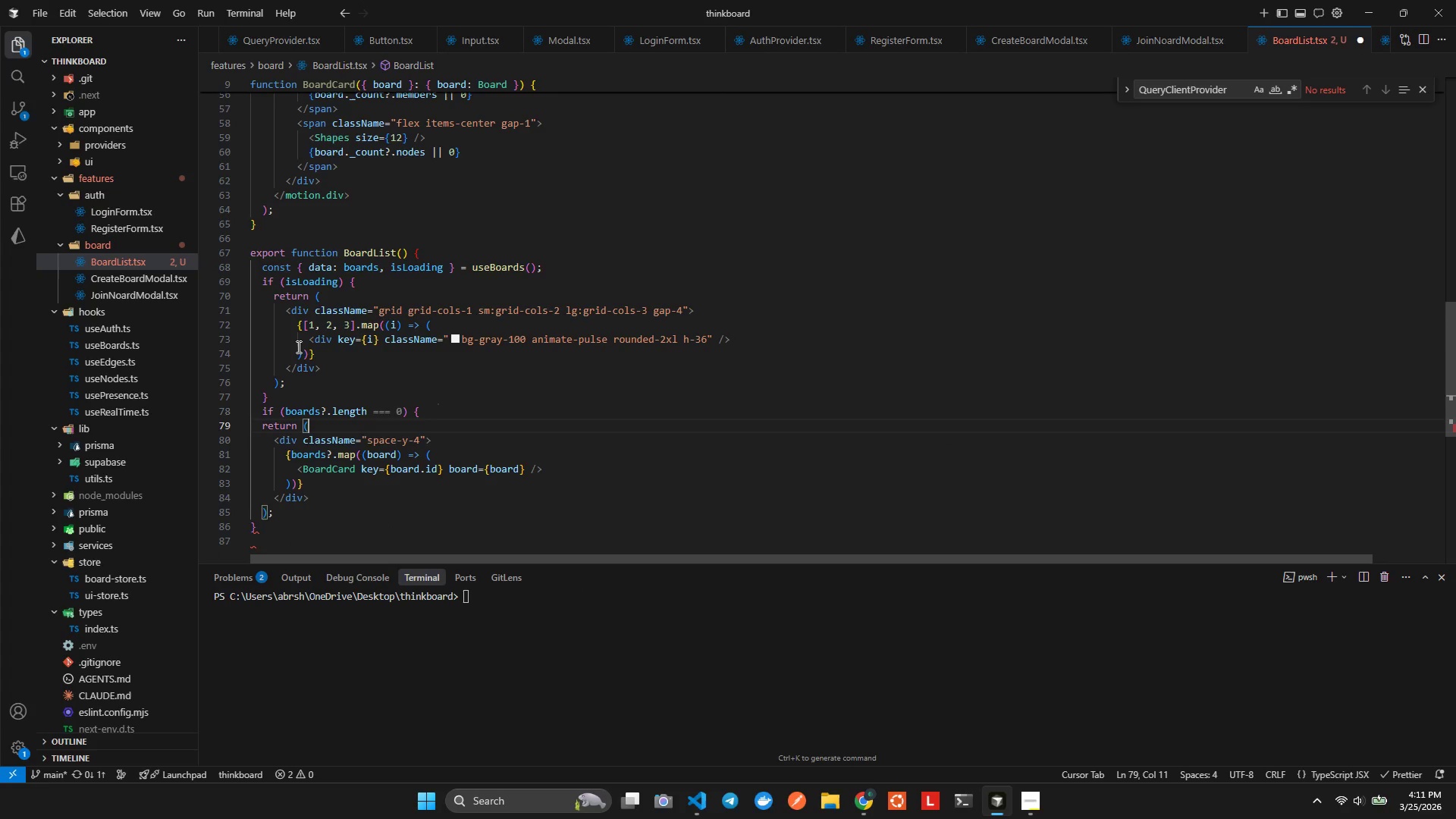 
key(ArrowDown)
 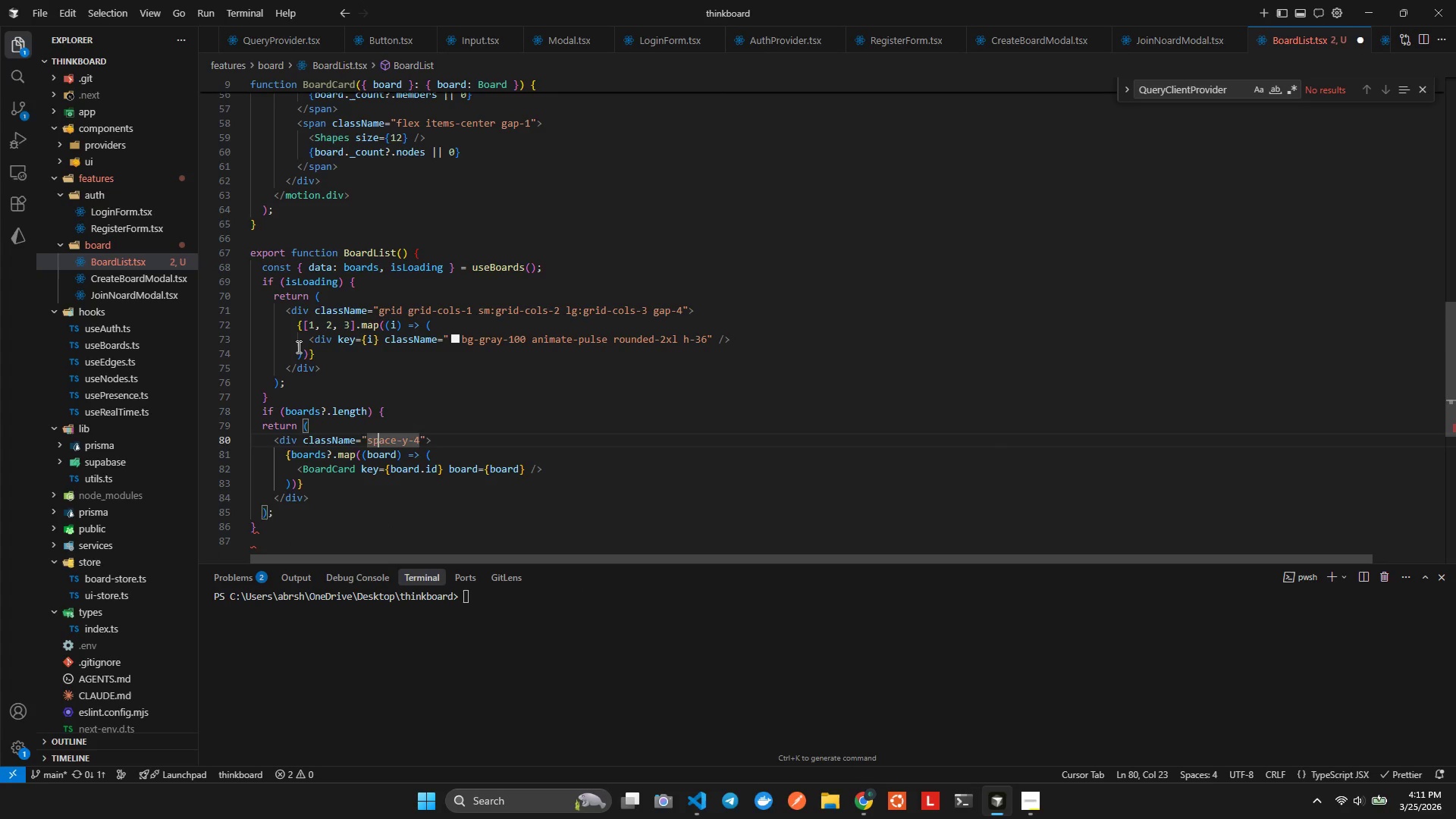 
key(ArrowDown)
 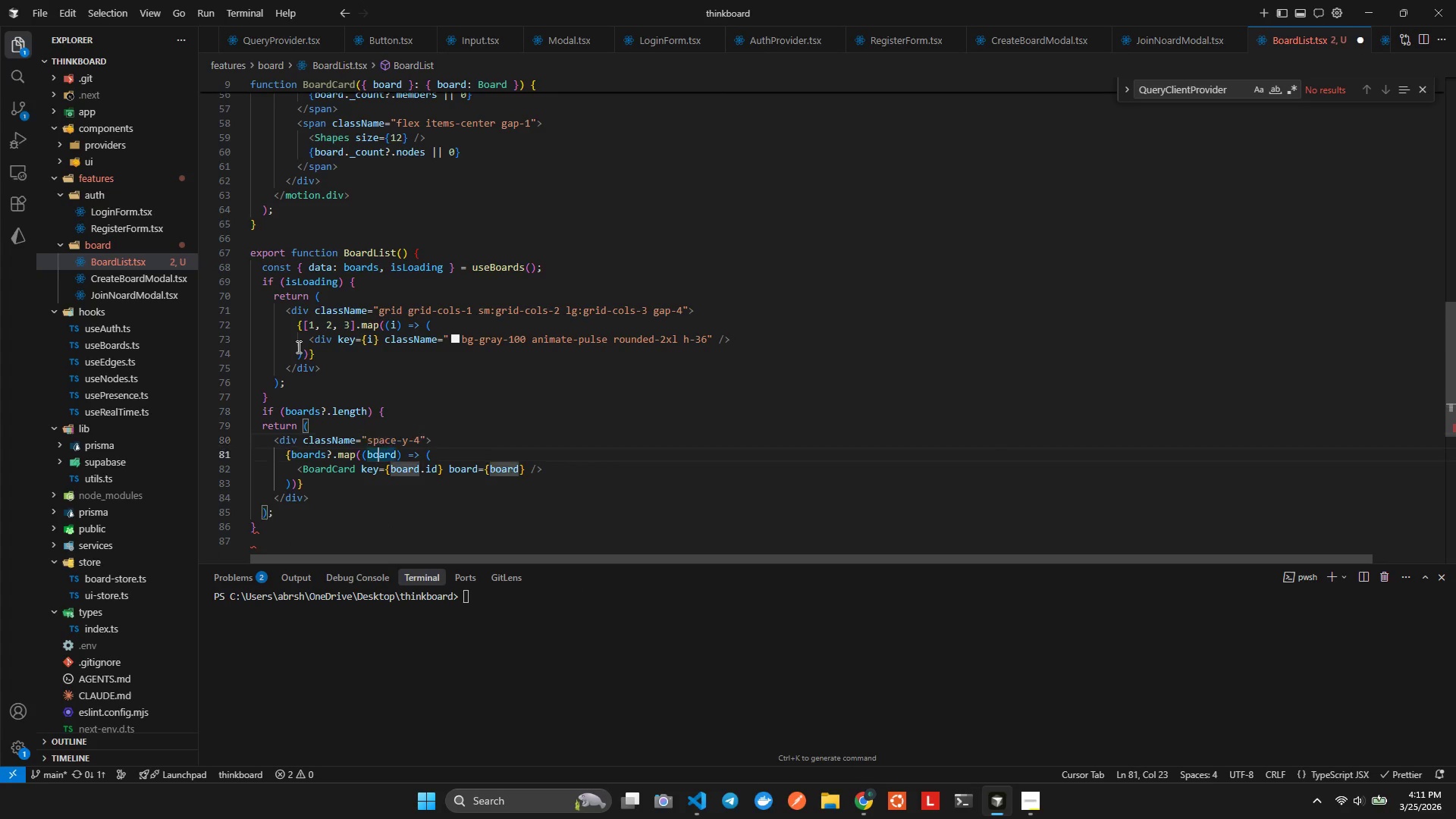 
key(ArrowDown)
 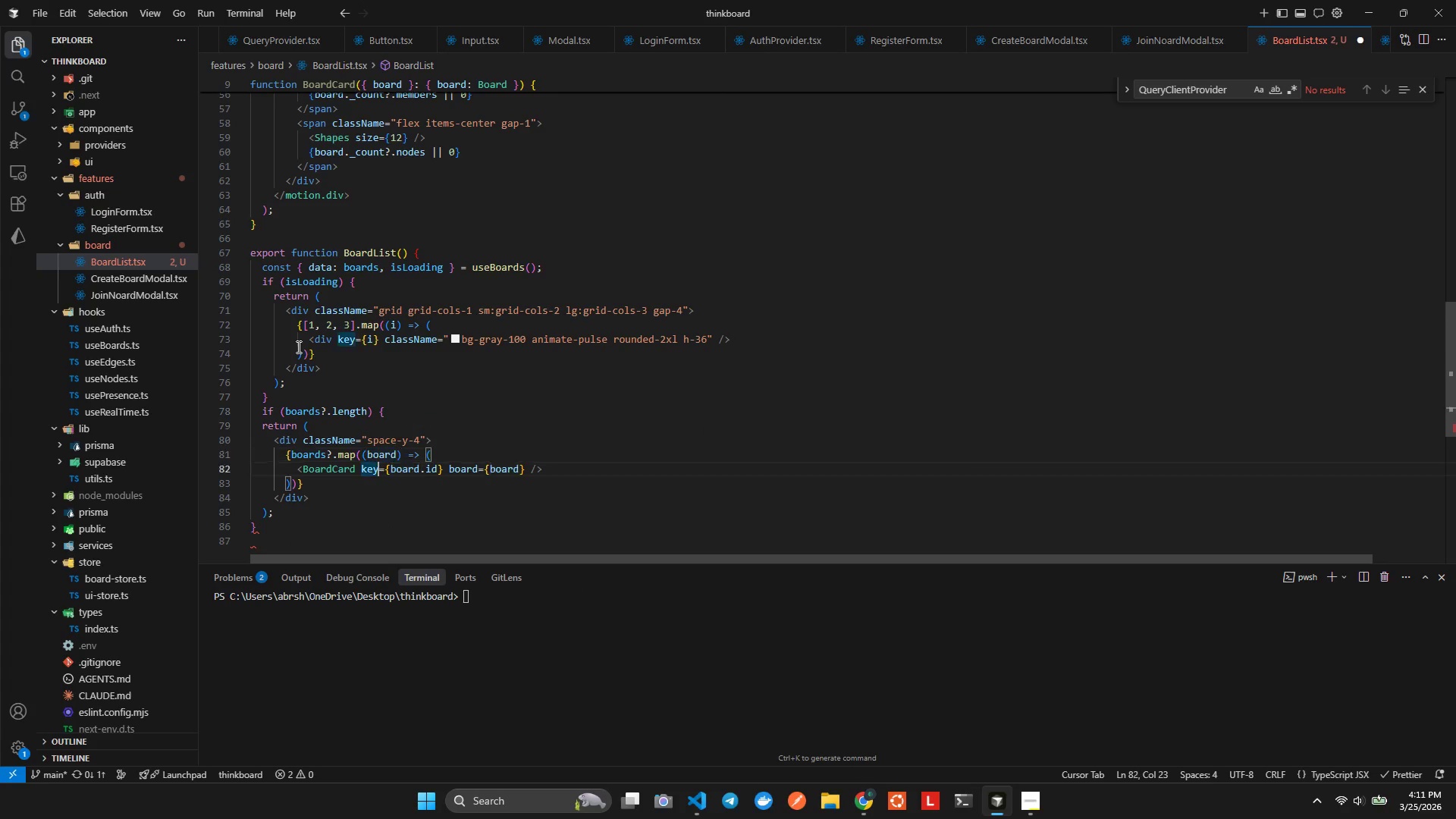 
key(ArrowDown)
 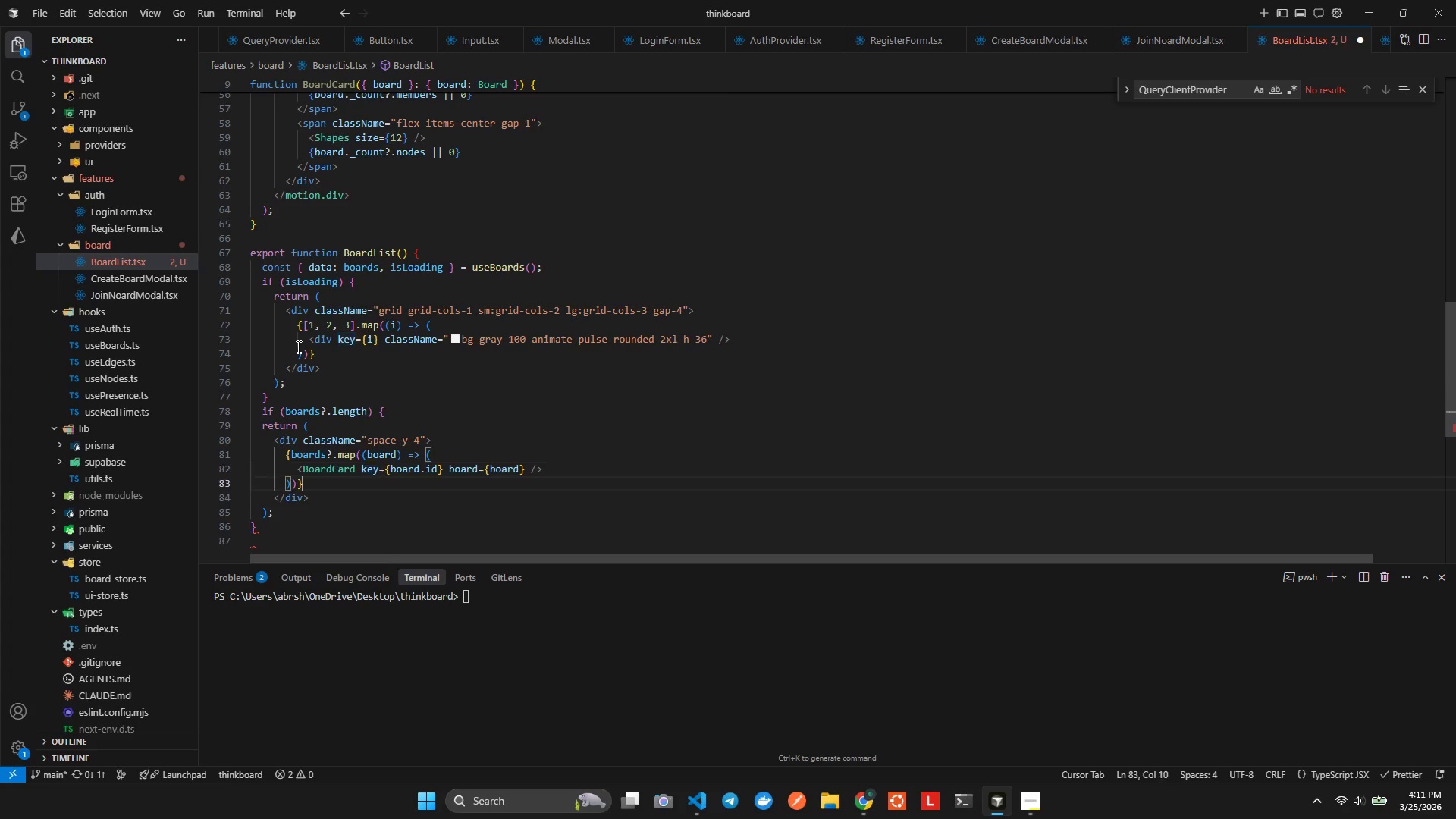 
key(ArrowDown)
 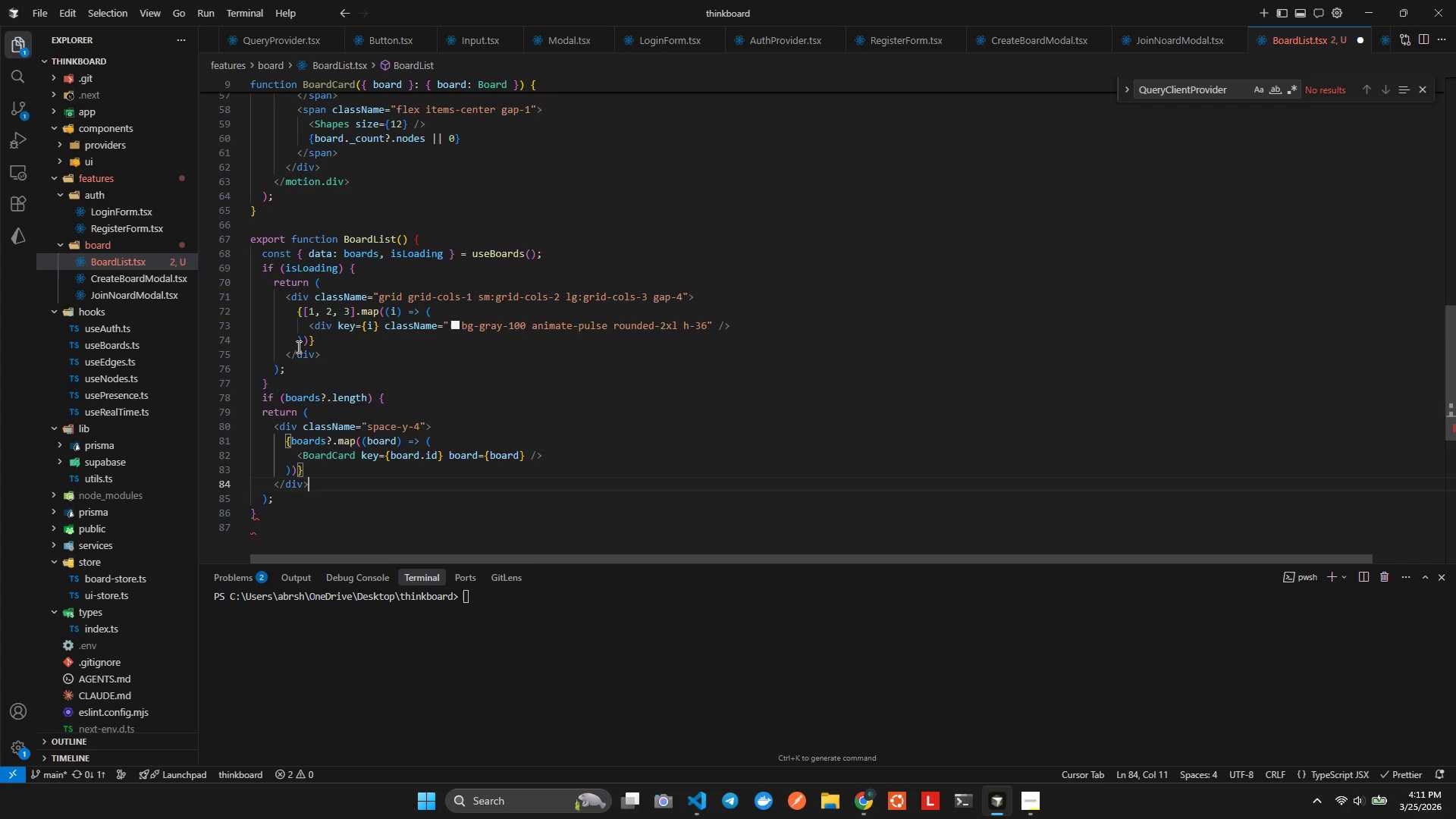 
key(ArrowDown)
 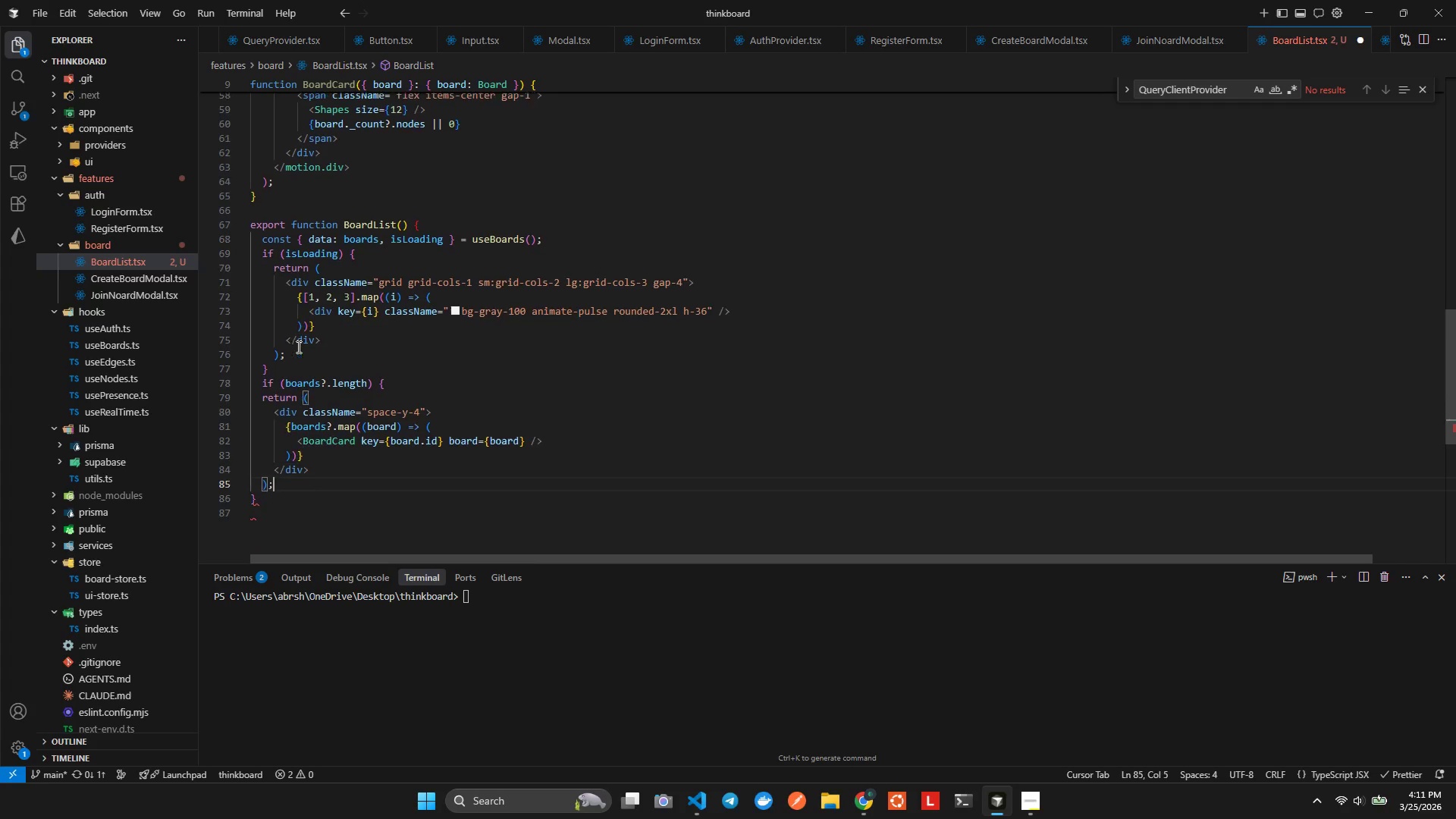 
key(ArrowDown)
 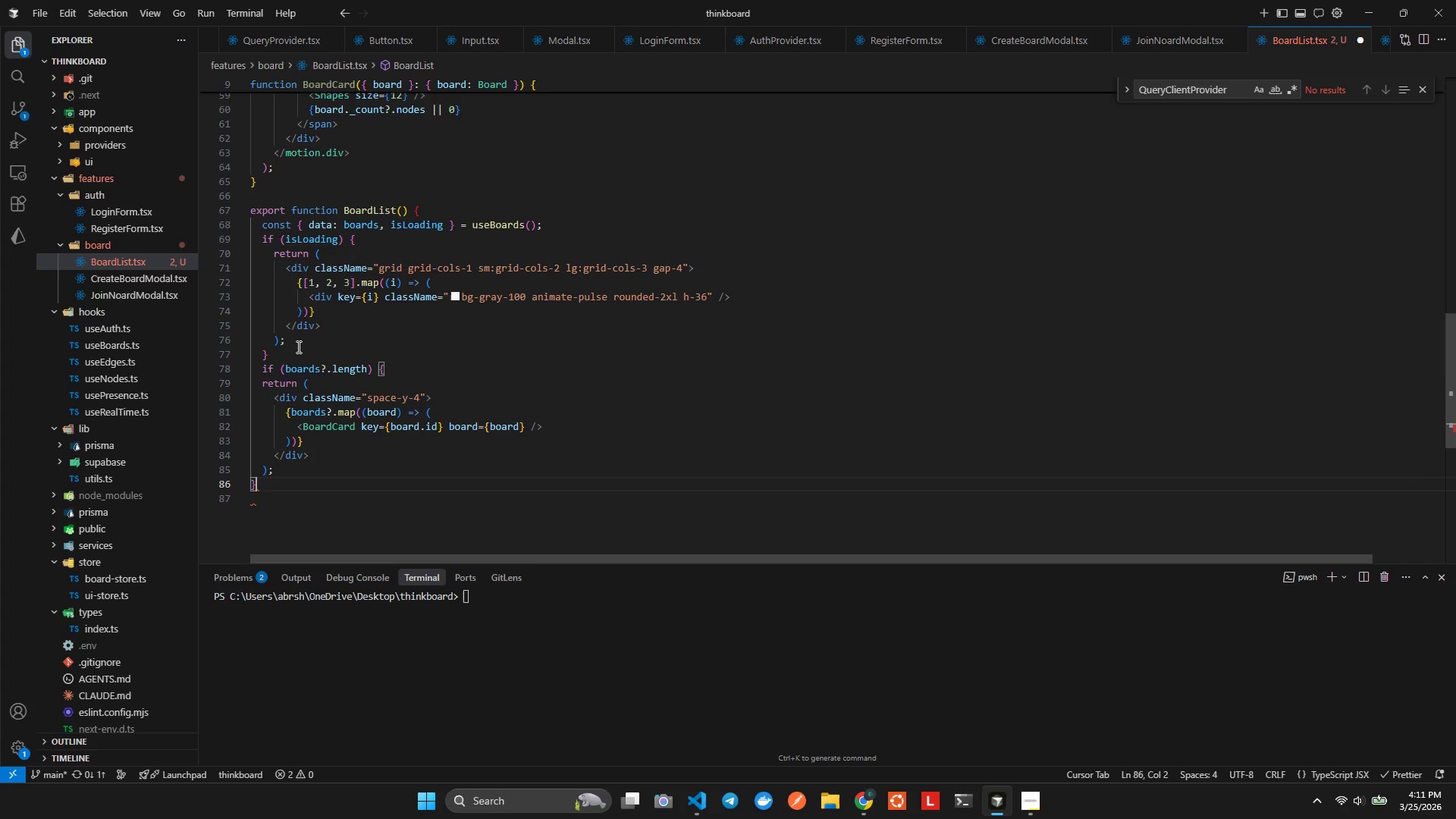 
key(Shift+BracketRight)
 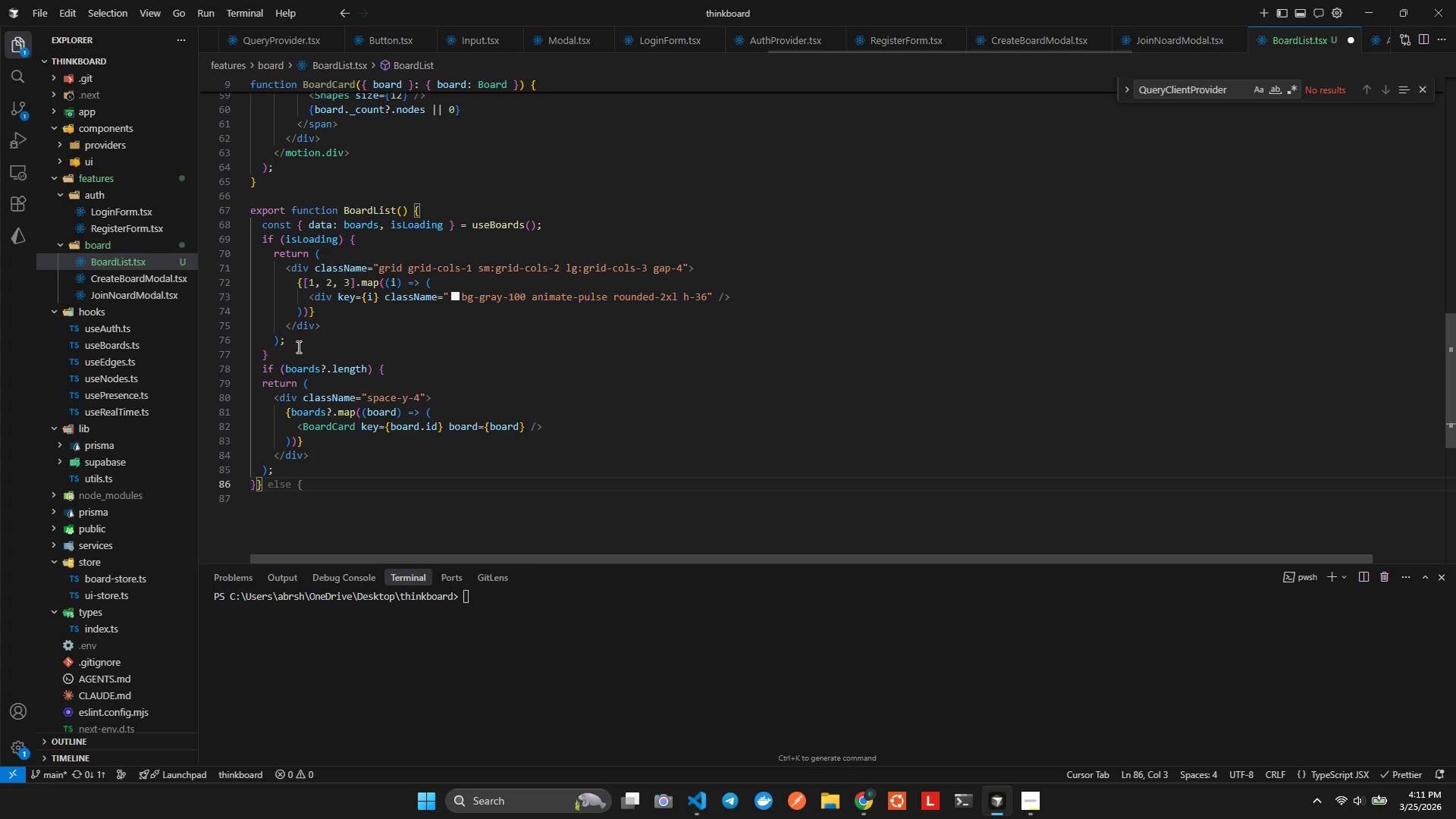 
key(Shift+ShiftLeft)
 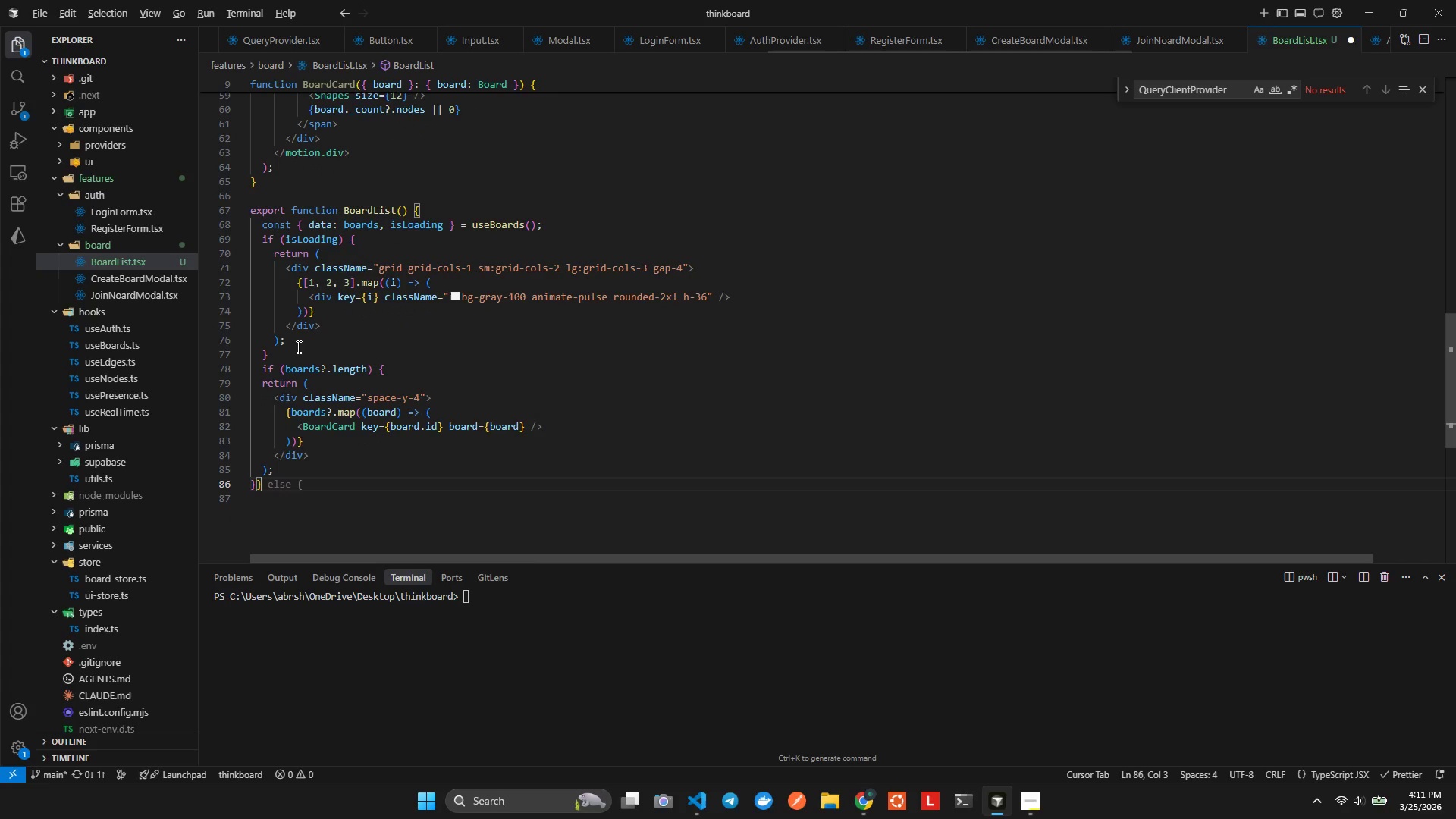 
key(Alt+Shift+AltLeft)
 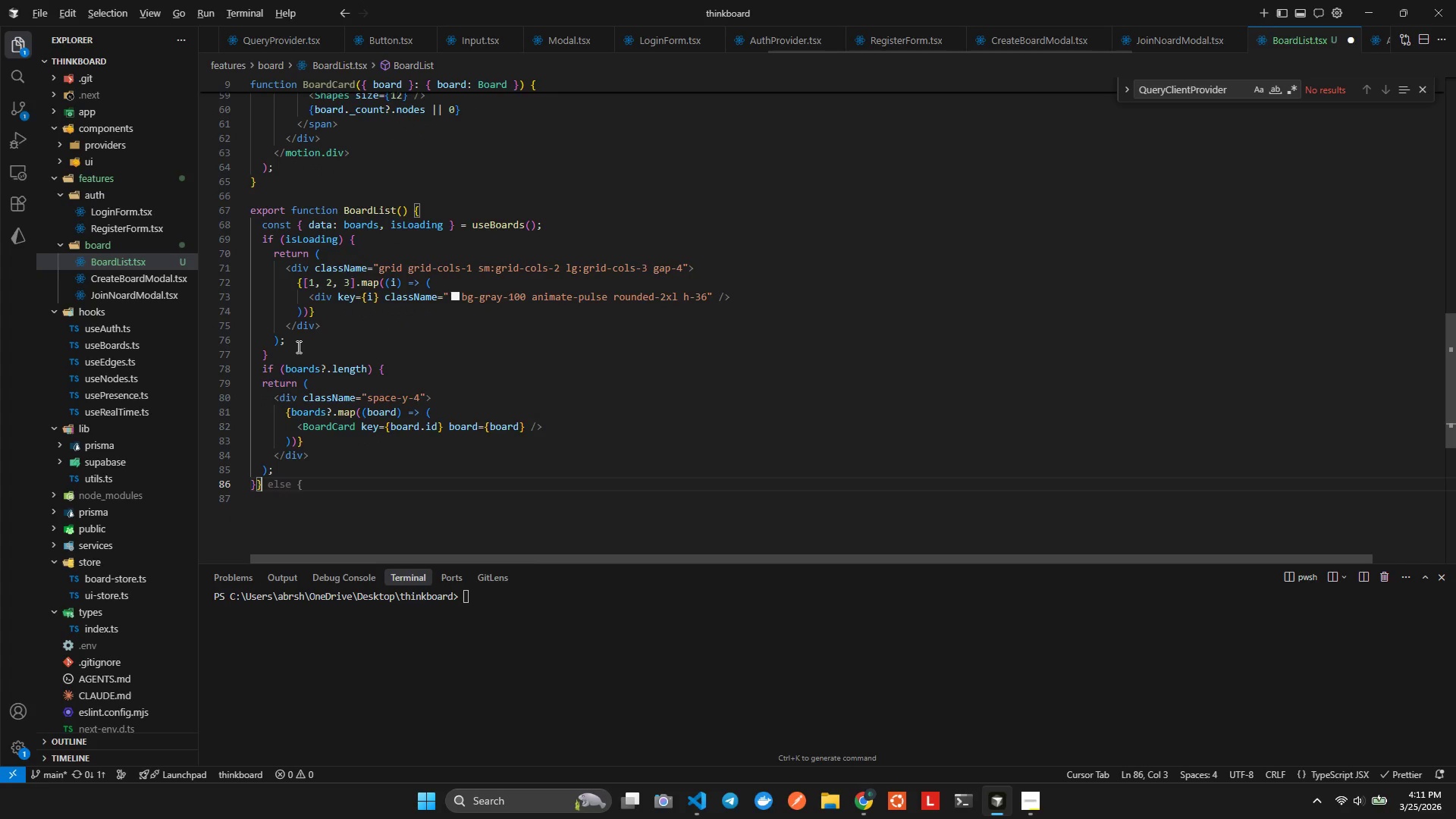 
key(Alt+Shift+F)
 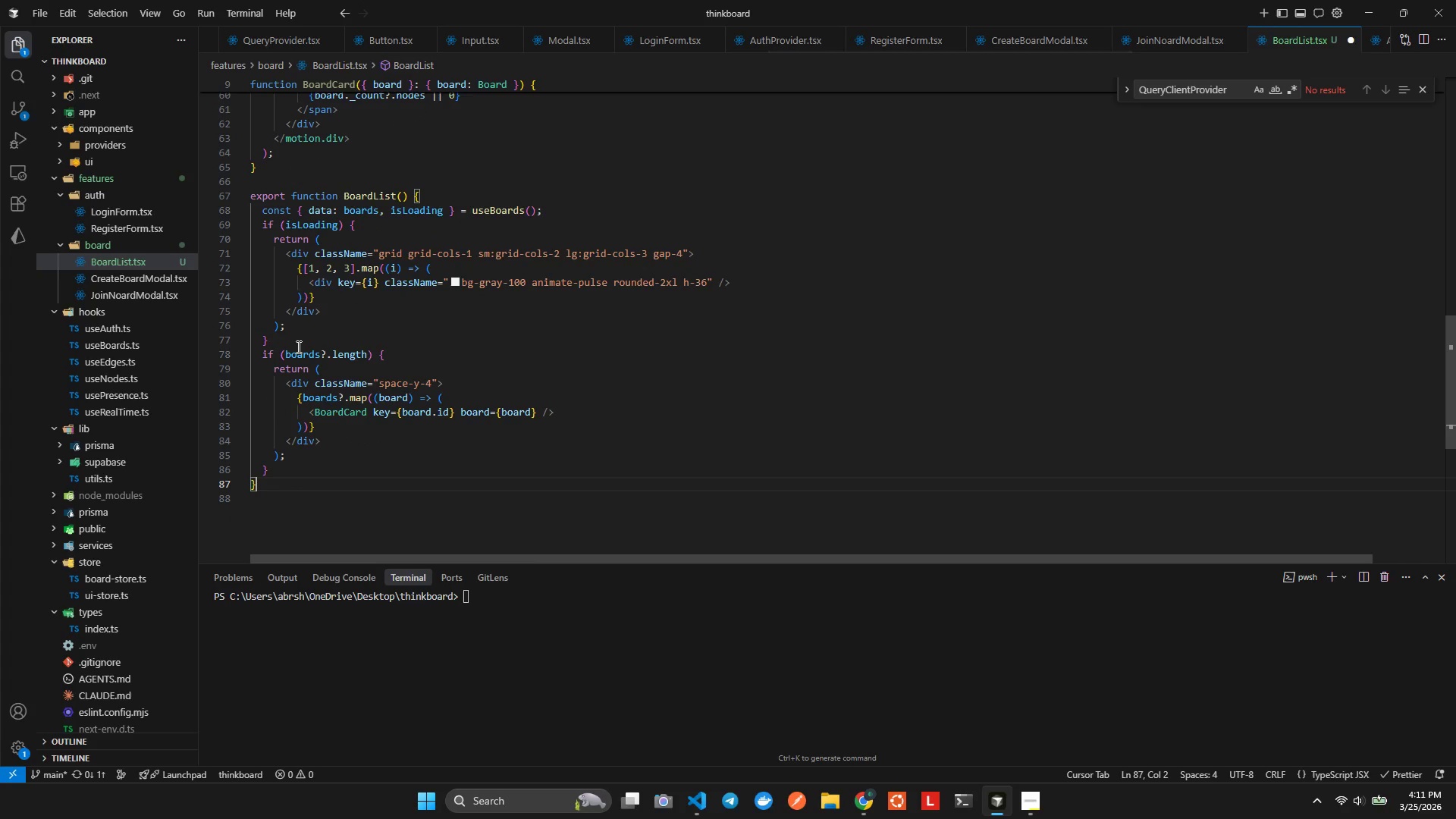 
key(ArrowUp)
 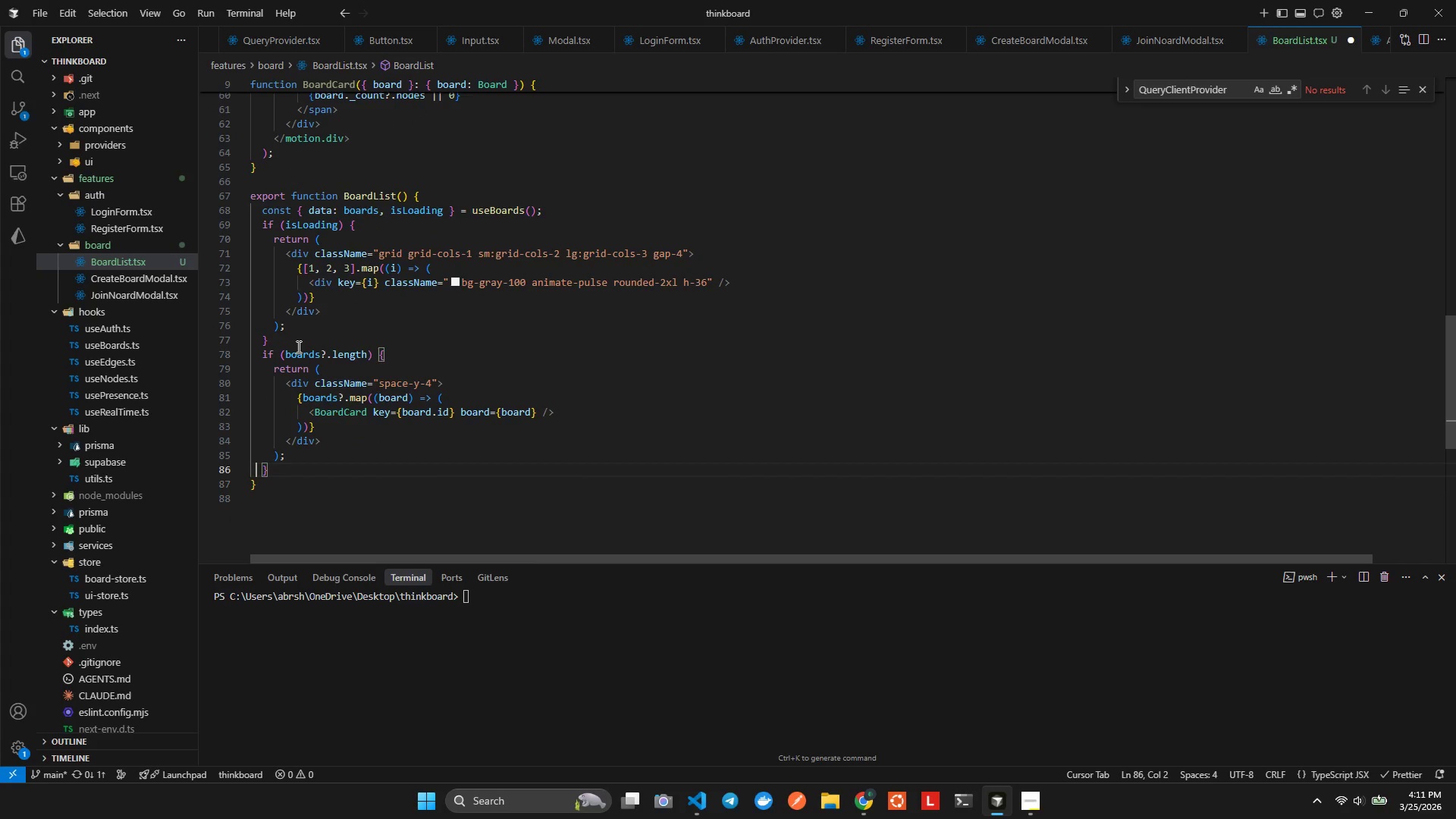 
key(ArrowUp)
 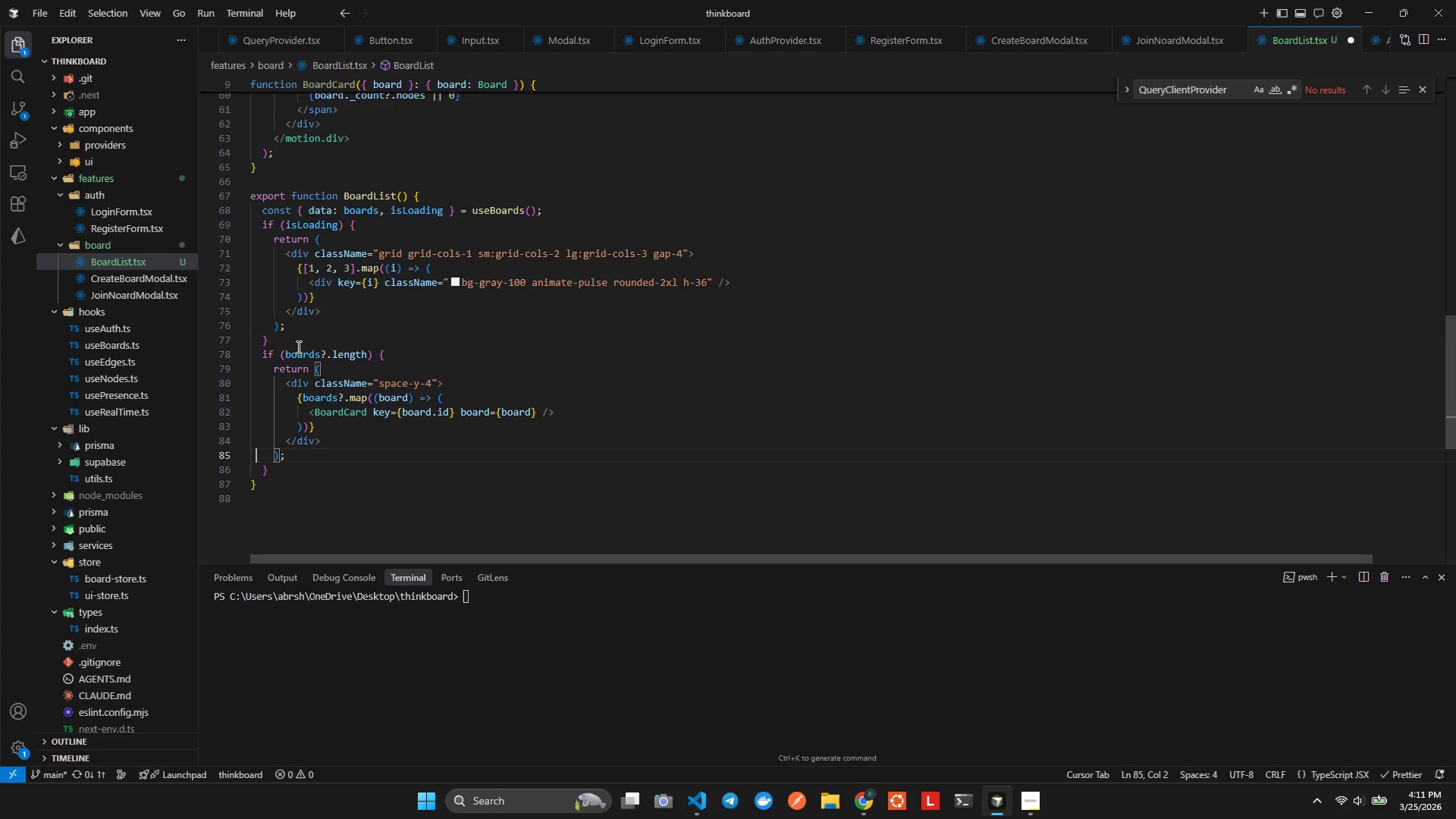 
key(ArrowUp)
 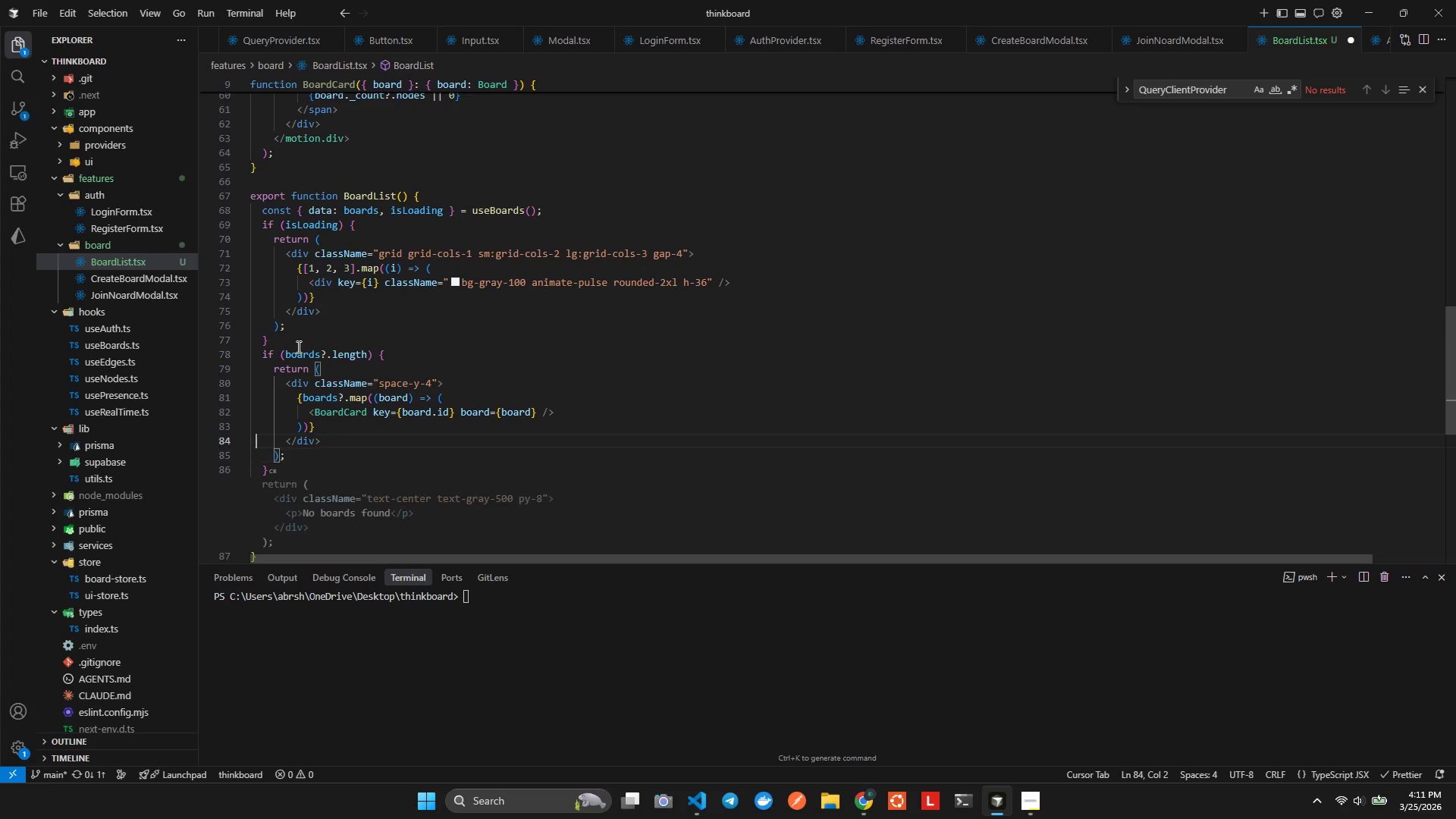 
key(ArrowUp)
 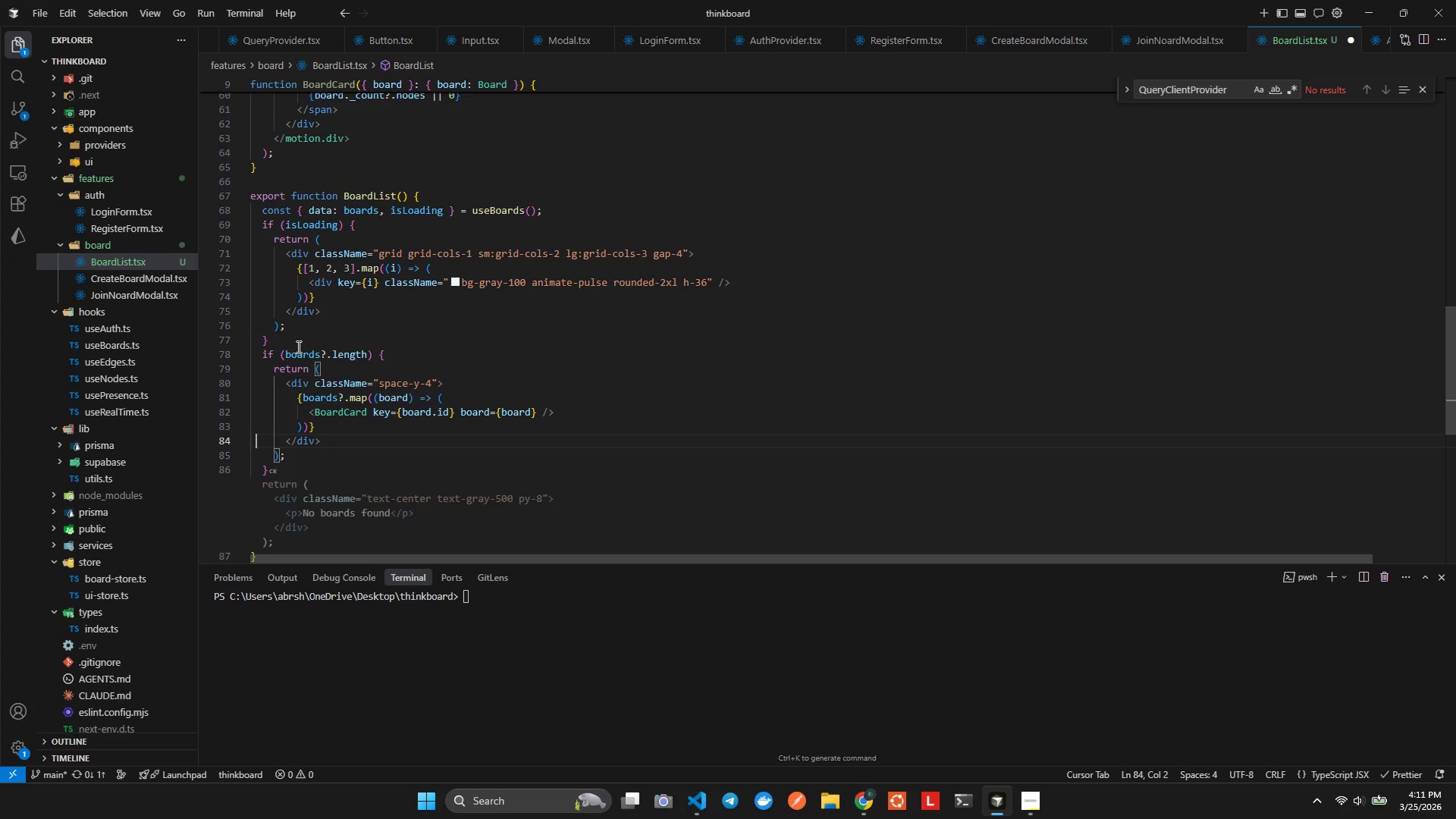 
key(ArrowUp)
 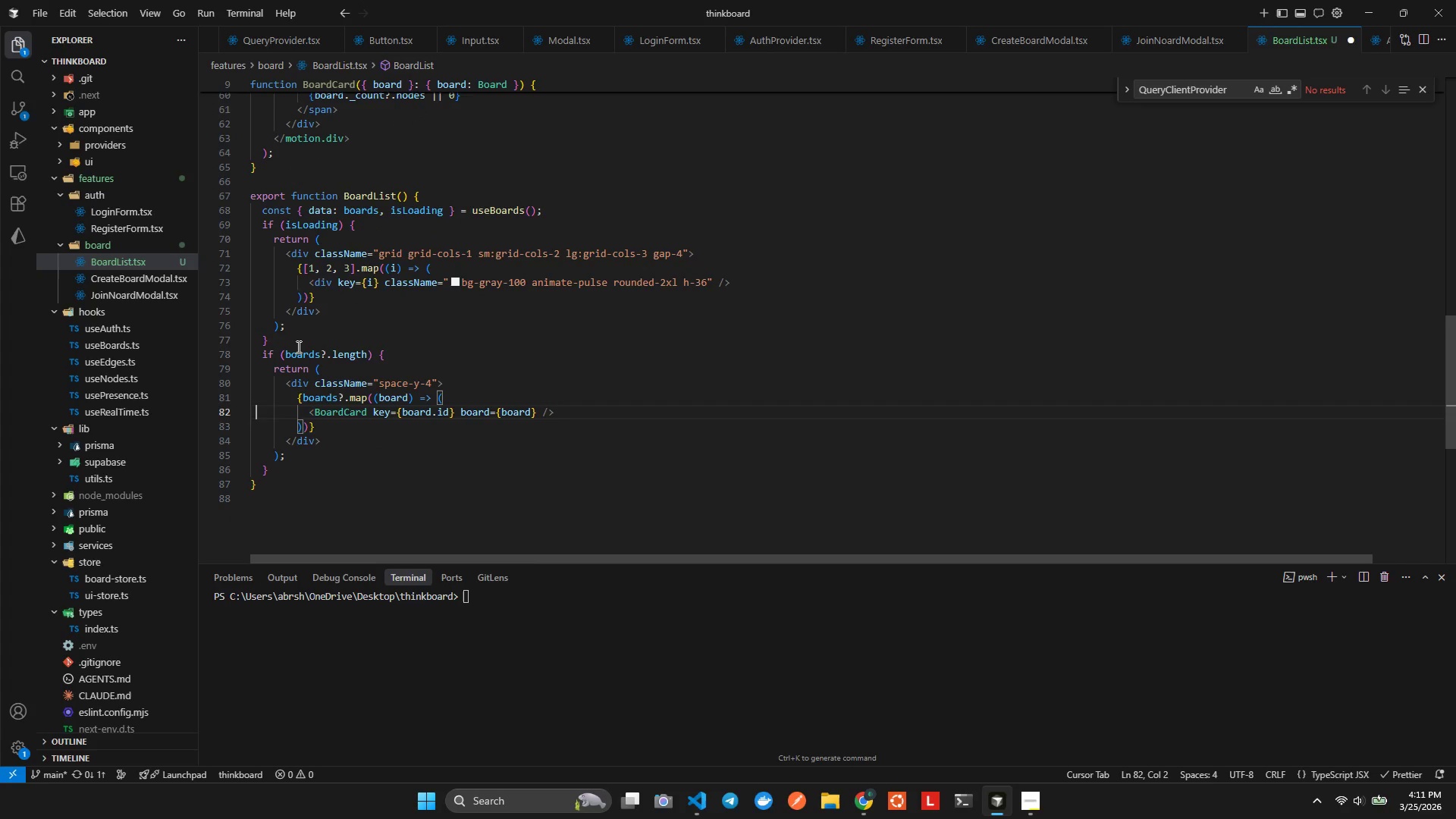 
key(ArrowUp)
 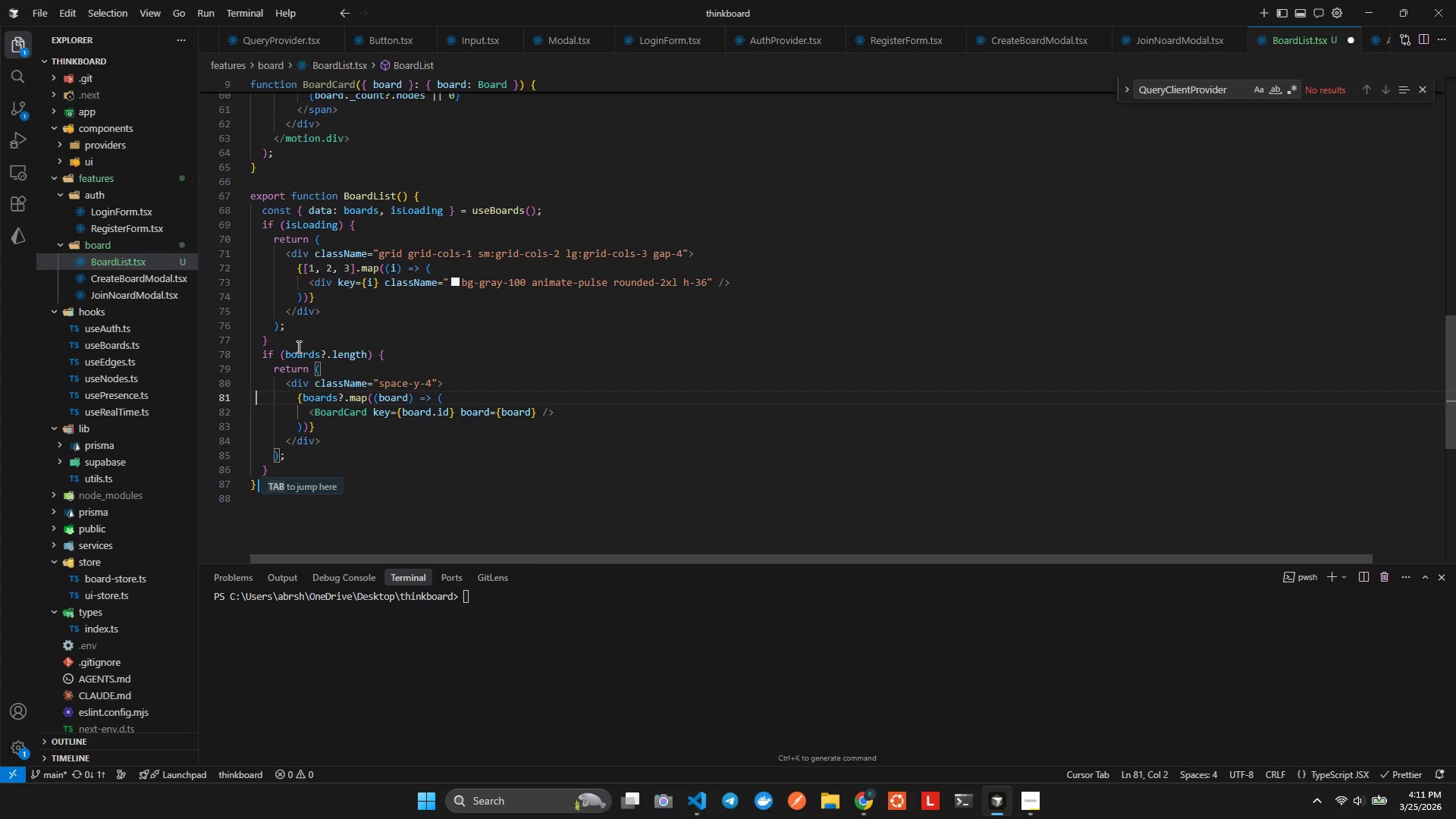 
key(ArrowUp)
 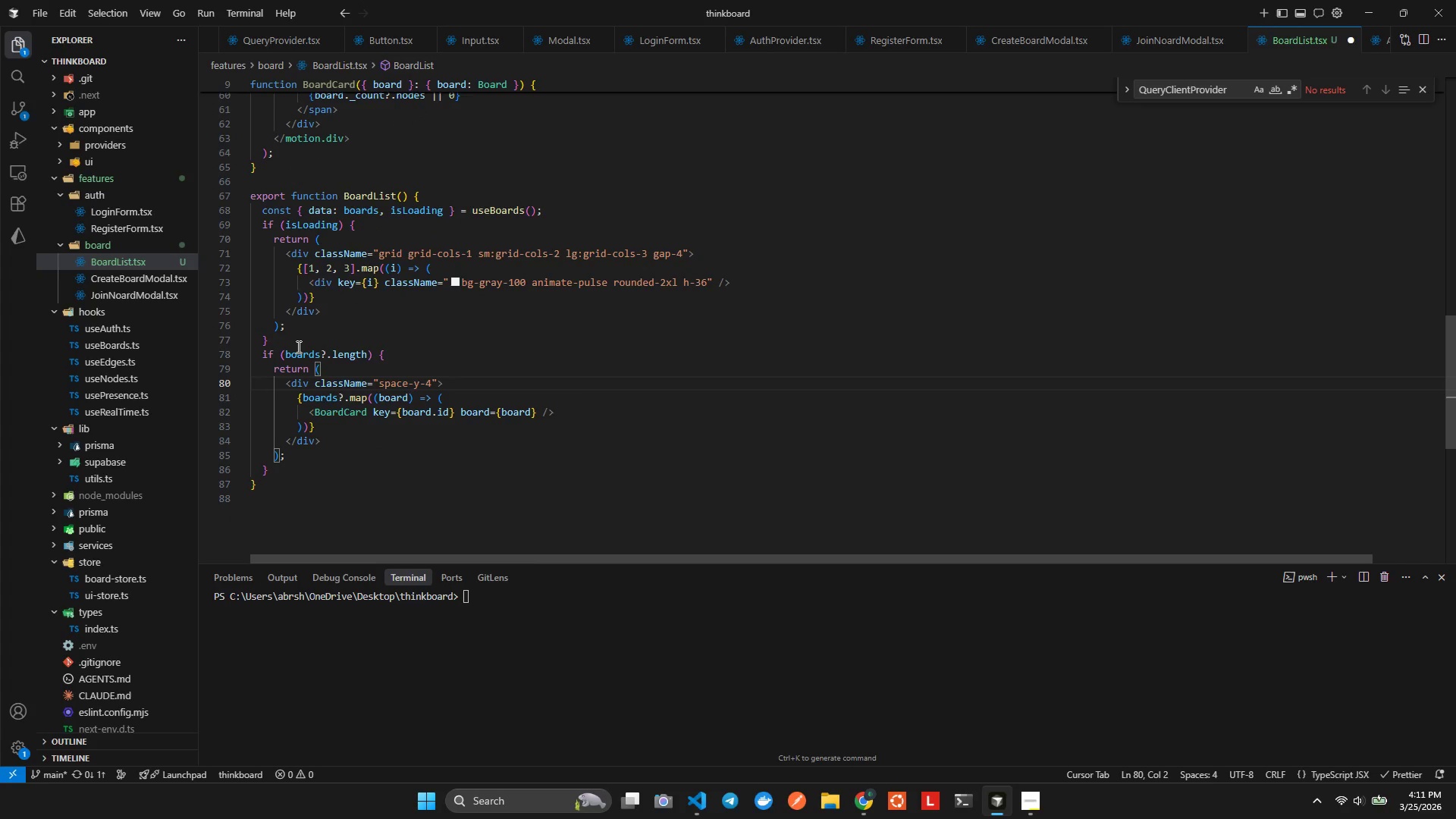 
key(ArrowRight)
 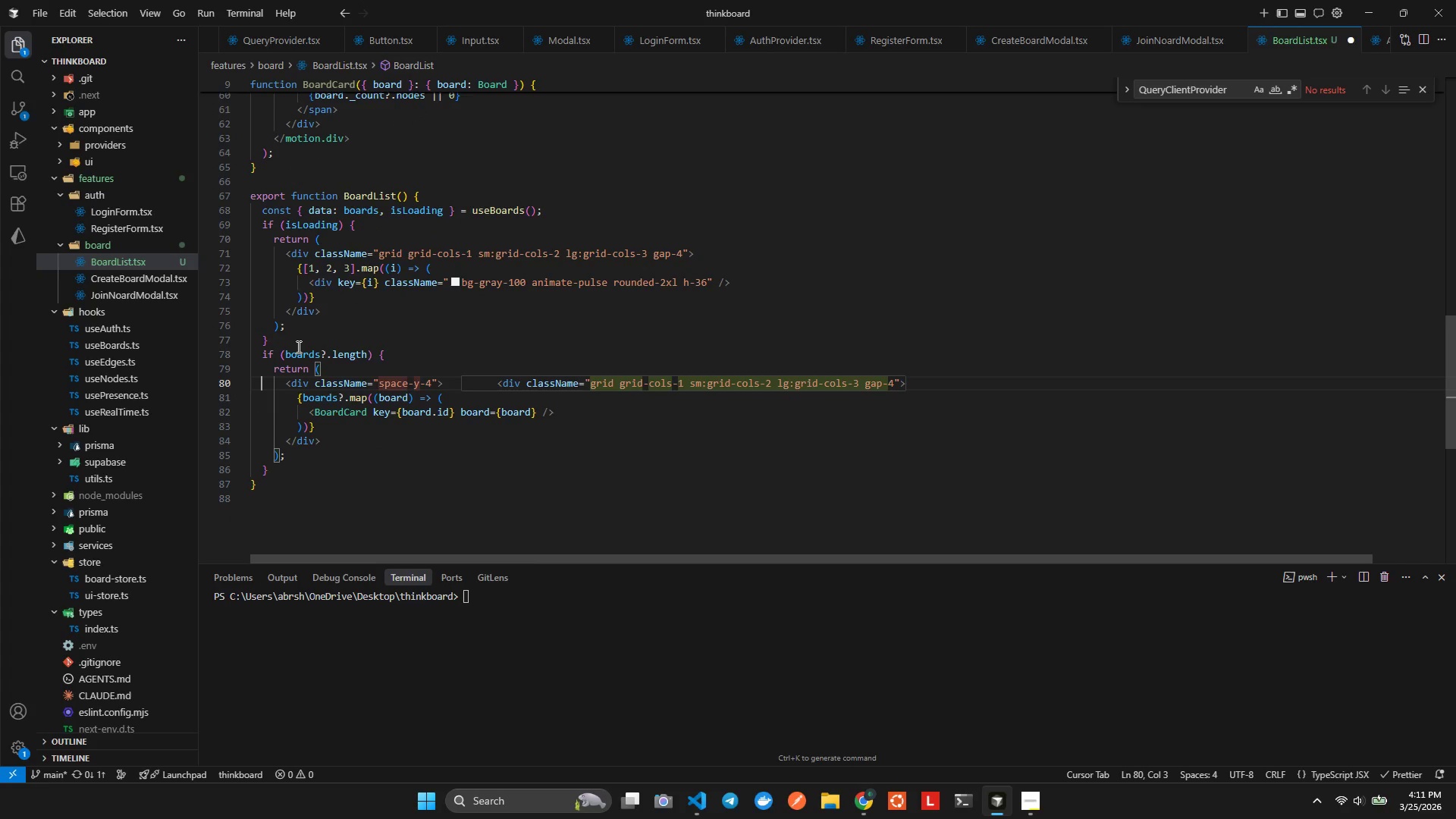 
key(ArrowUp)
 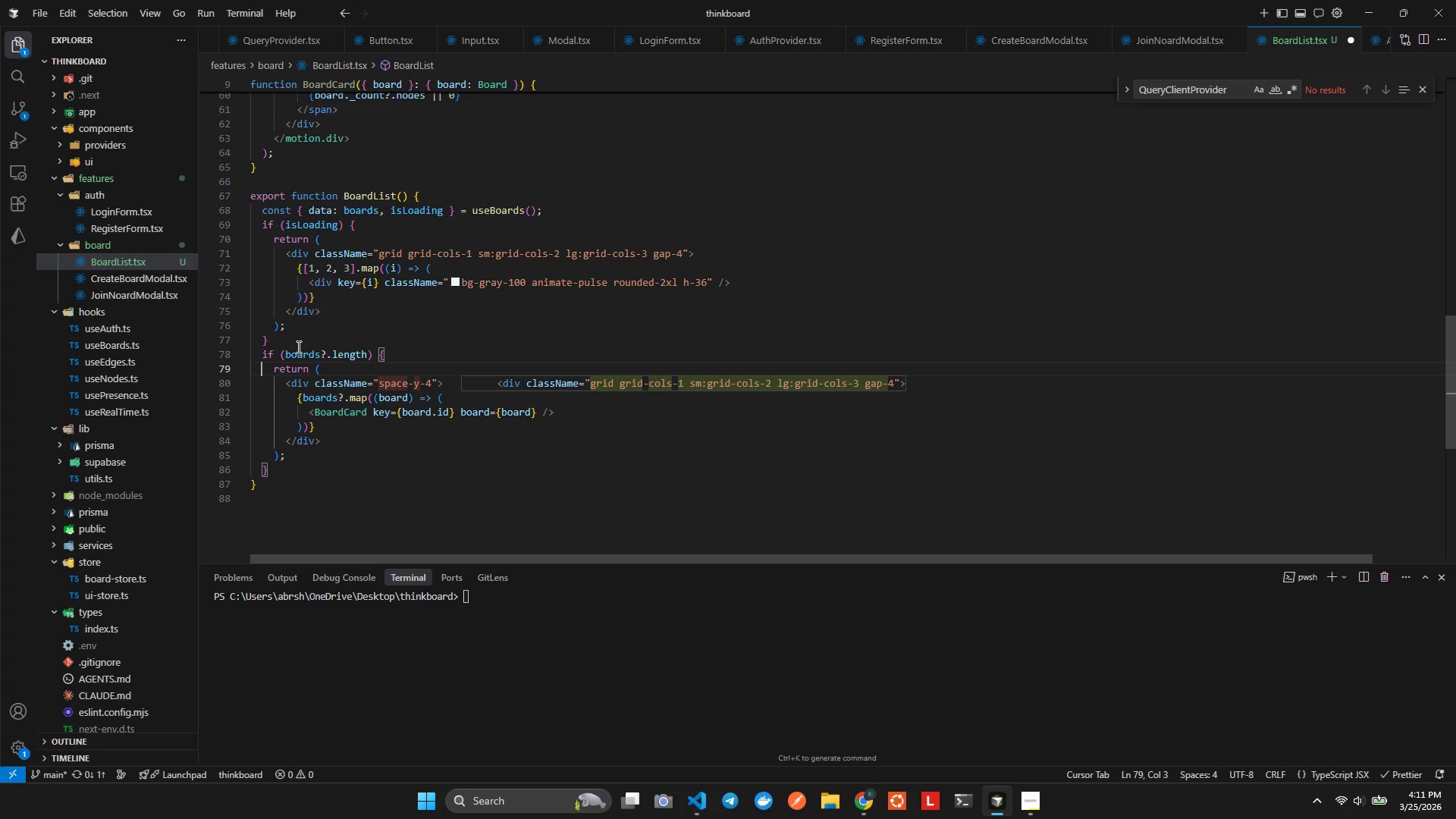 
key(ArrowRight)
 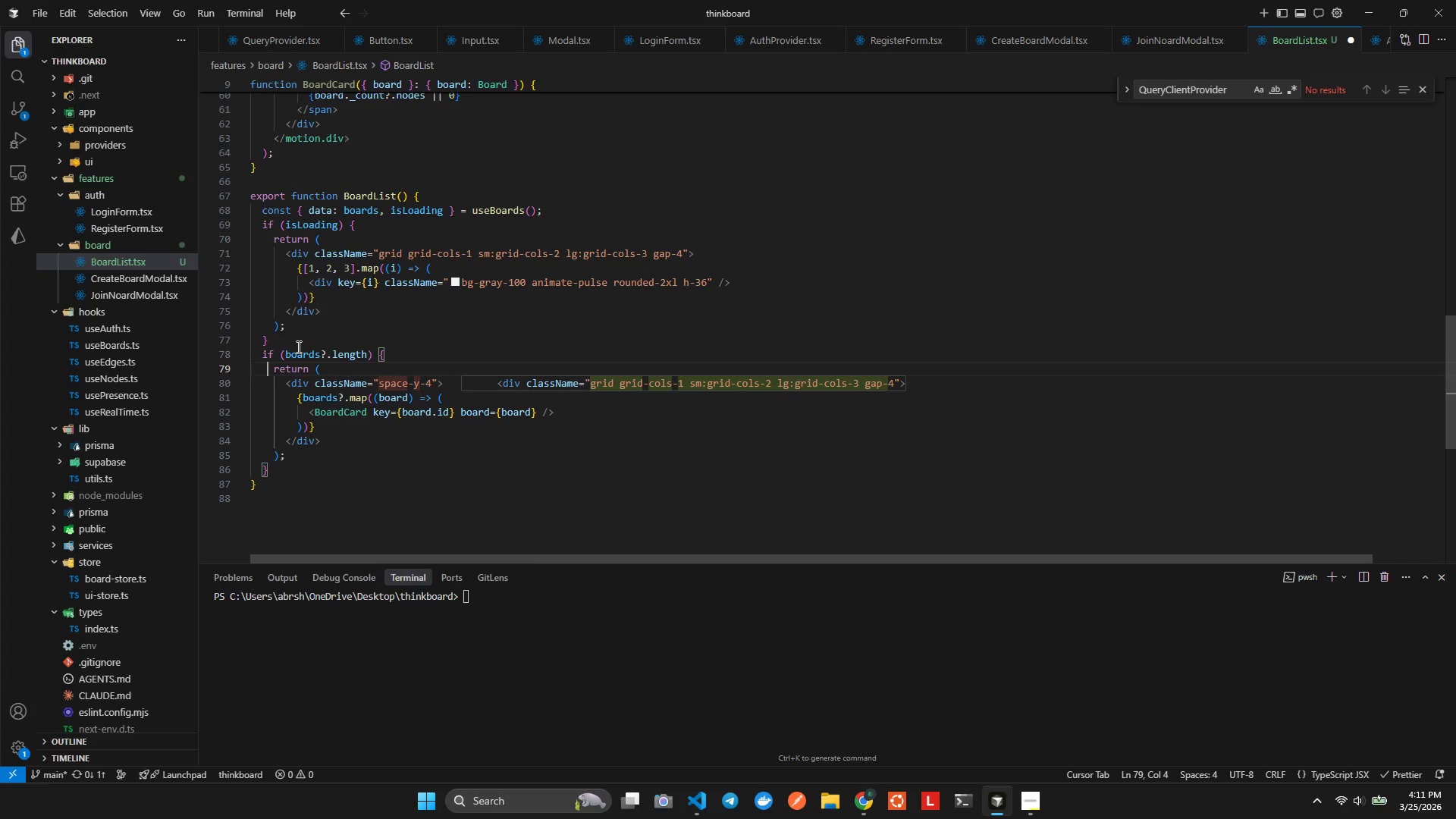 
key(ArrowDown)
 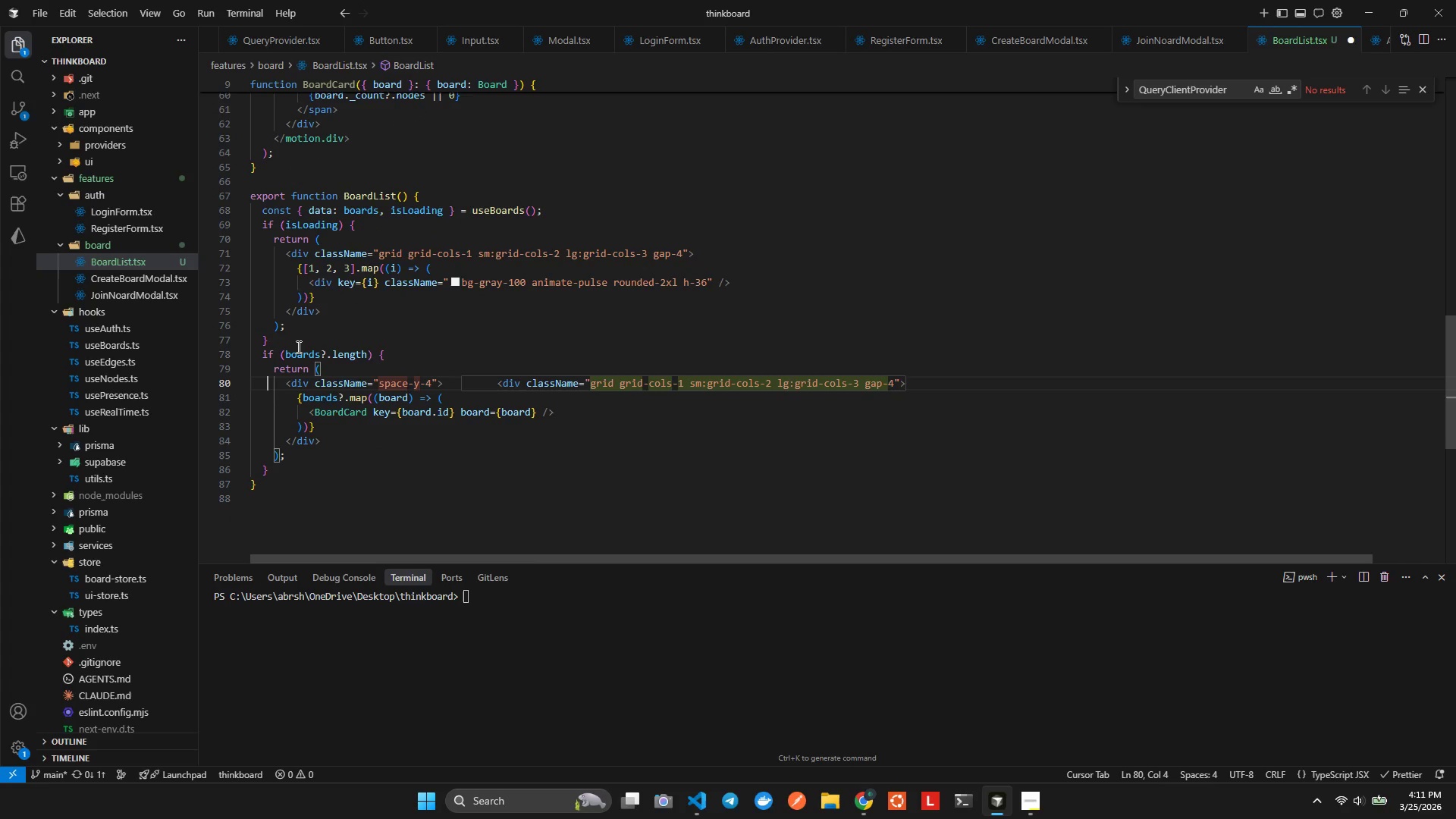 
key(ArrowRight)
 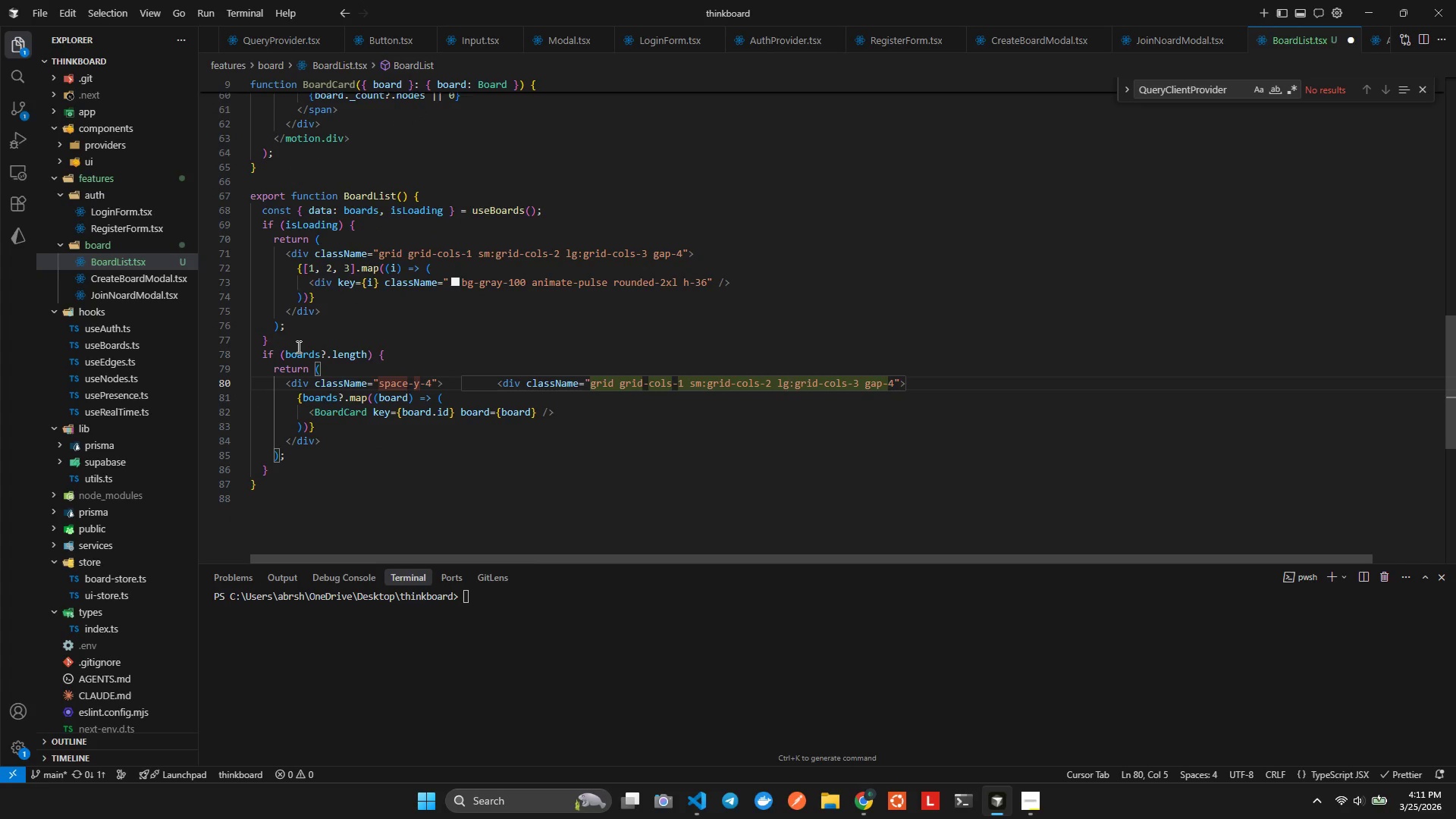 
hold_key(key=ArrowRight, duration=1.34)
 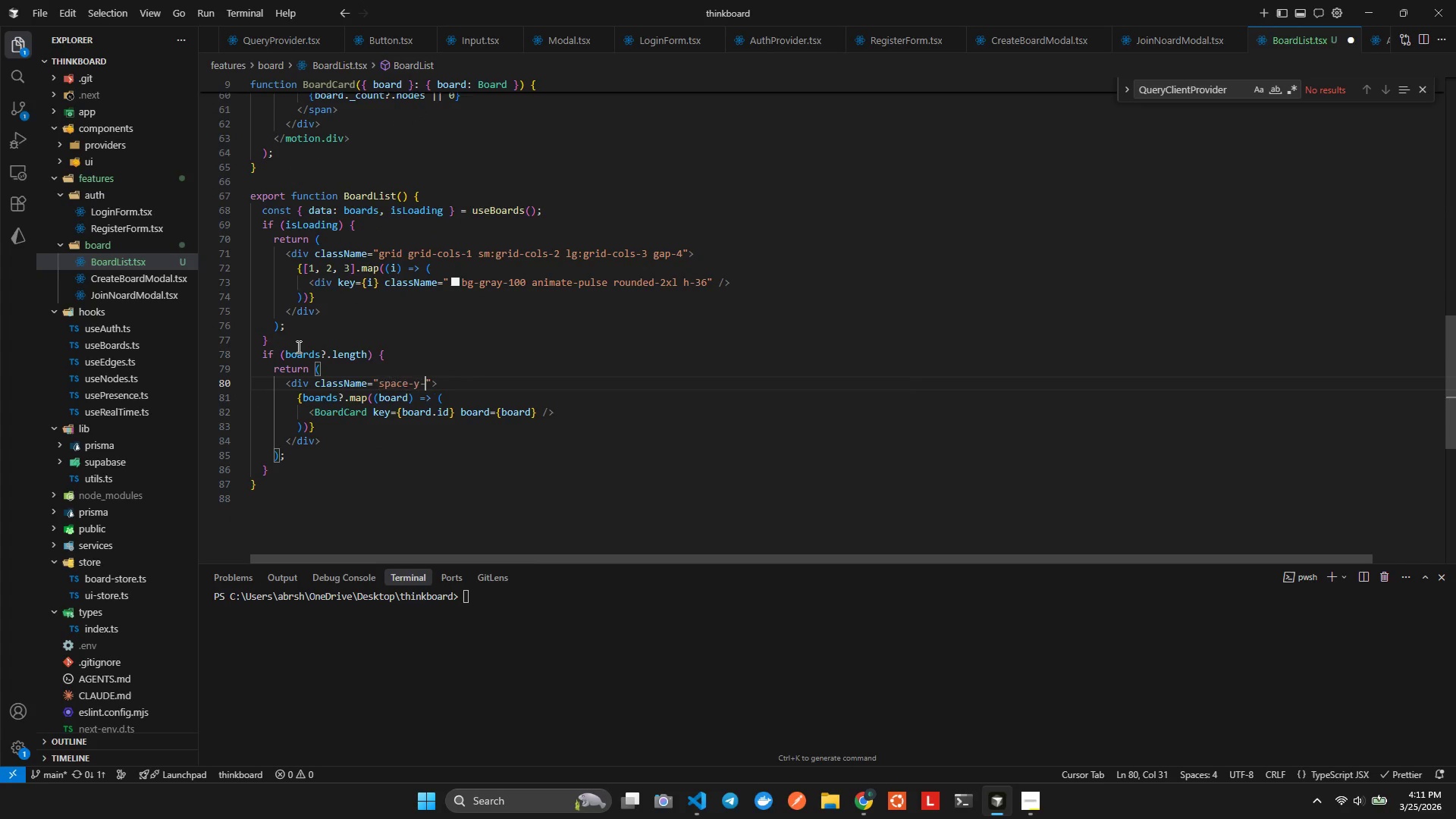 
hold_key(key=ArrowRight, duration=12.98)
 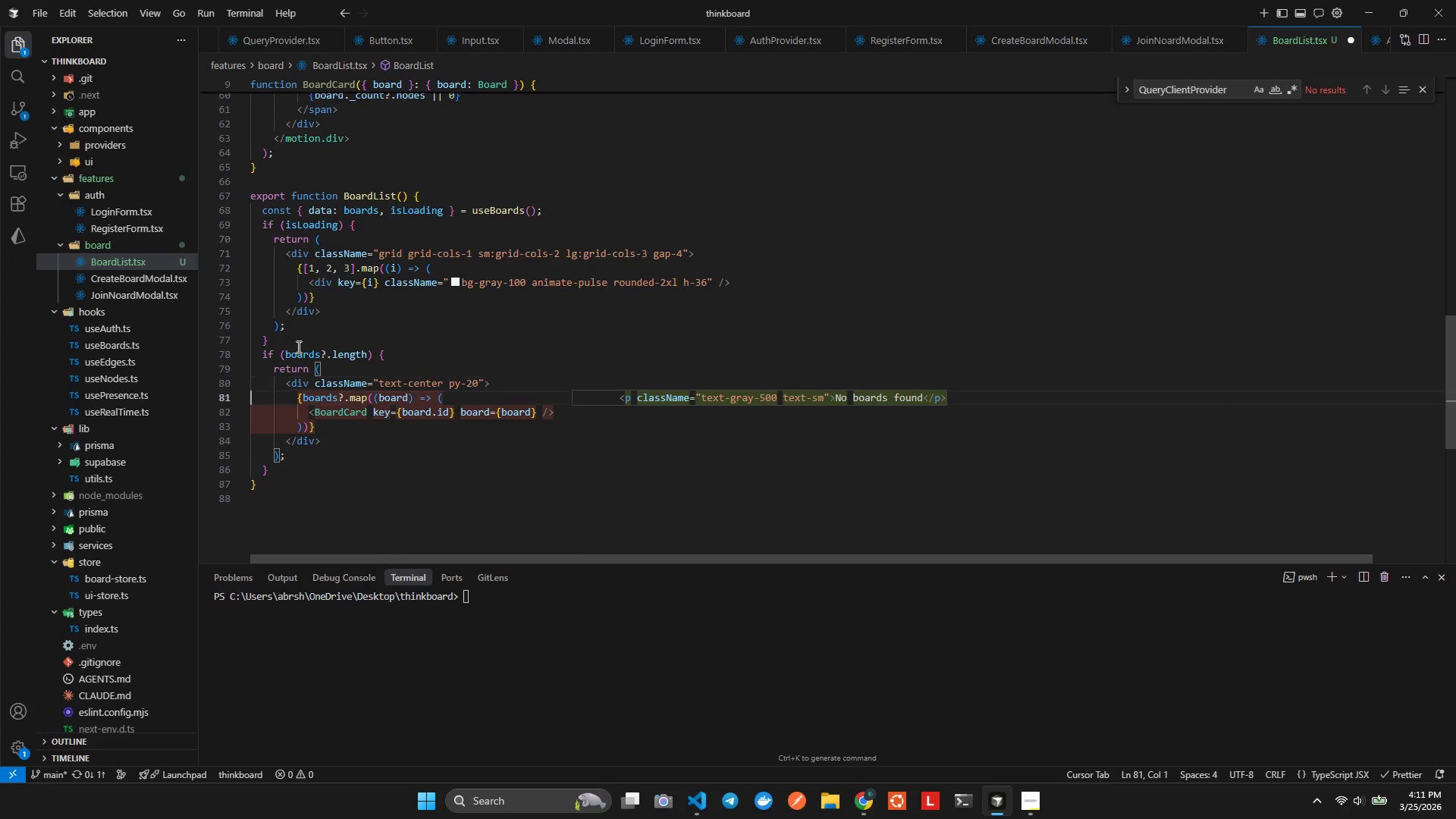 
key(Backspace)
key(Backspace)
key(Backspace)
key(Backspace)
key(Backspace)
key(Backspace)
key(Backspace)
key(Backspace)
key(Backspace)
type(txtcen)
 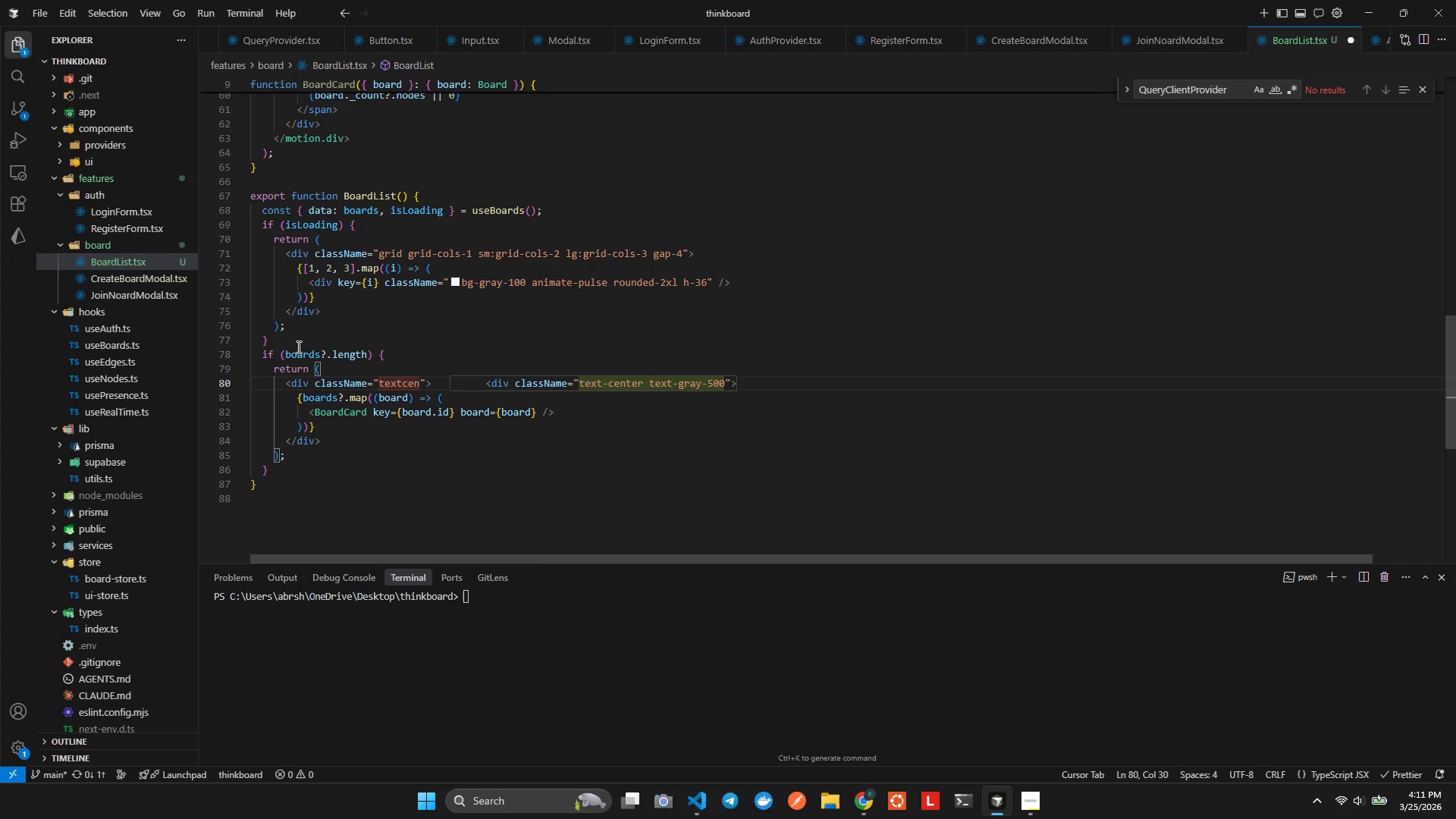 
key(Control+Space)
 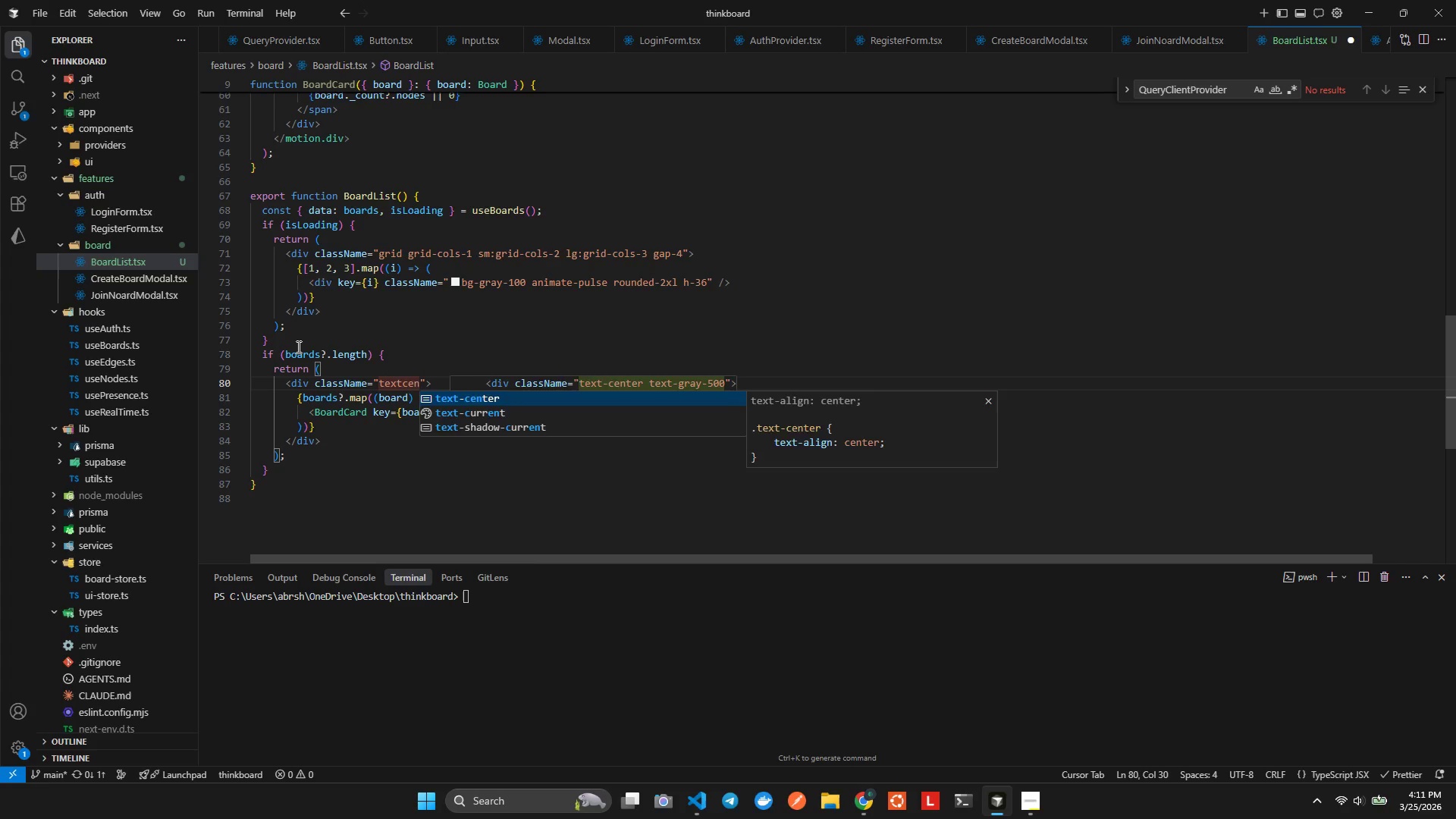 
key(Enter)
 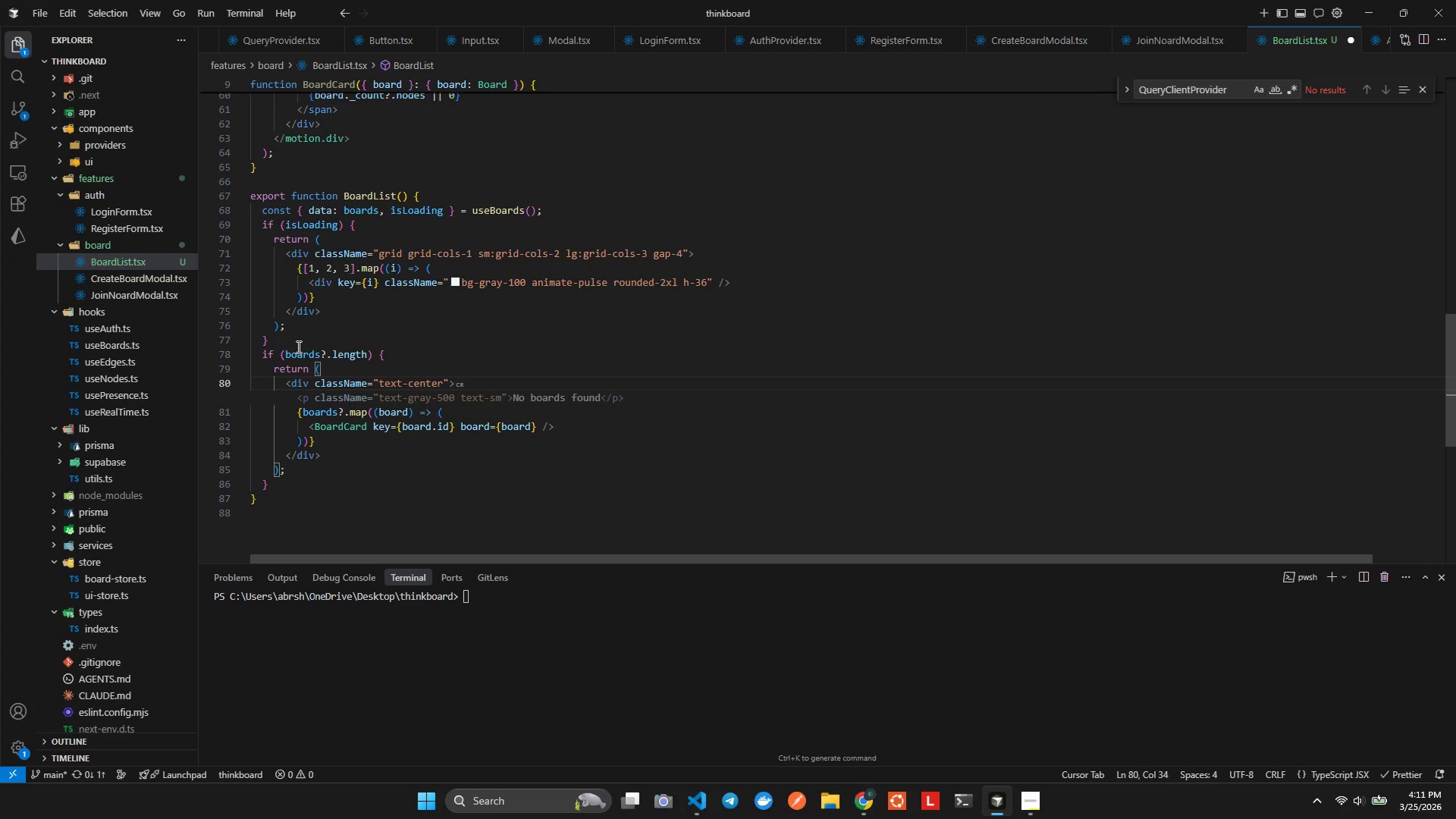 
type( py20)
 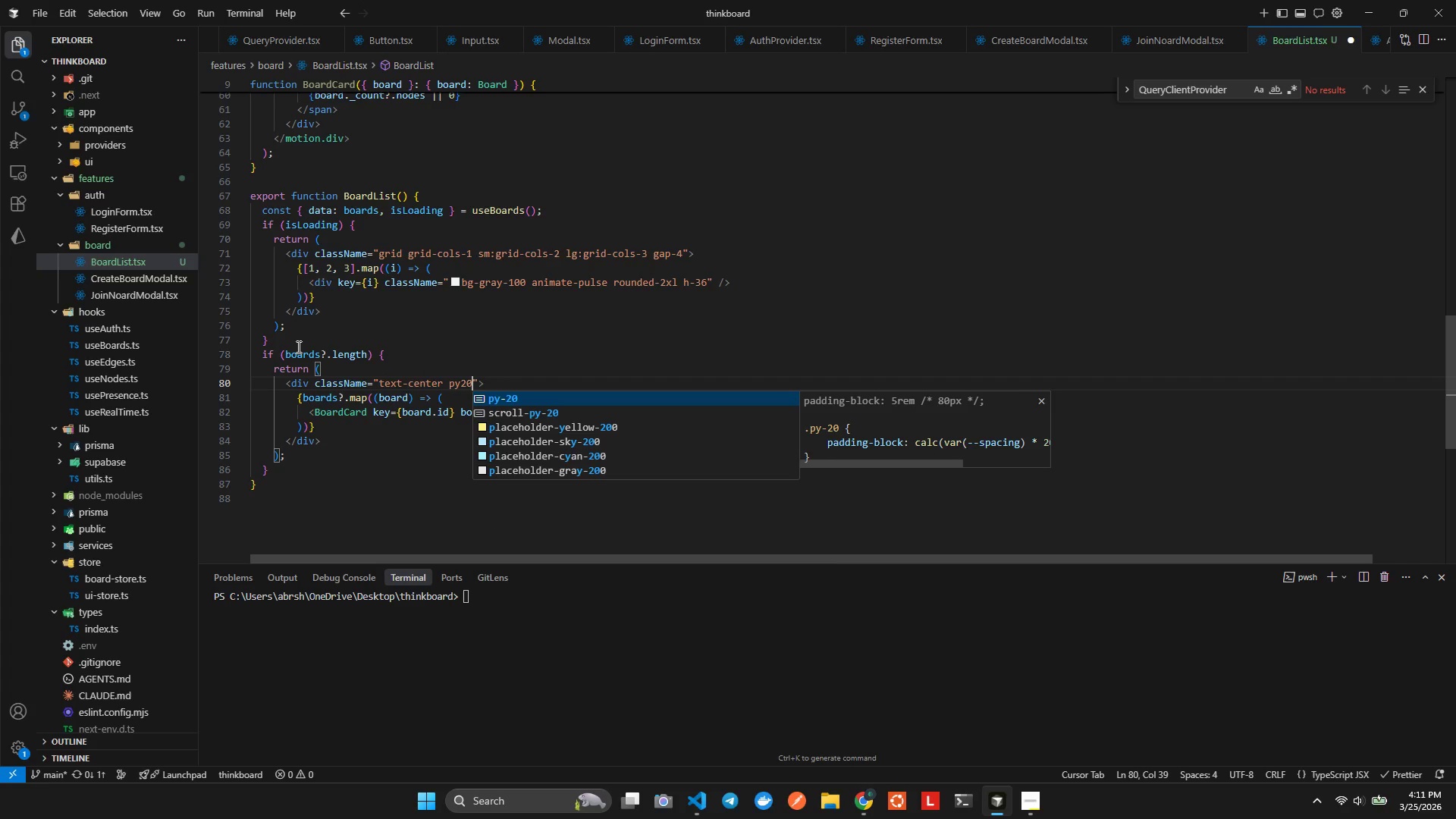 
key(Enter)
 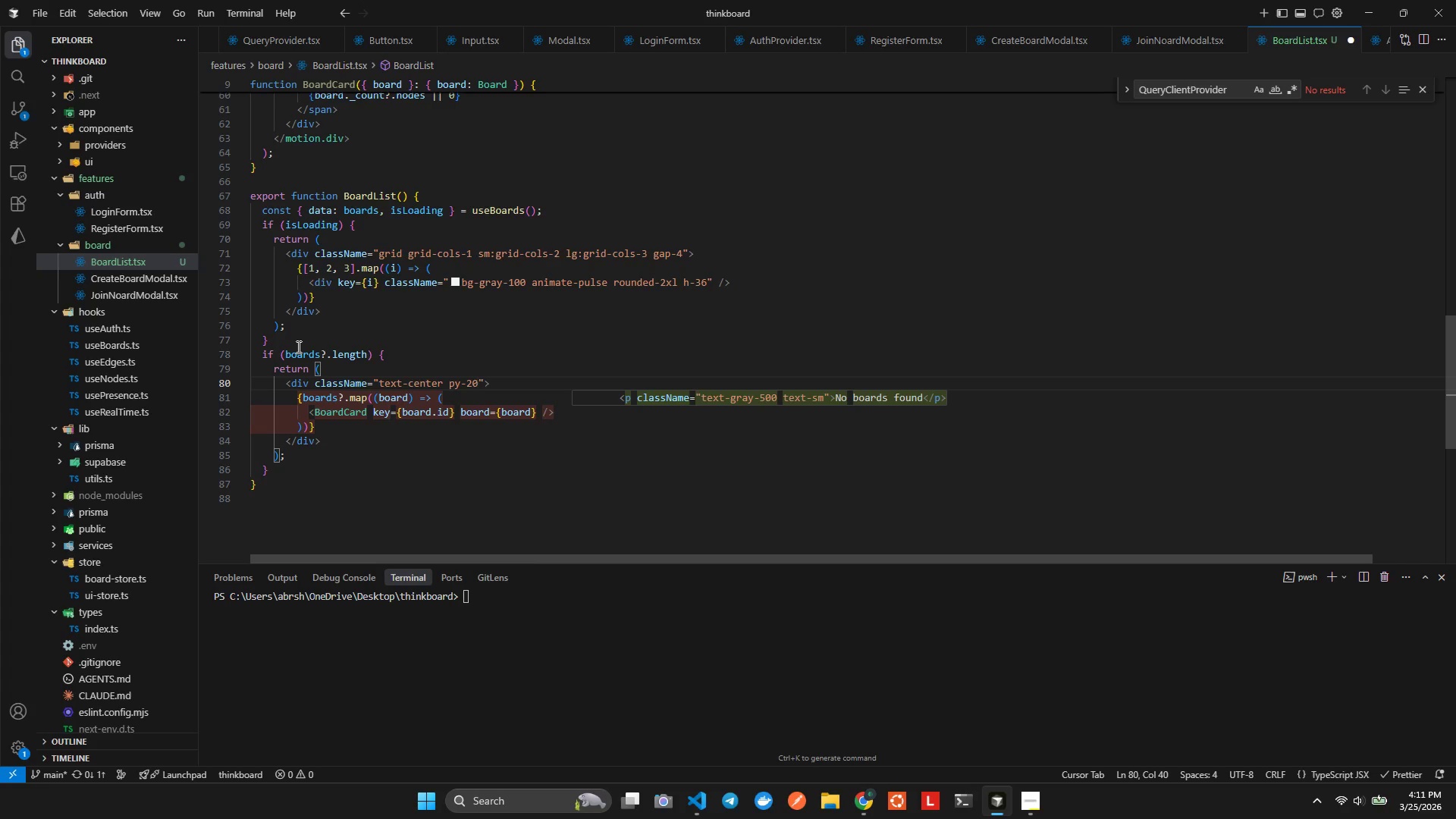 
key(ArrowRight)
 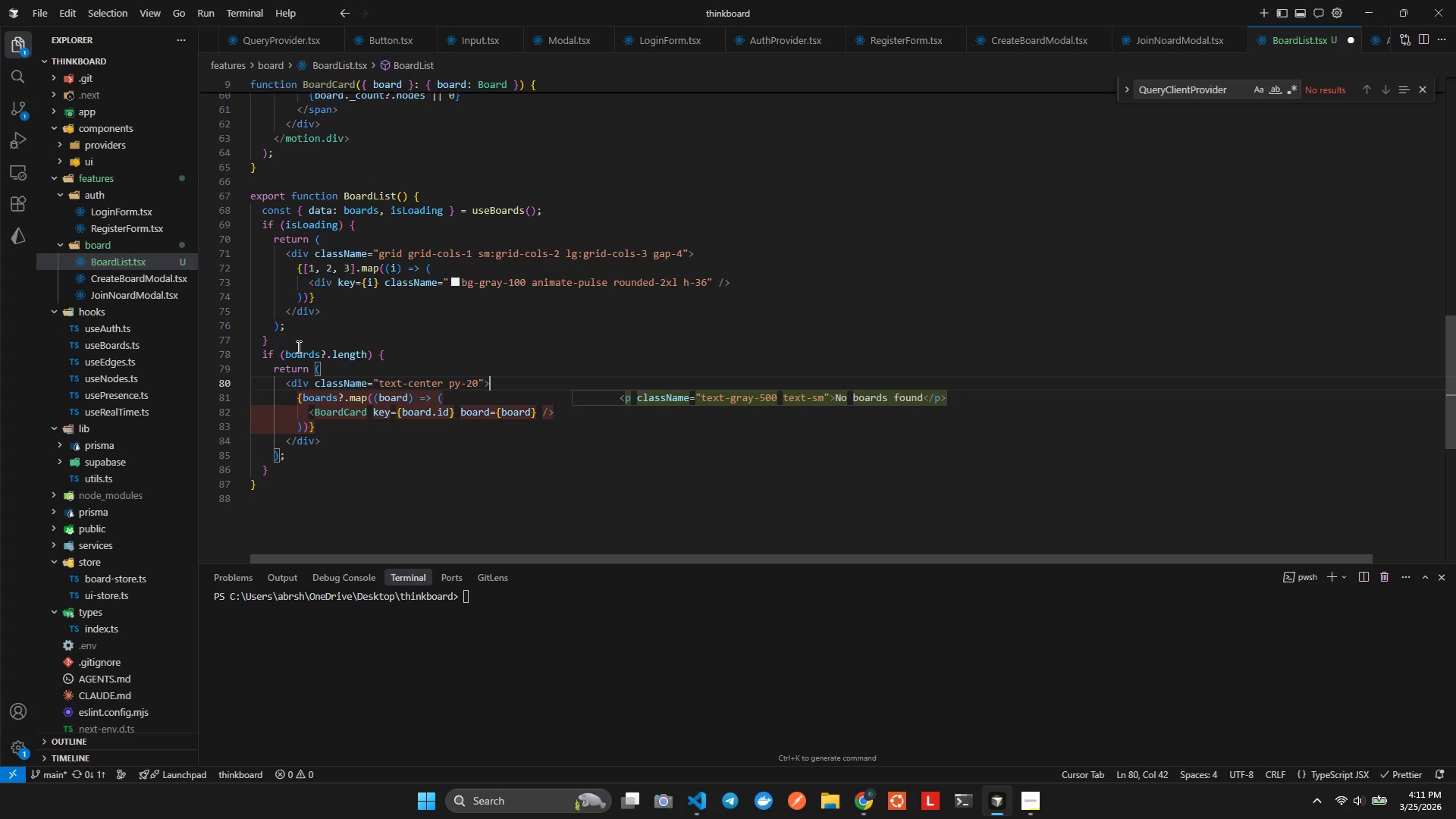 
key(ArrowRight)
 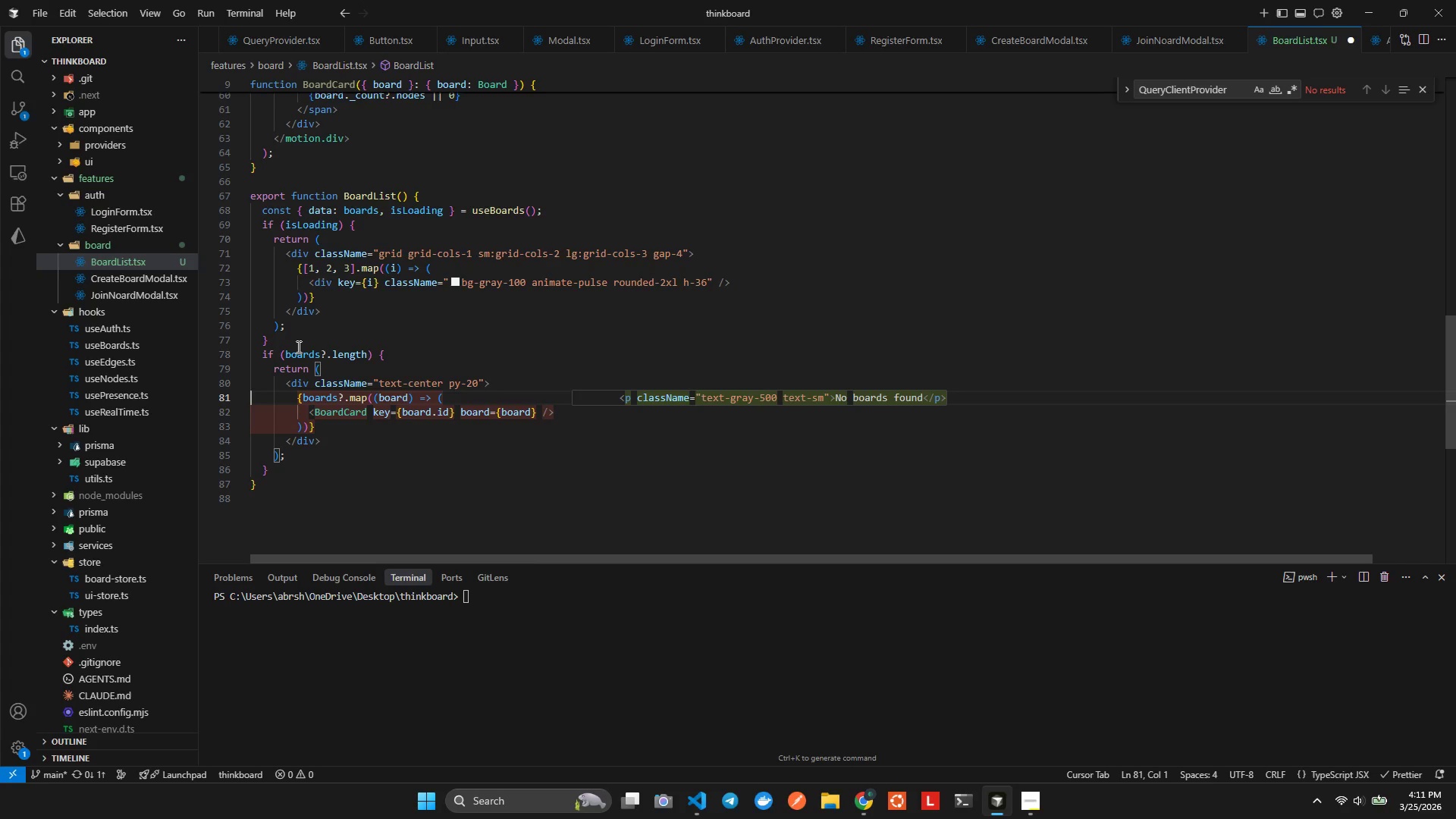 
key(ArrowRight)
 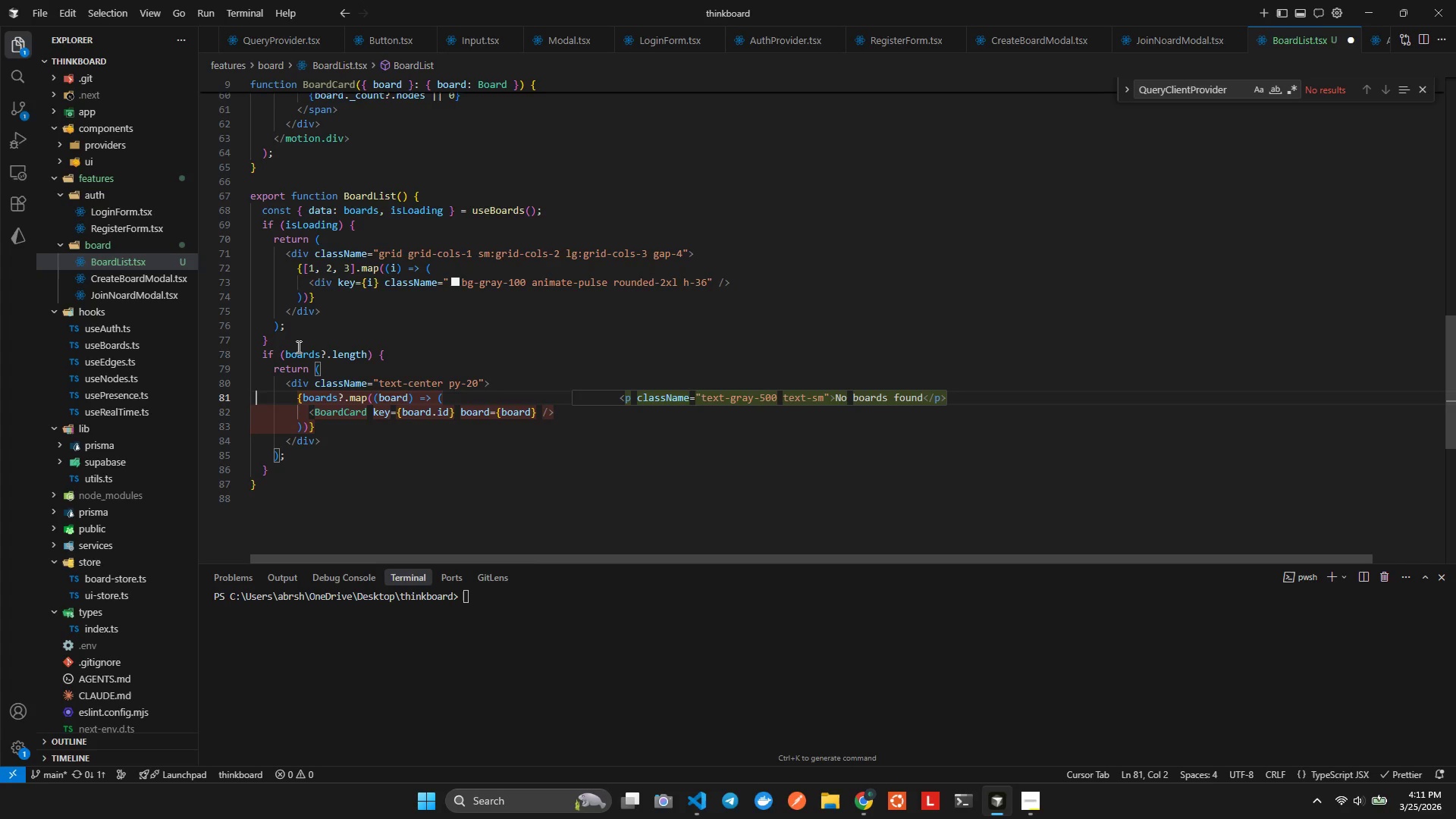 
key(ArrowRight)
 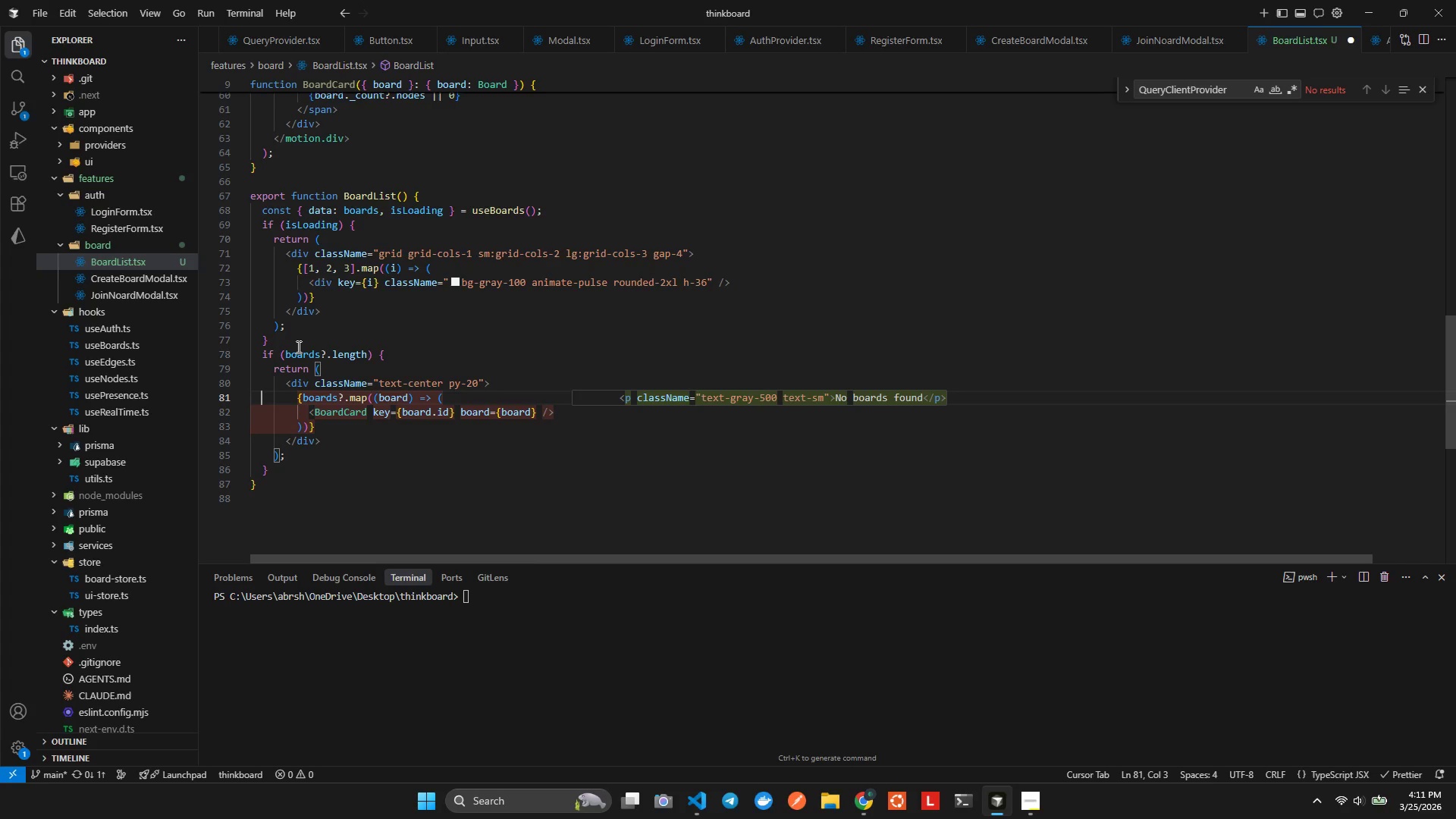 
key(ArrowRight)
 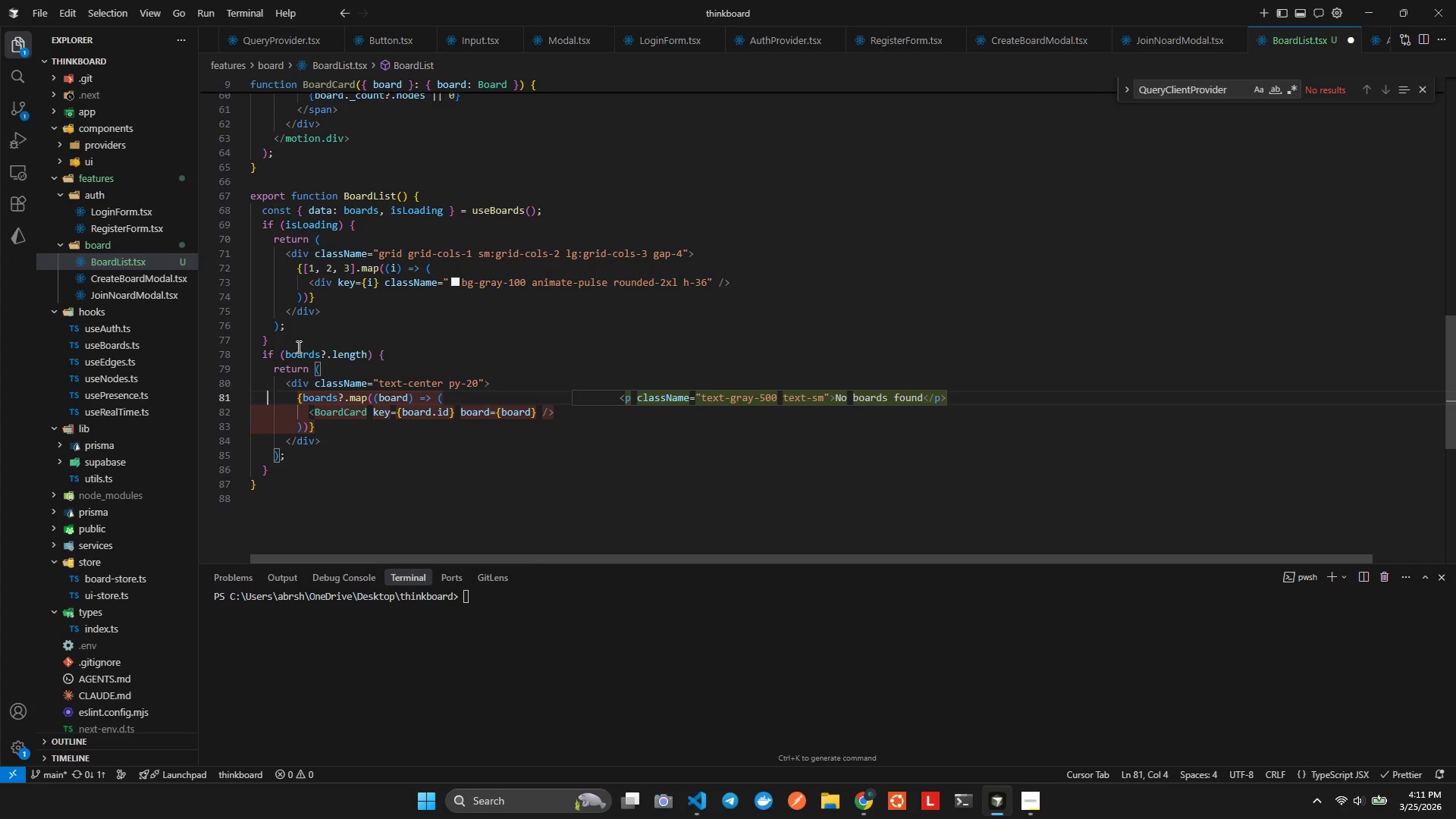 
key(ArrowRight)
 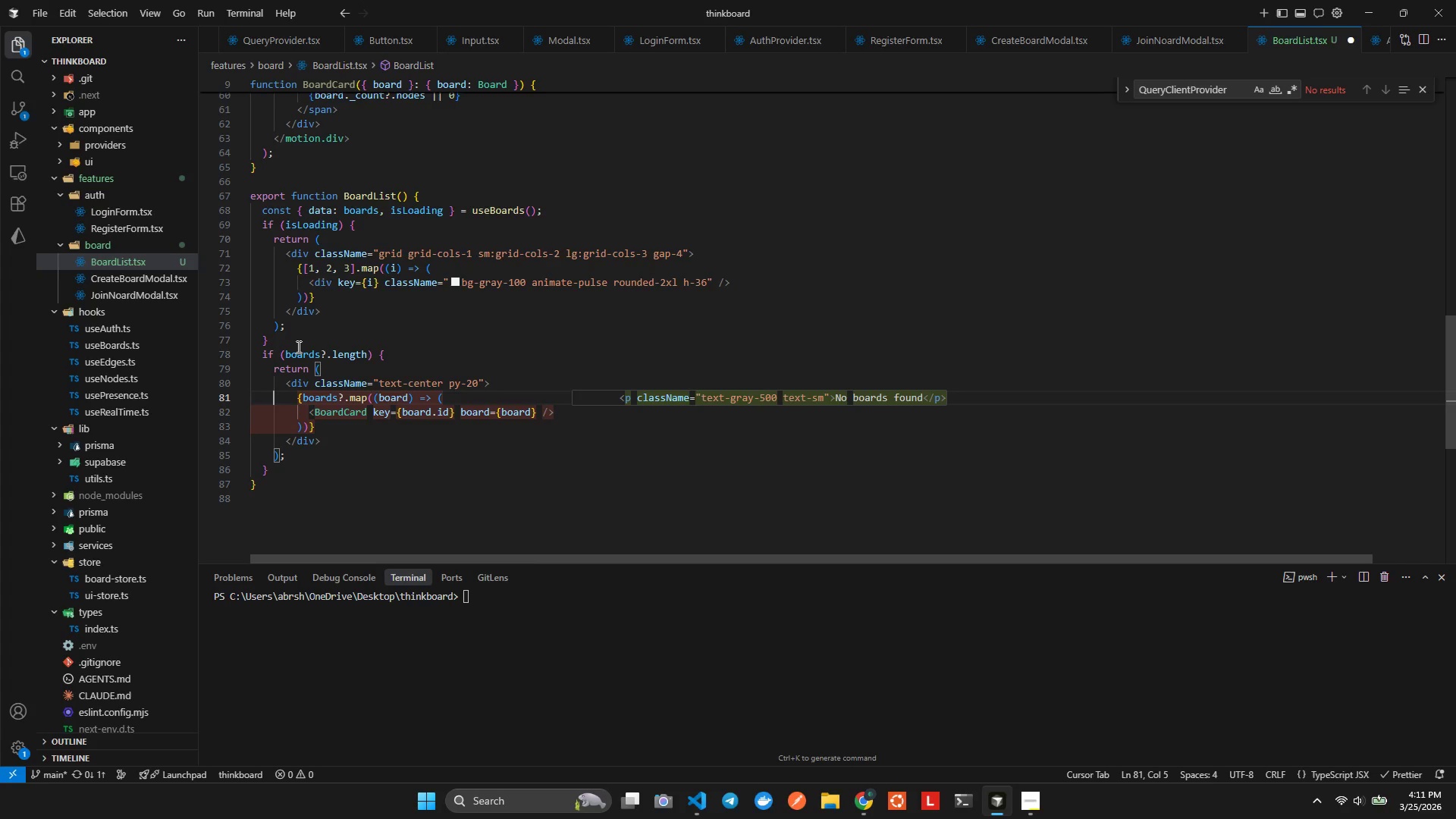 
key(ArrowRight)
 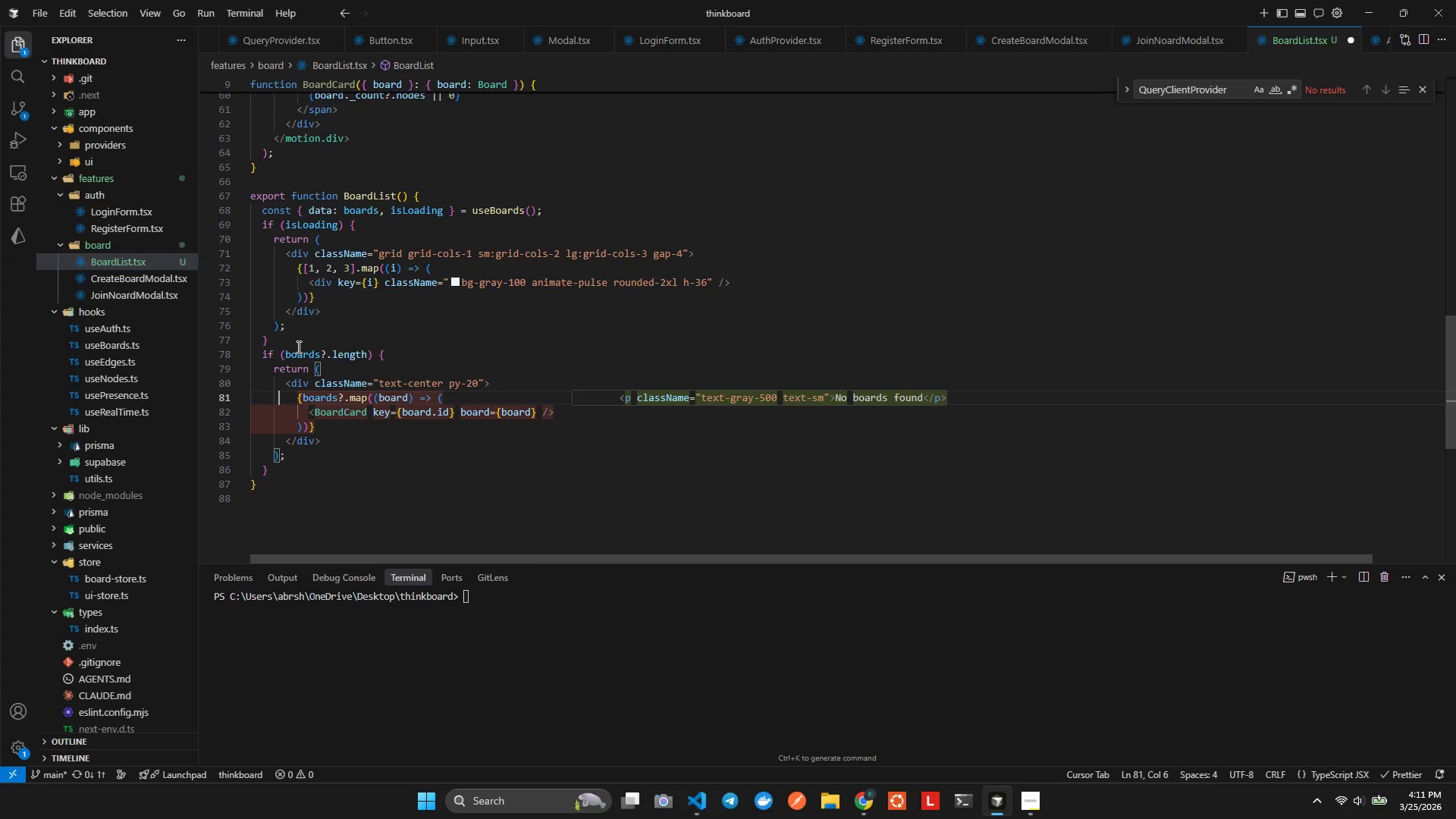 
key(ArrowRight)
 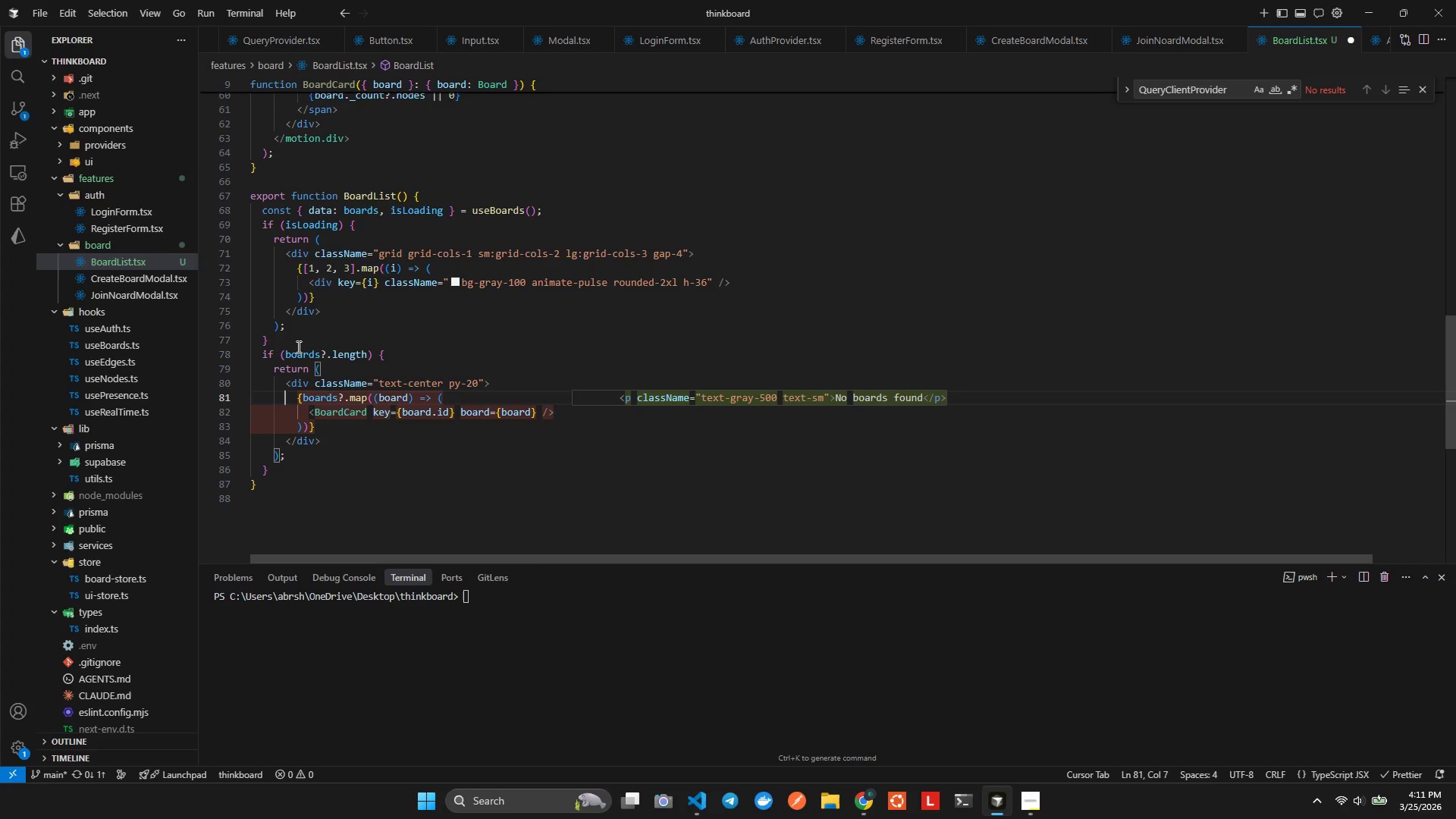 
key(ArrowRight)
 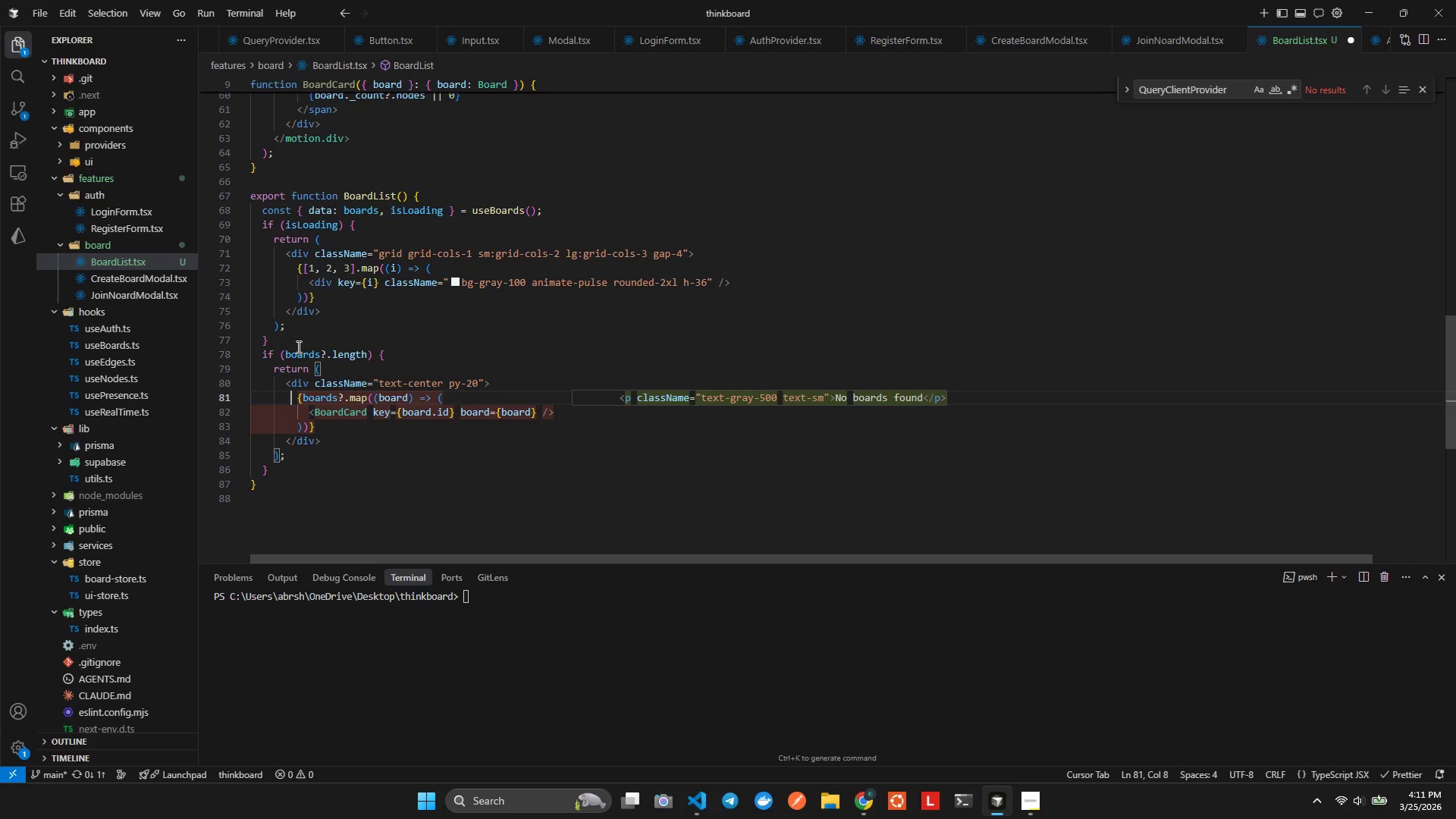 
key(ArrowRight)
 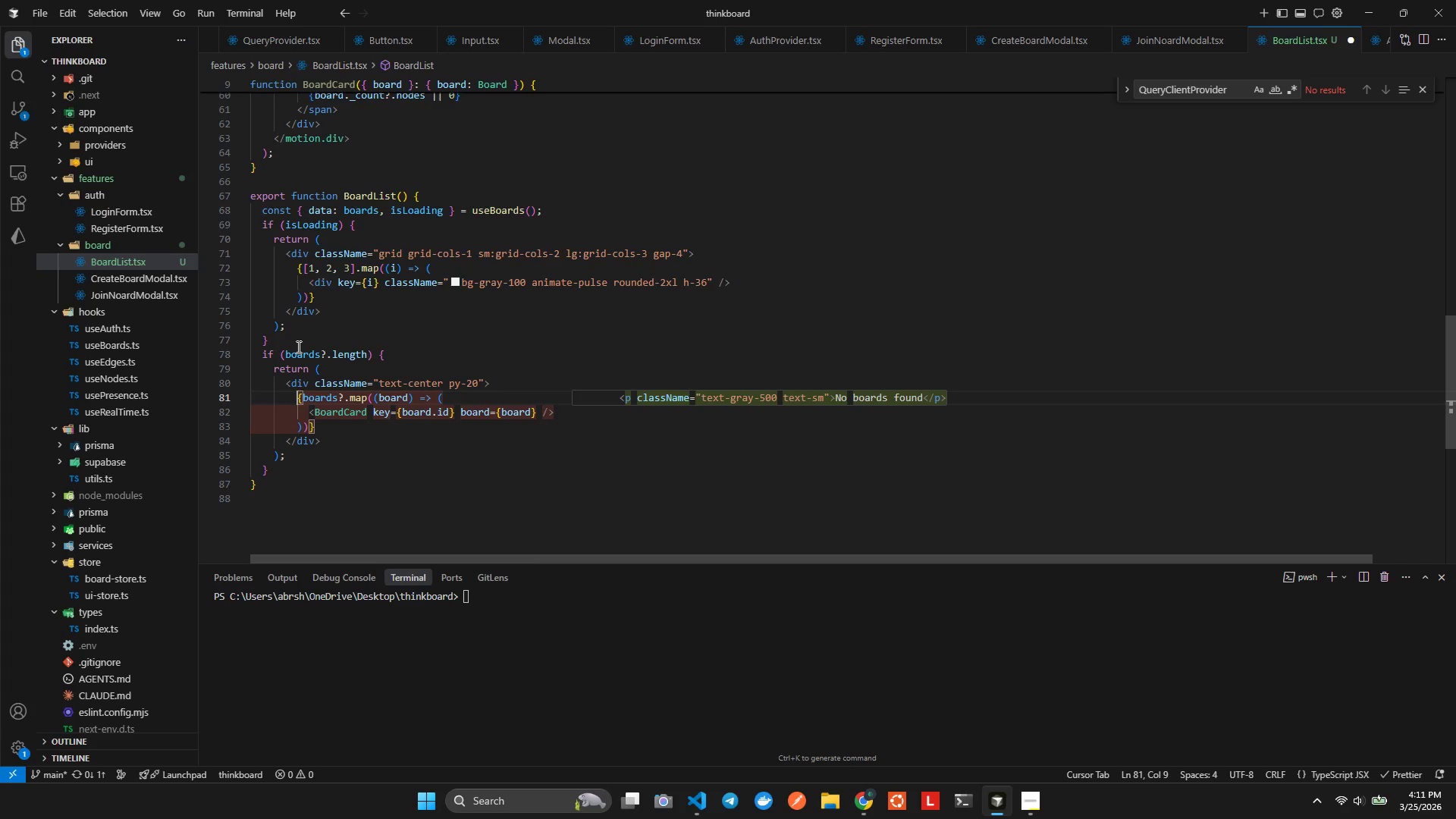 
key(Shift+ArrowDown)
 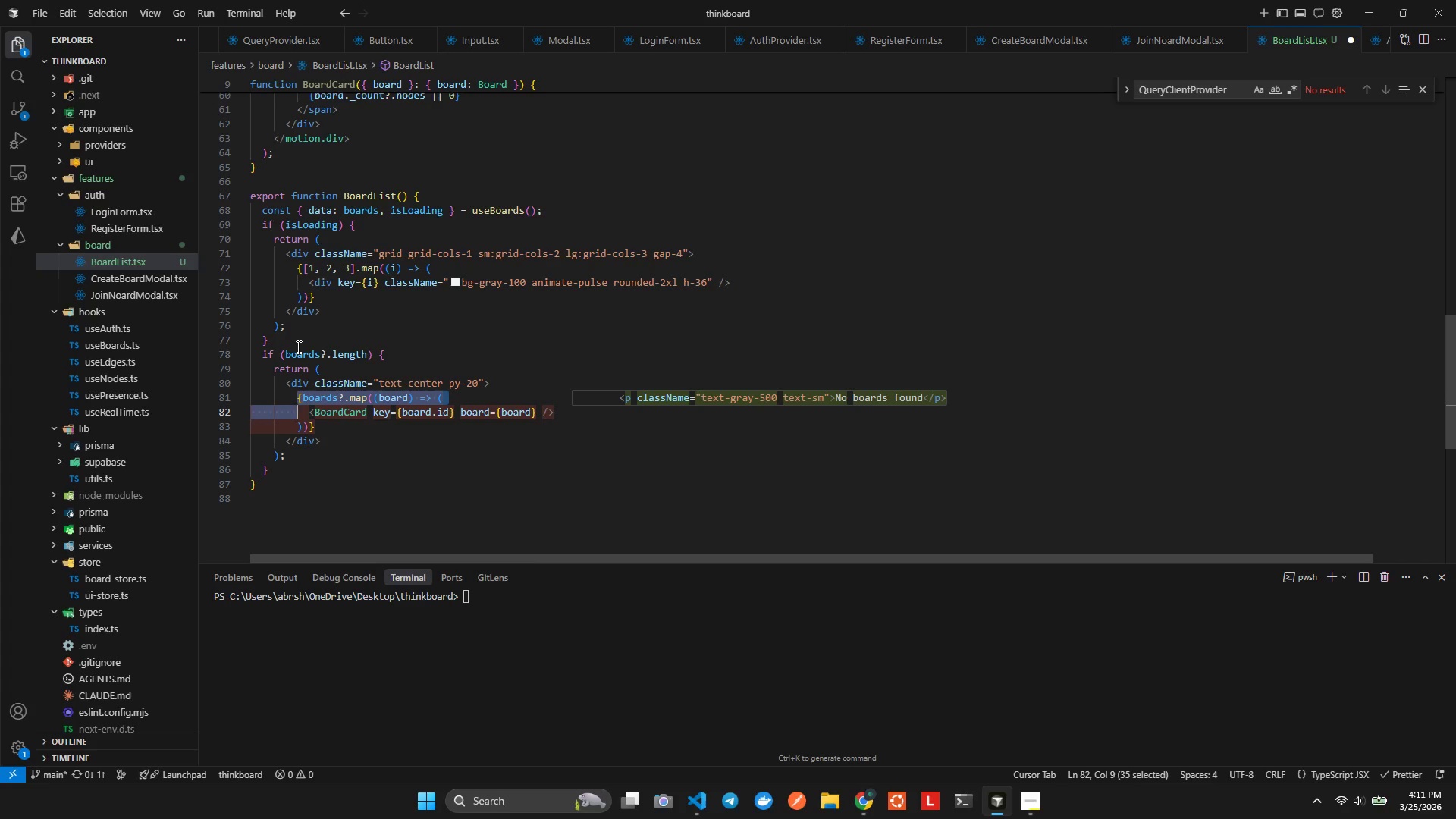 
key(Shift+ArrowRight)
 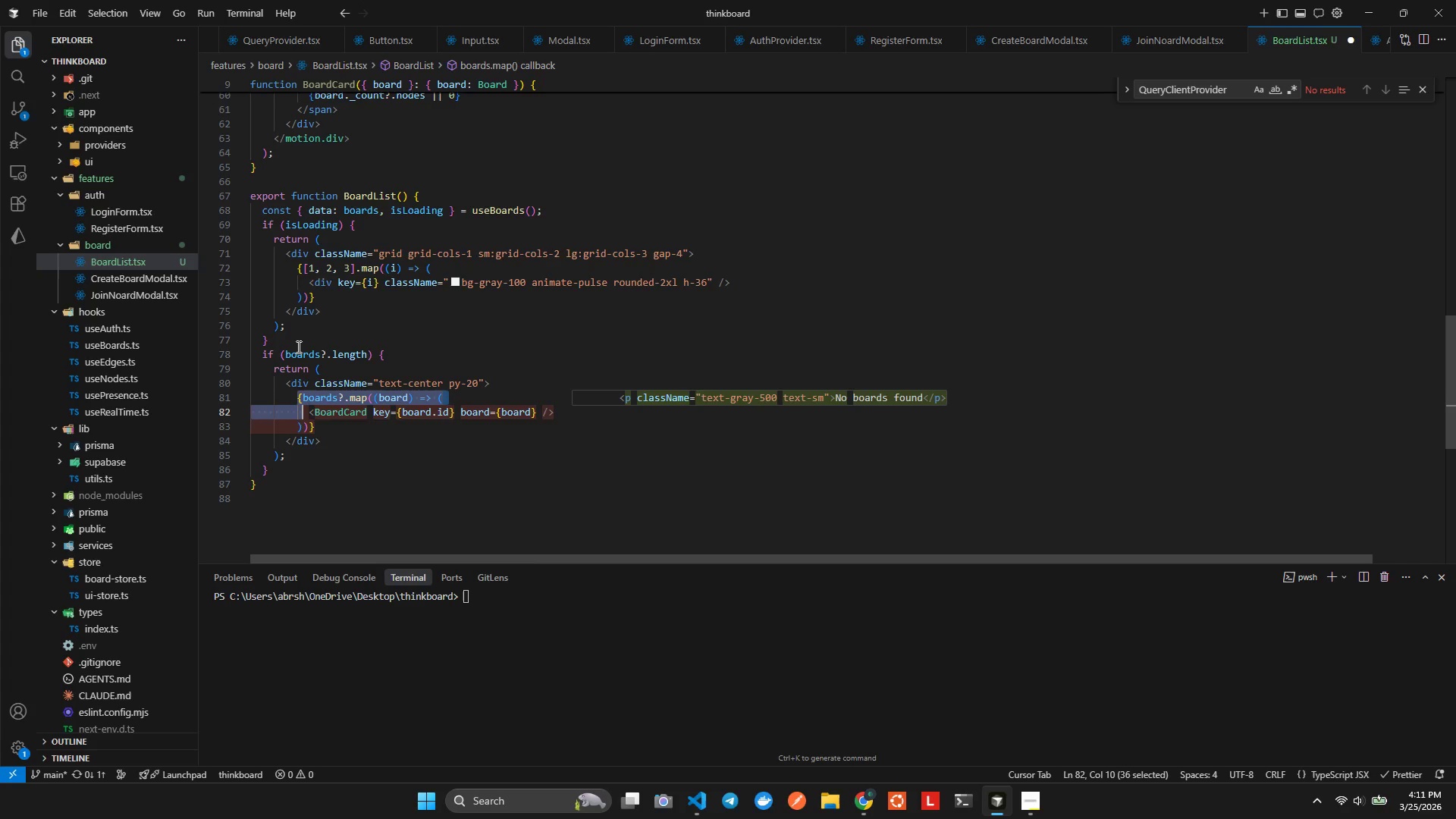 
key(Shift+ArrowRight)
 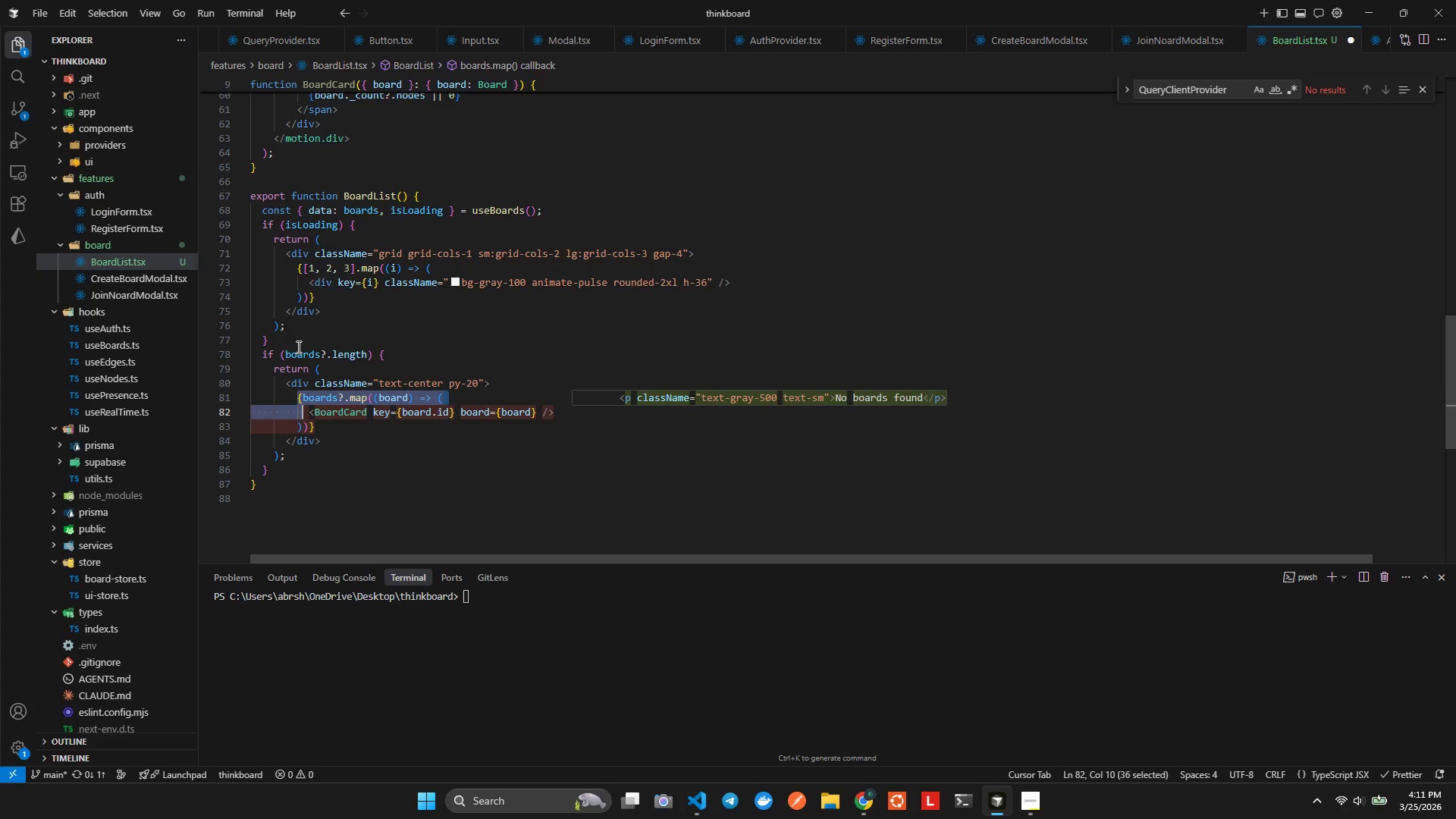 
key(Shift+ArrowDown)
 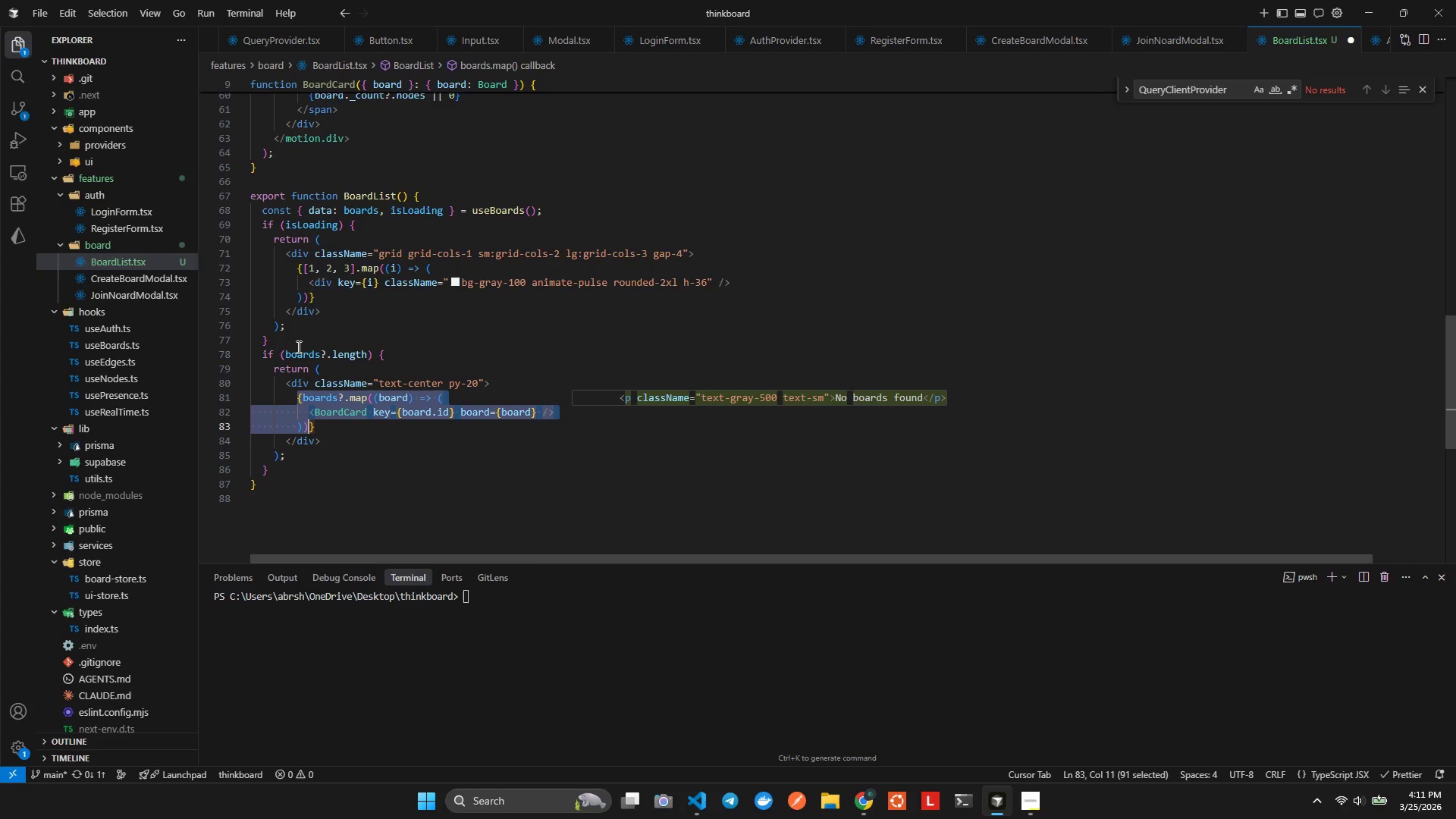 
key(Shift+ArrowRight)
 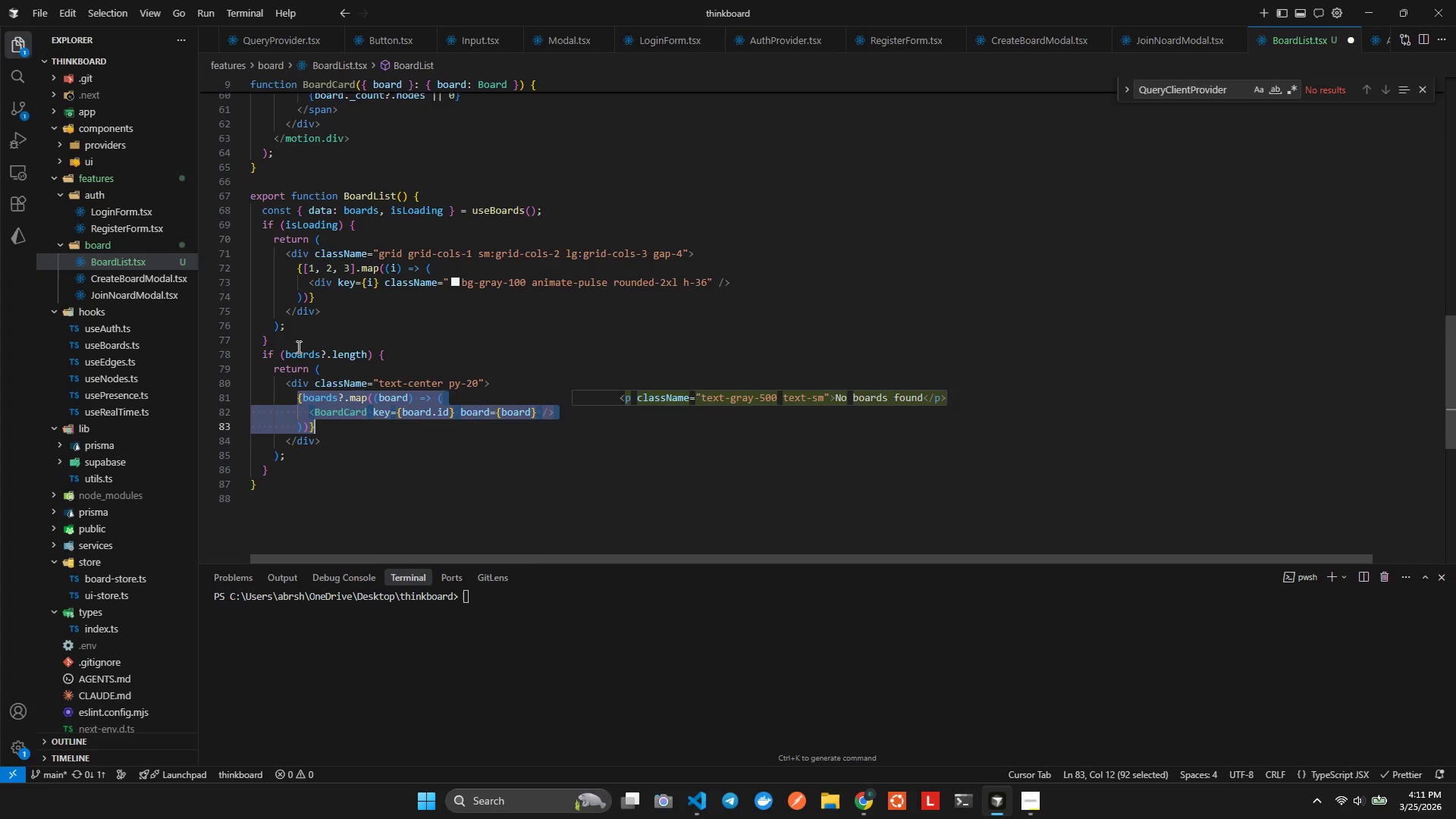 
type(\)
key(Backspace)
type(div)
 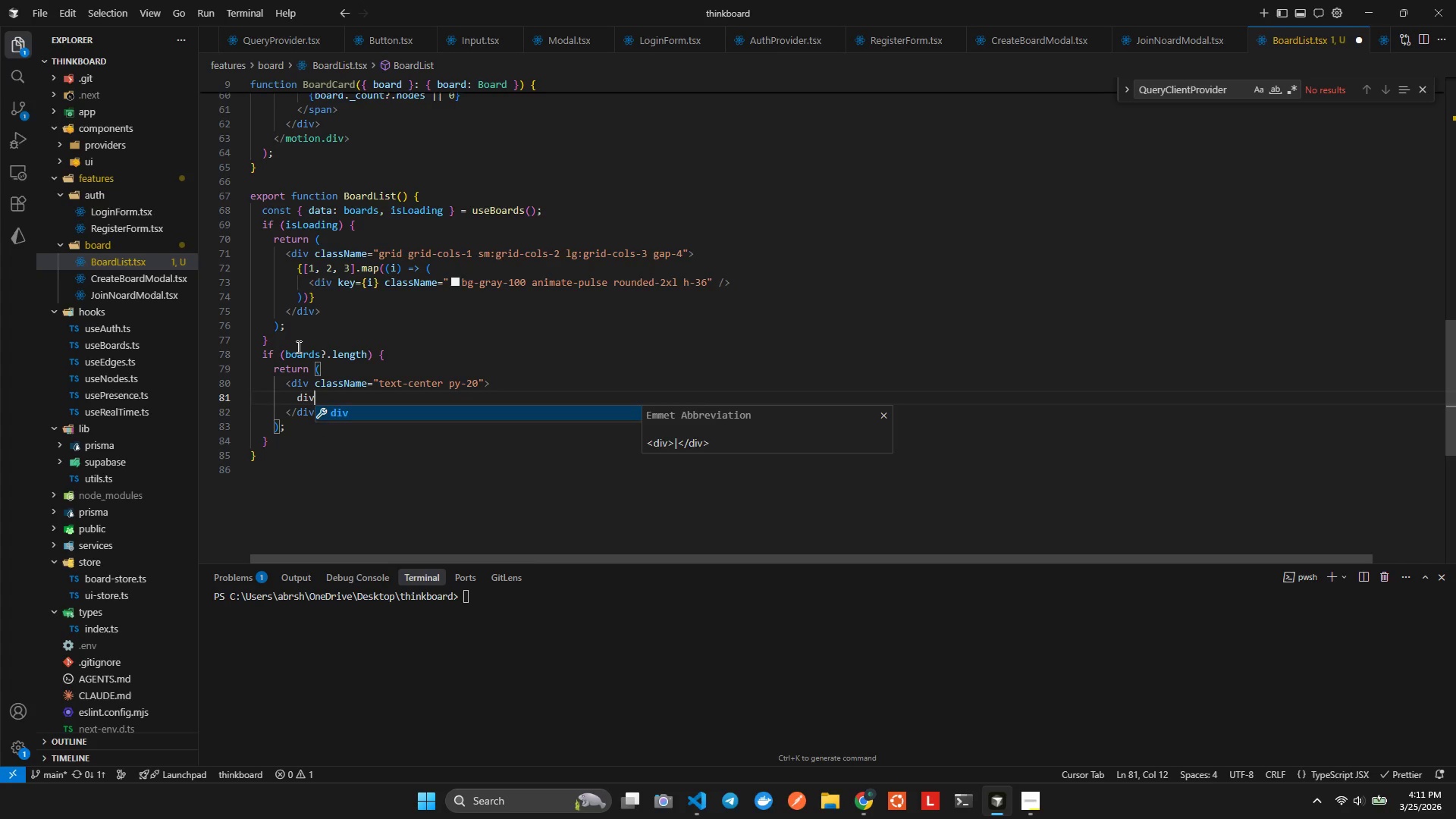 
key(Enter)
 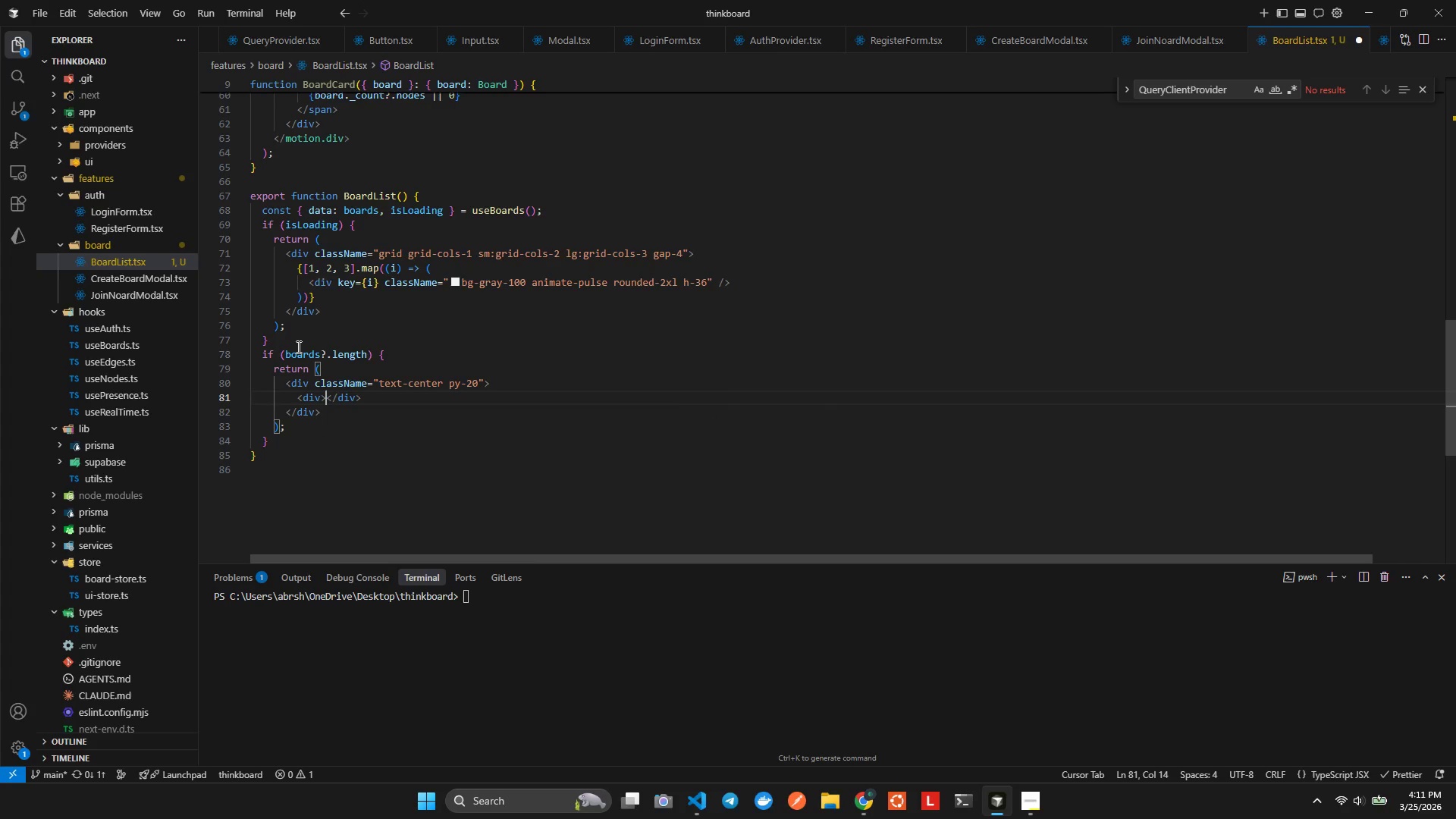 
key(ArrowLeft)
 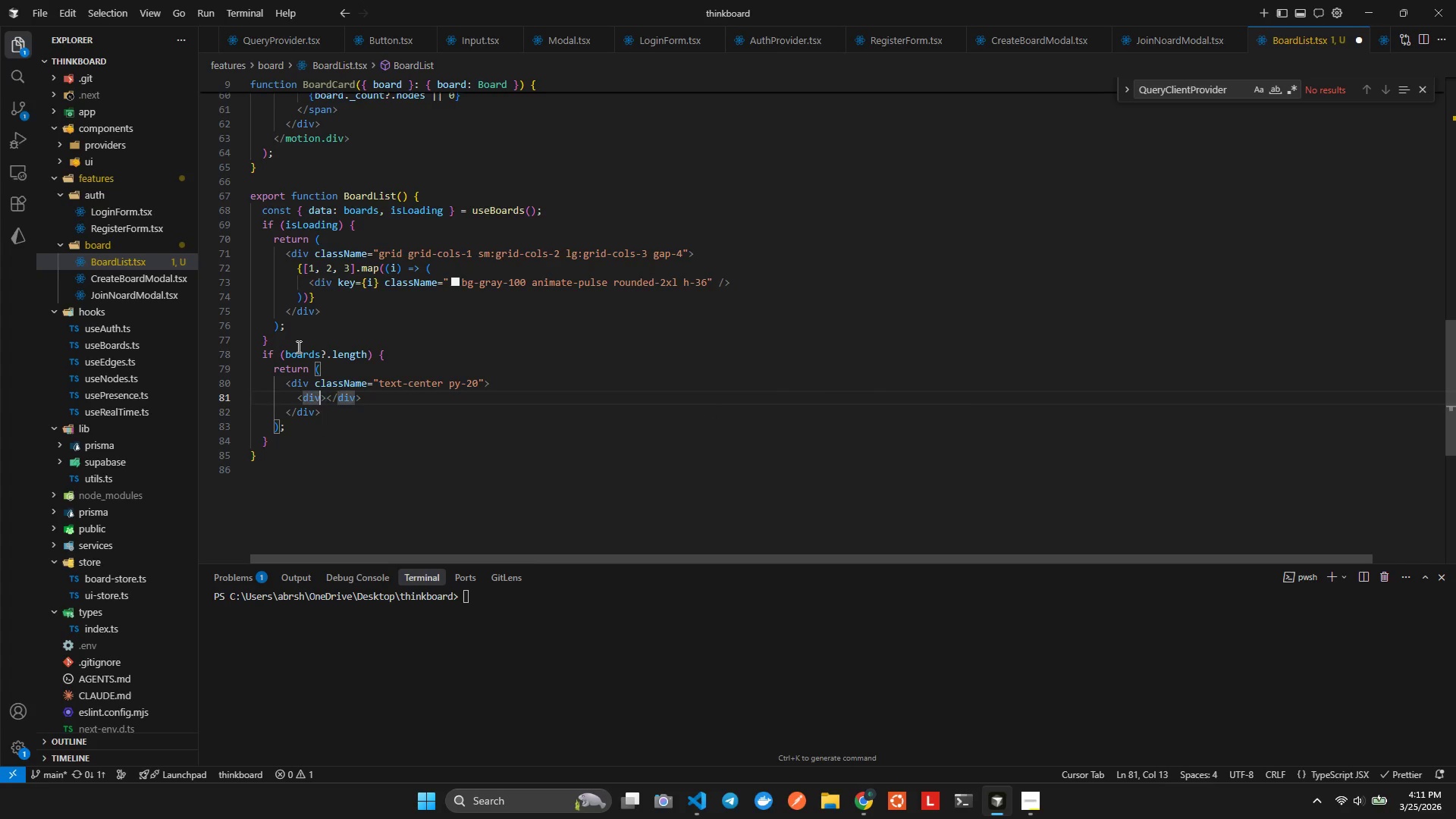 
type( c;)
key(Backspace)
type(las)
 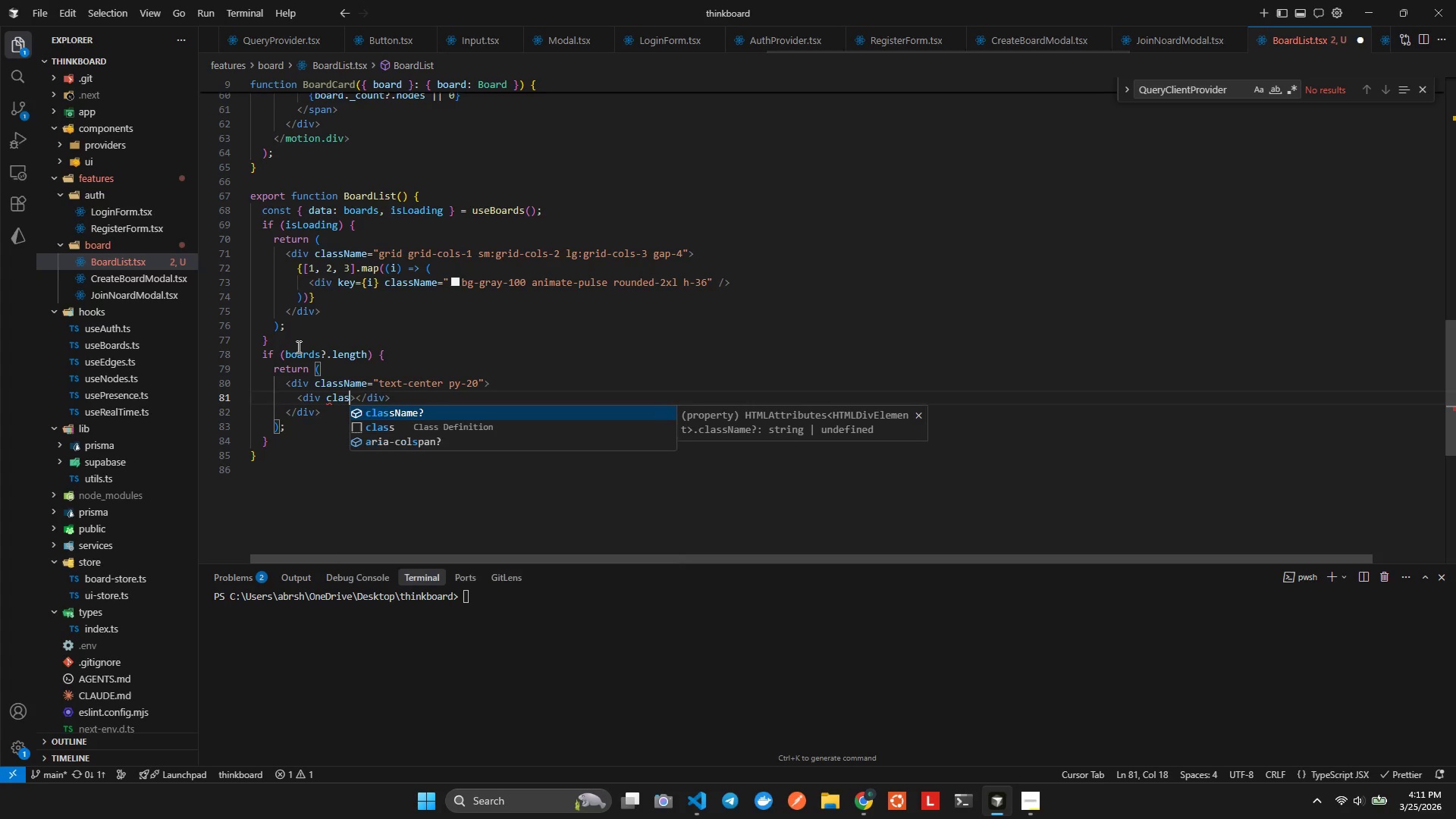 
key(Enter)
 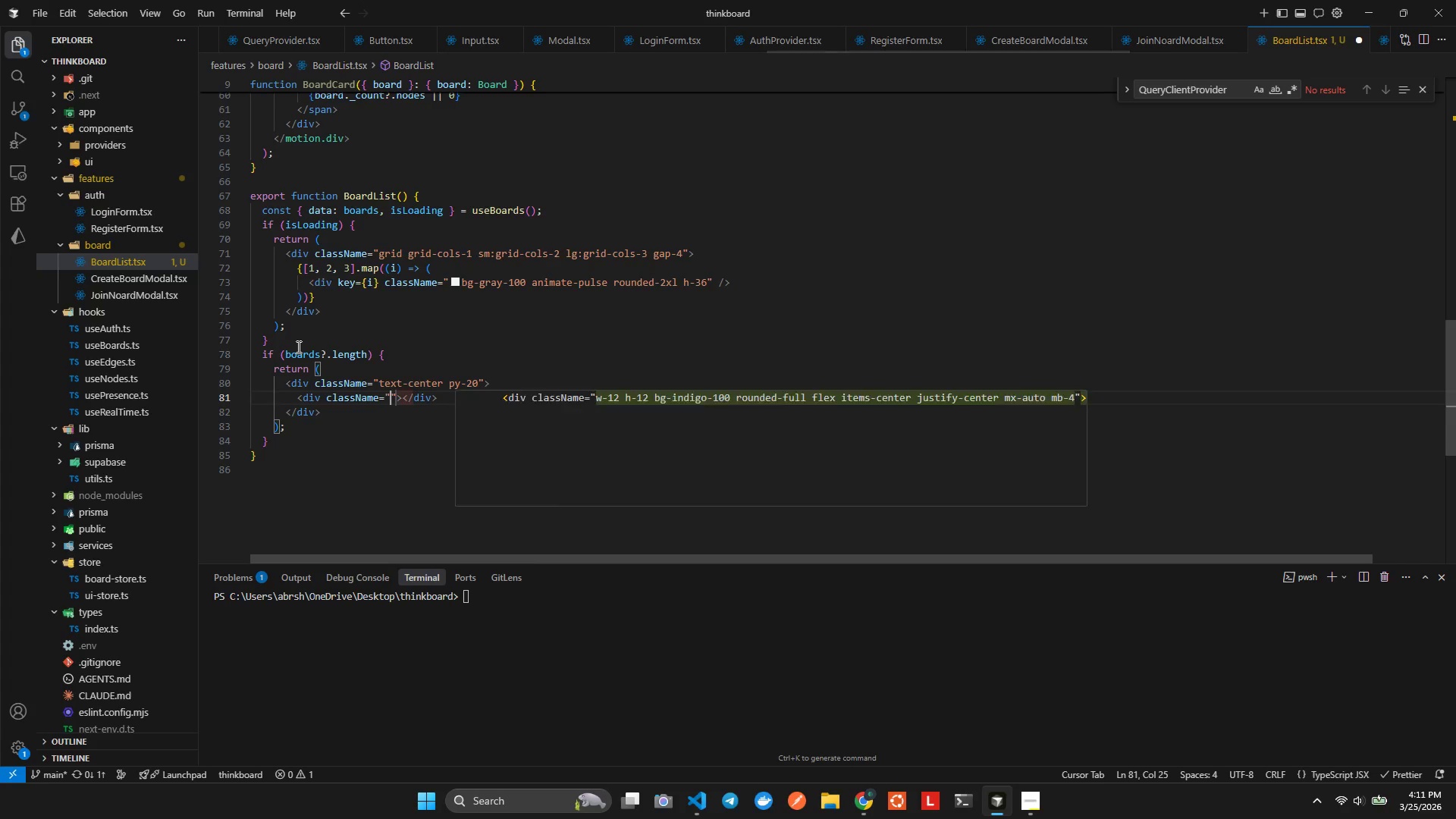 
type(2)
key(Backspace)
type(w16)
 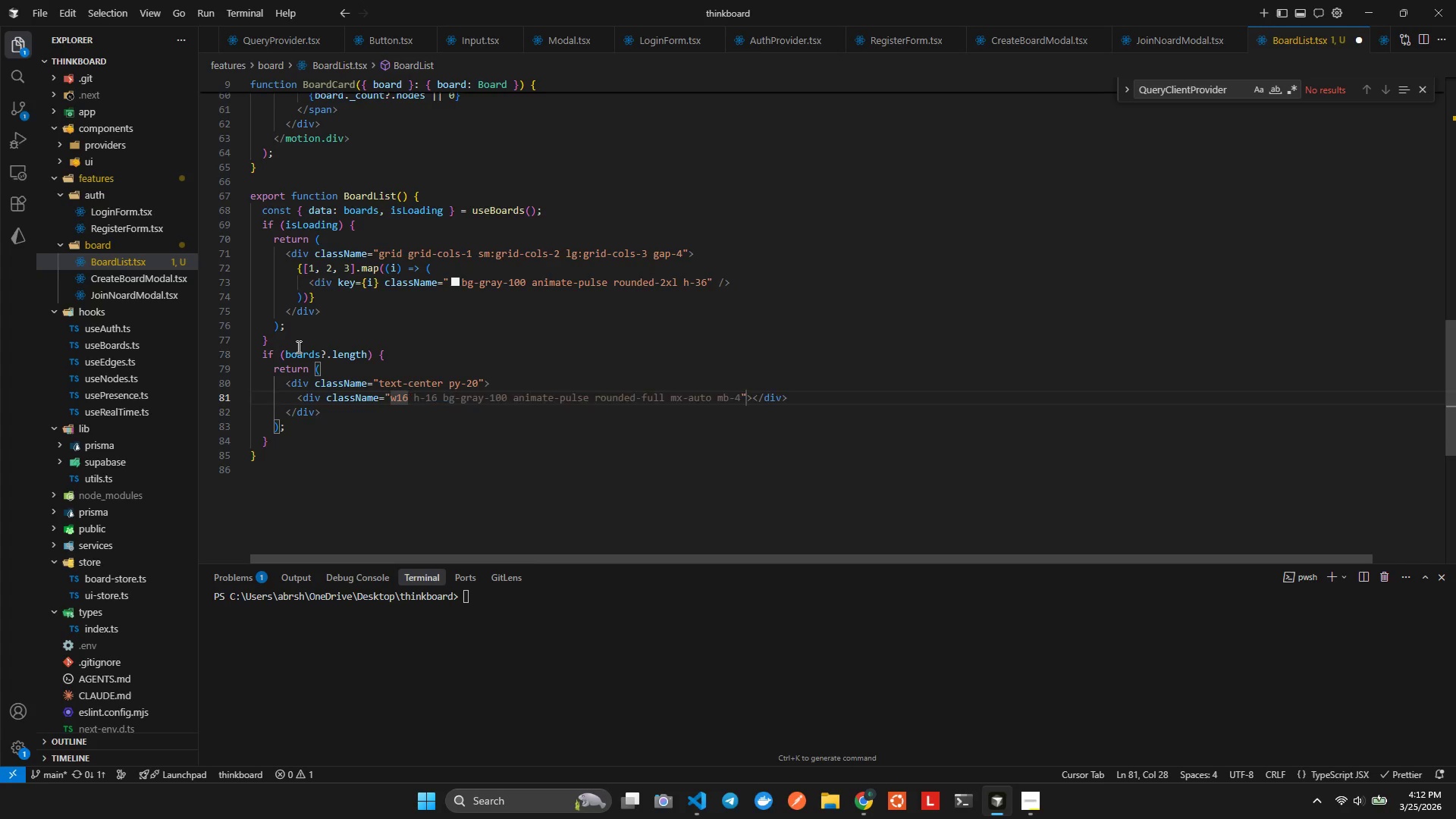 
key(Control+ControlLeft)
 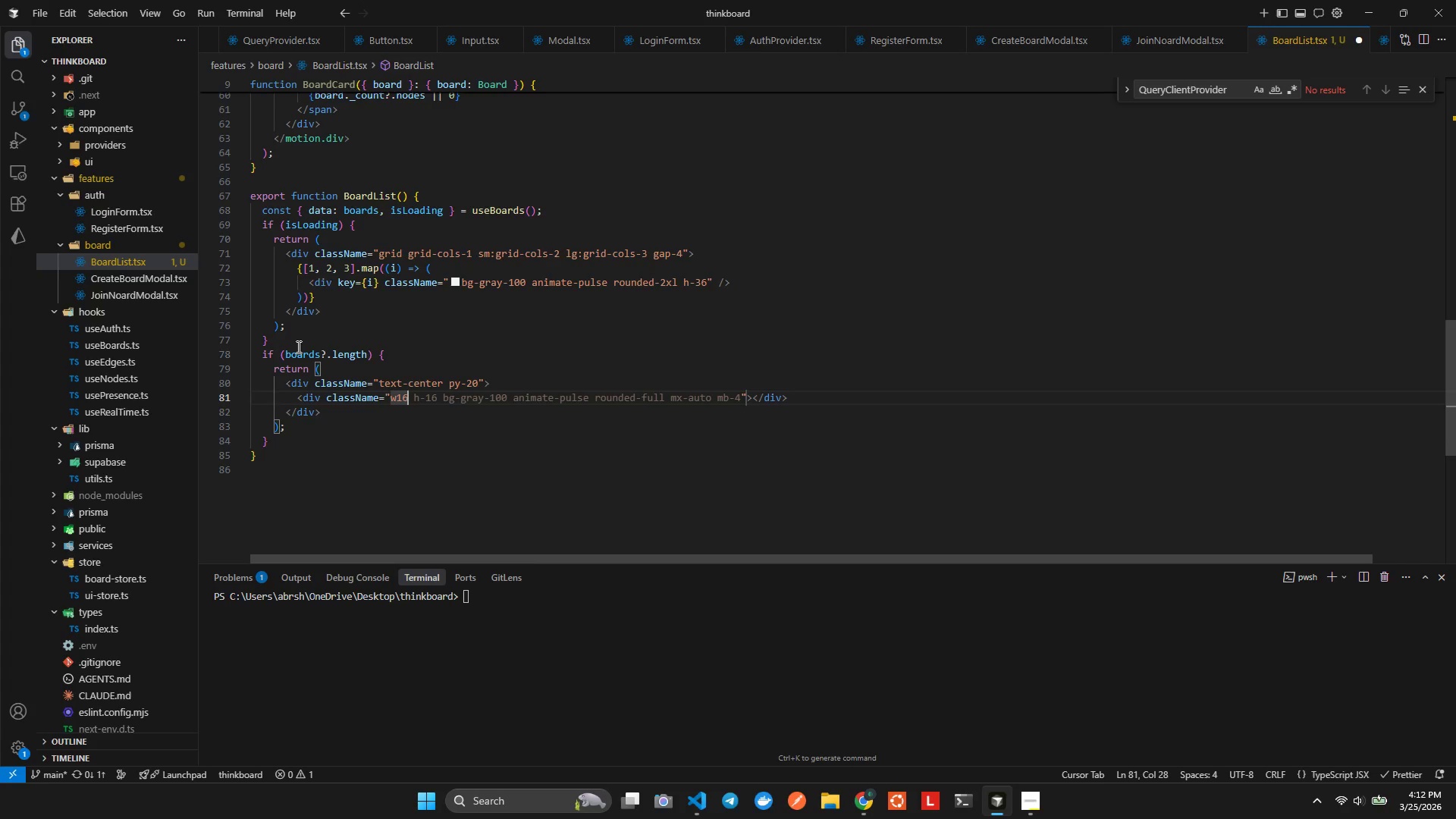 
key(Control+Space)
 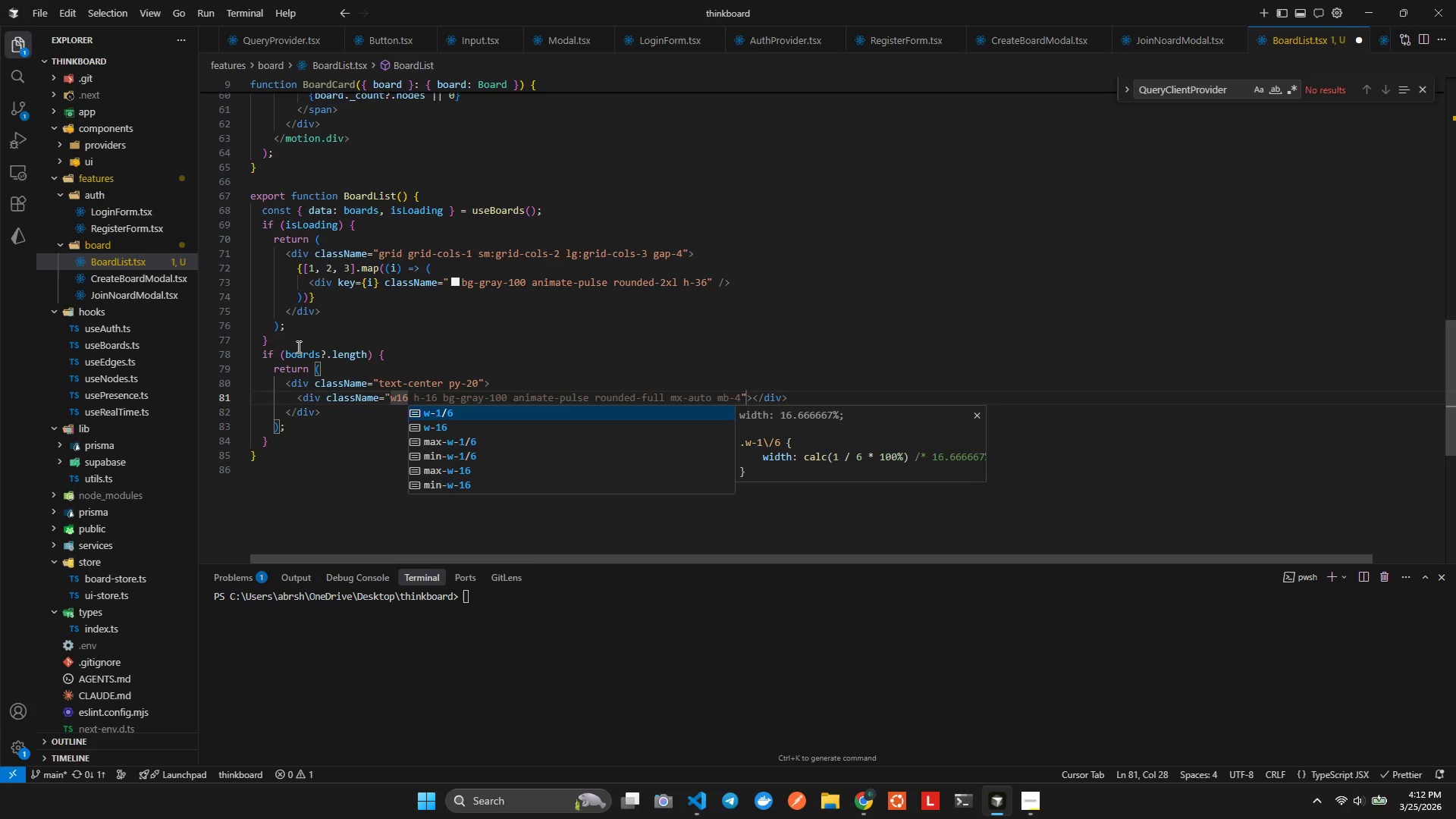 
key(Enter)
 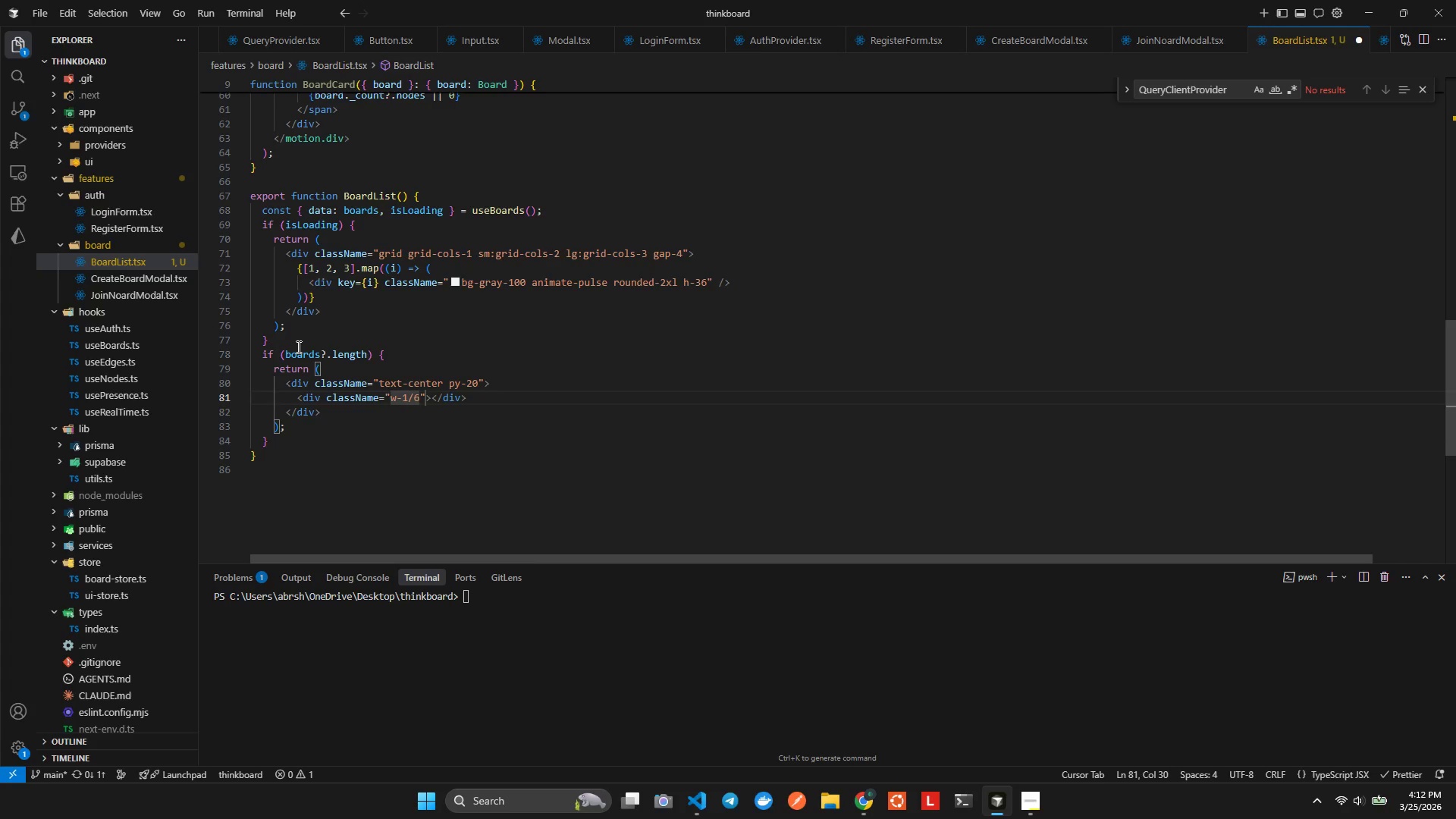 
key(ArrowLeft)
 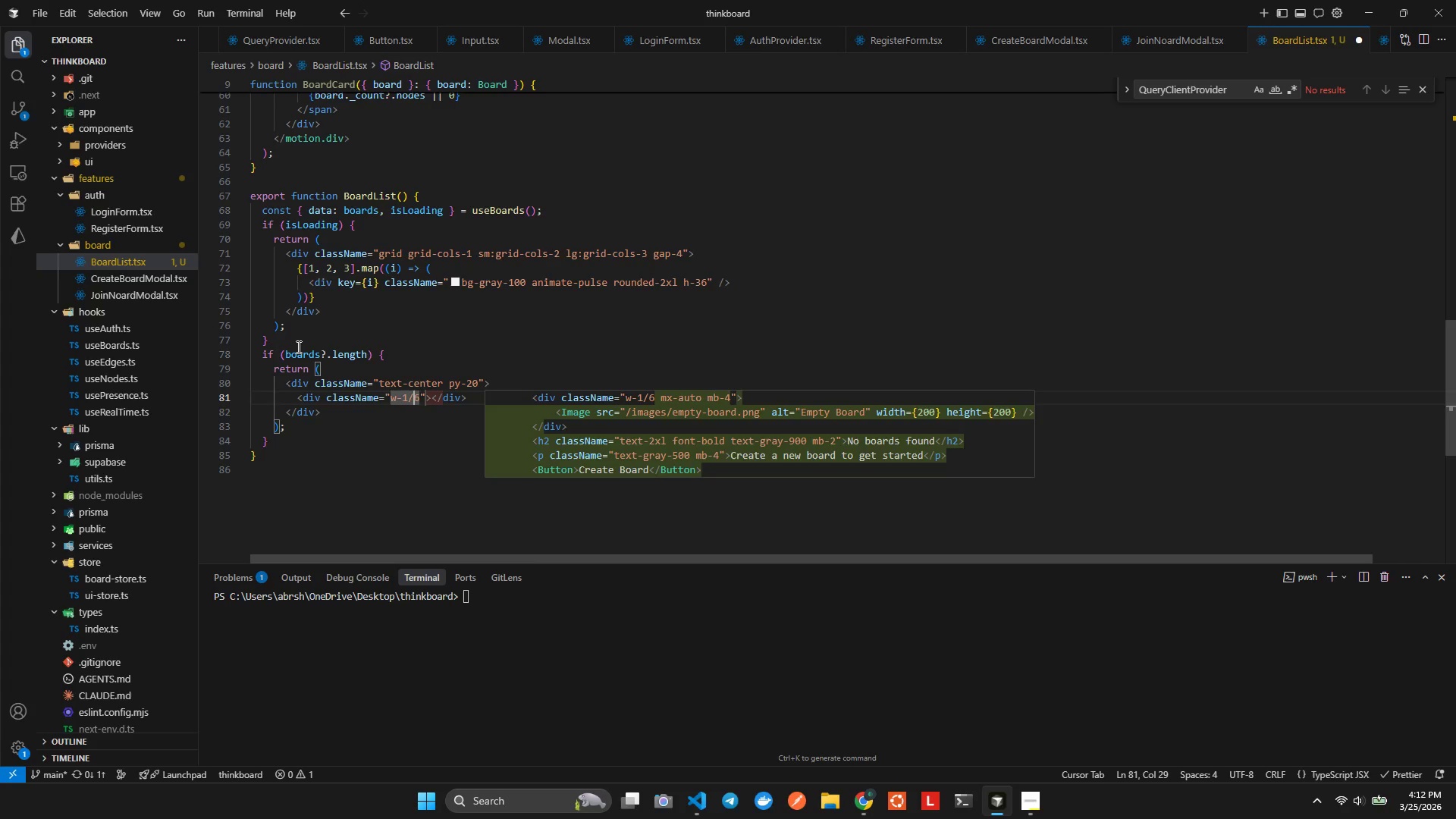 
key(Backspace)
 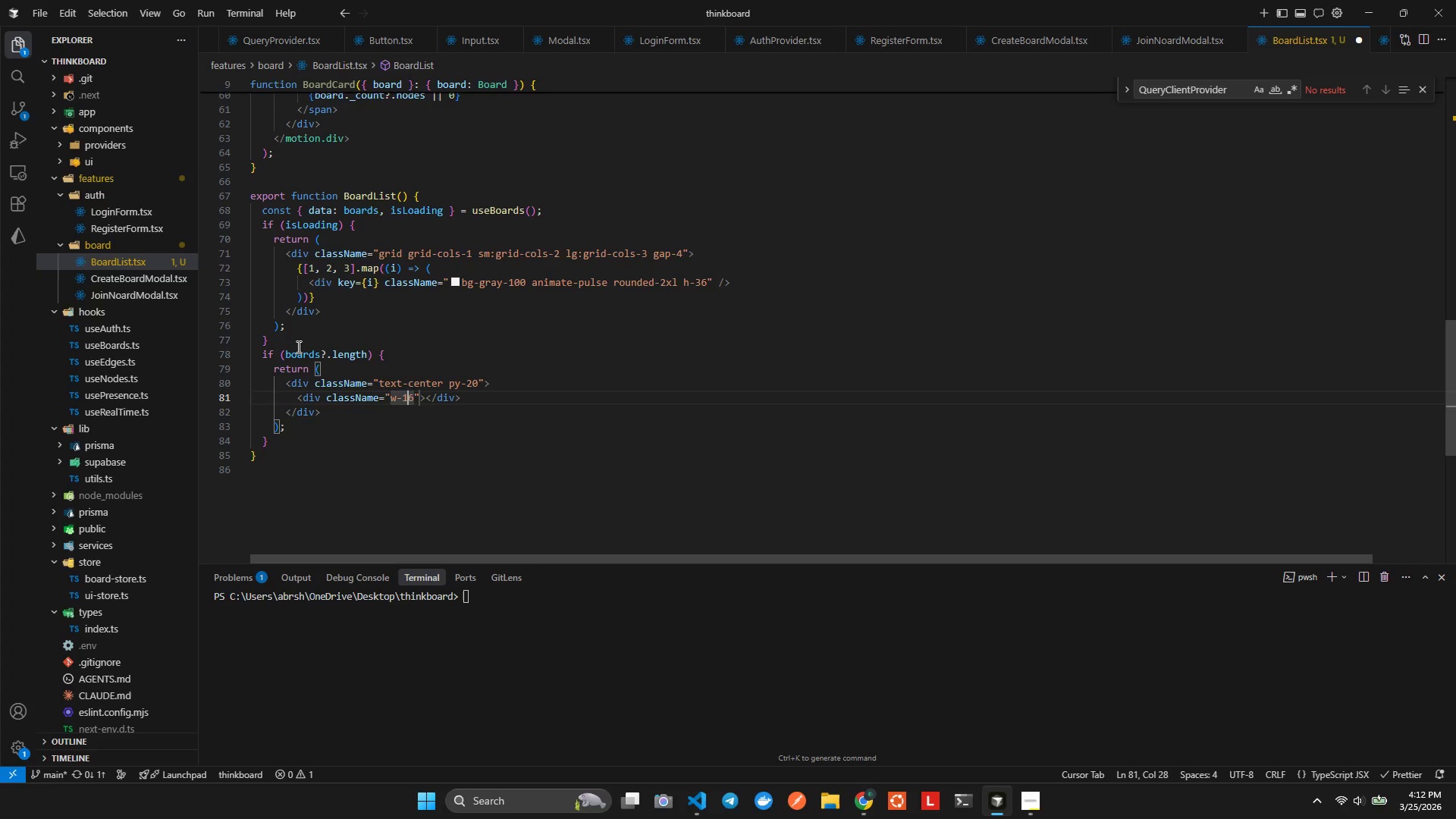 
key(ArrowRight)
 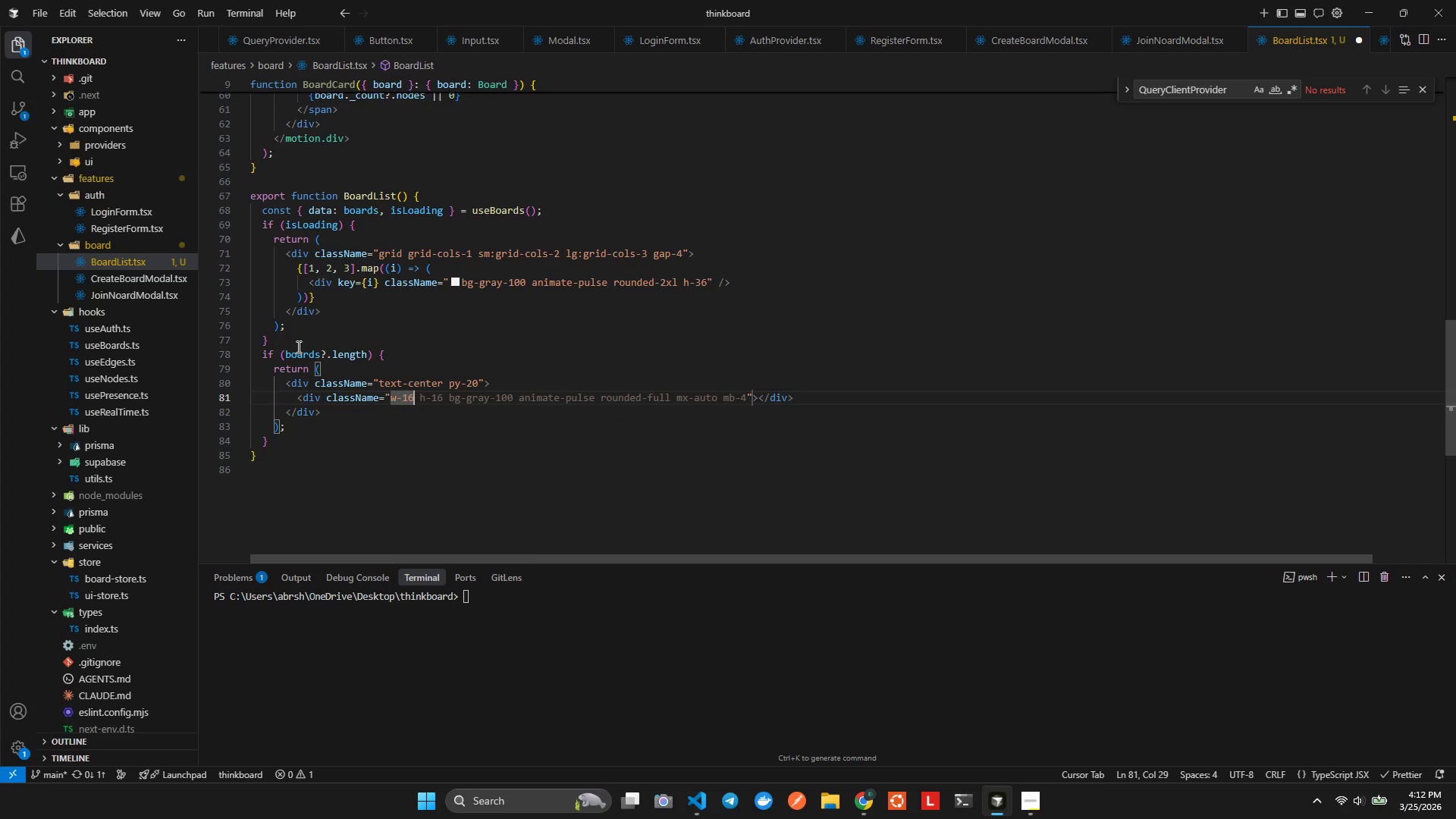 
key(Space)
 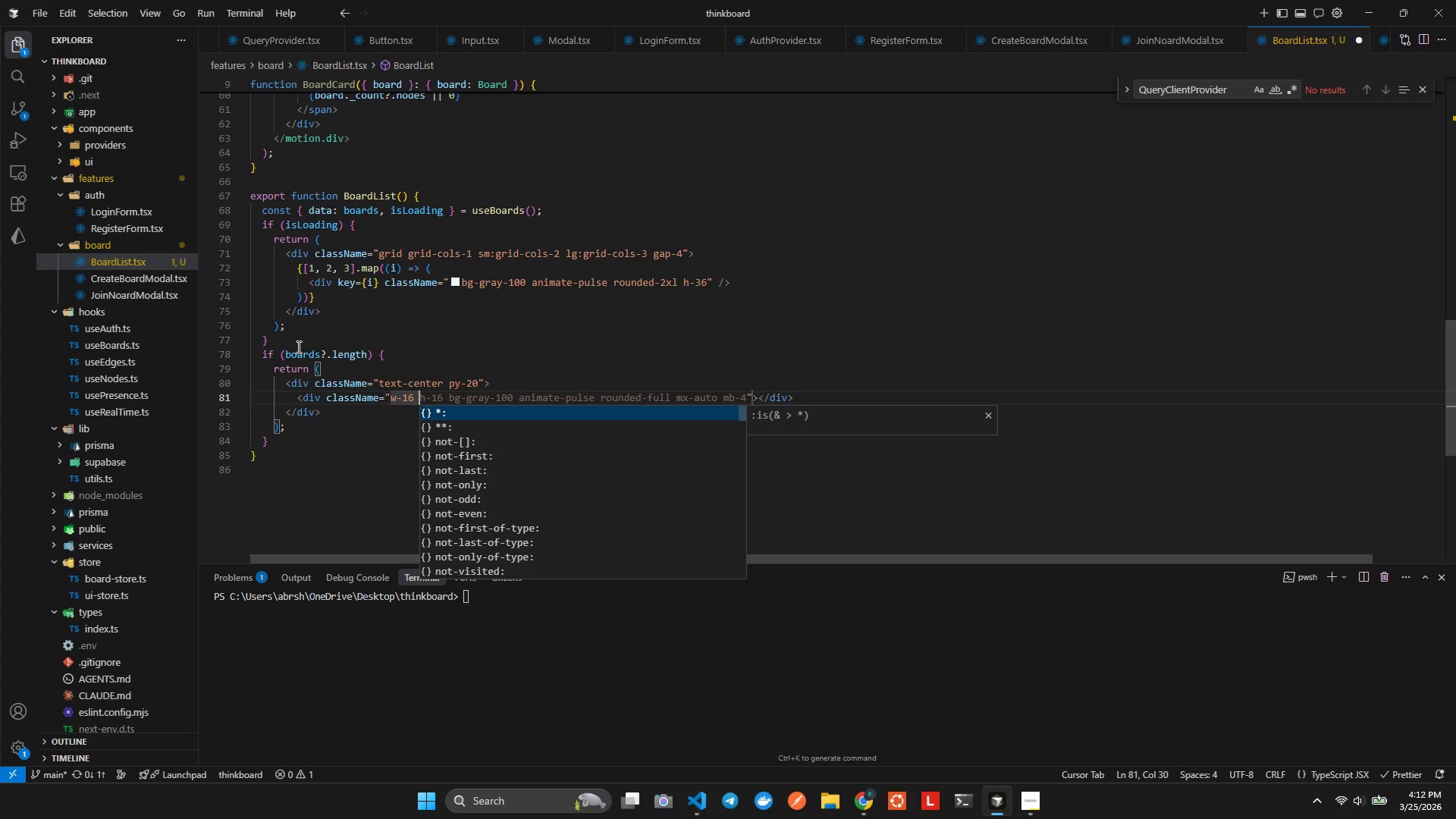 
wait(8.38)
 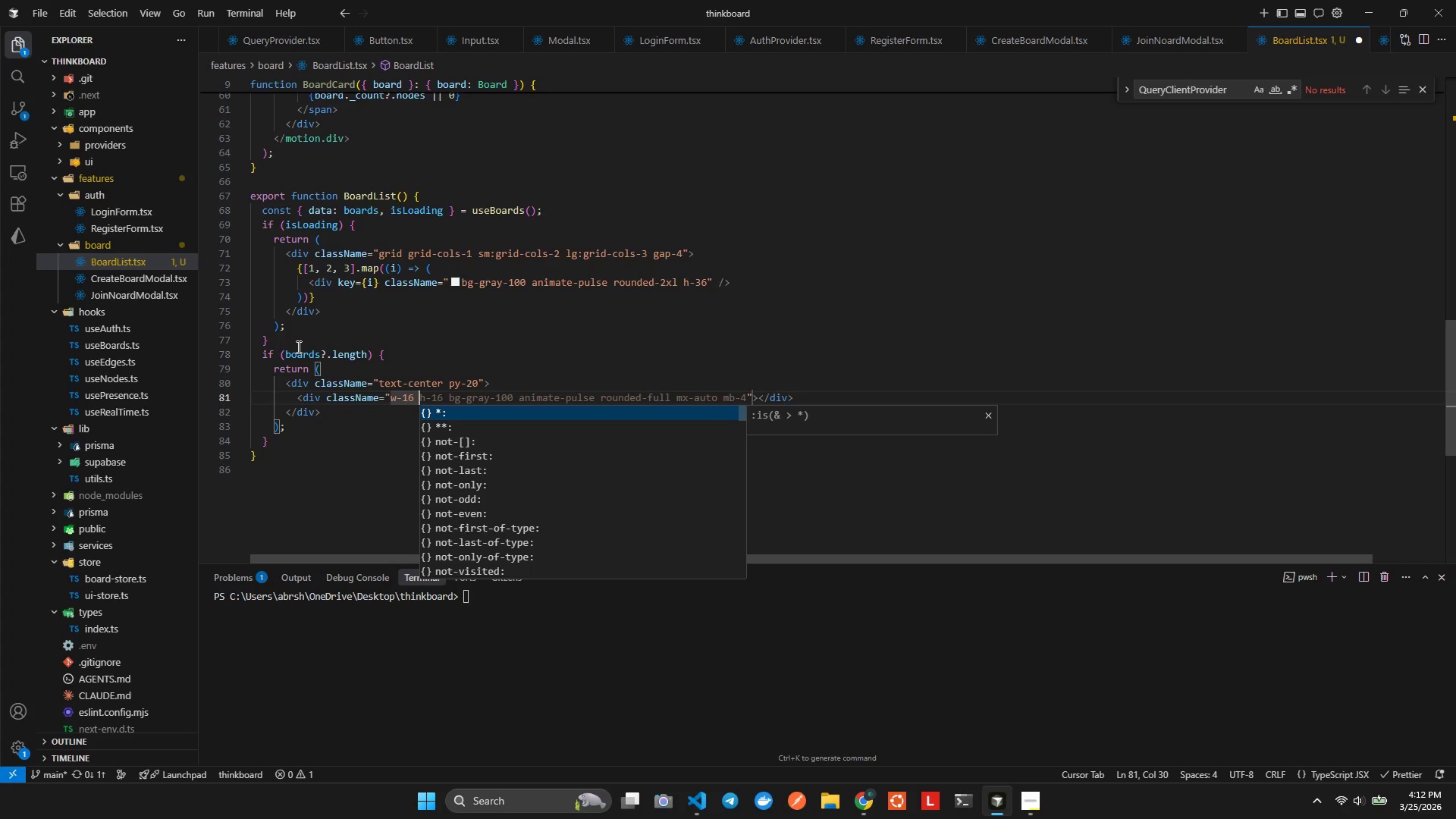 
key(Tab)
 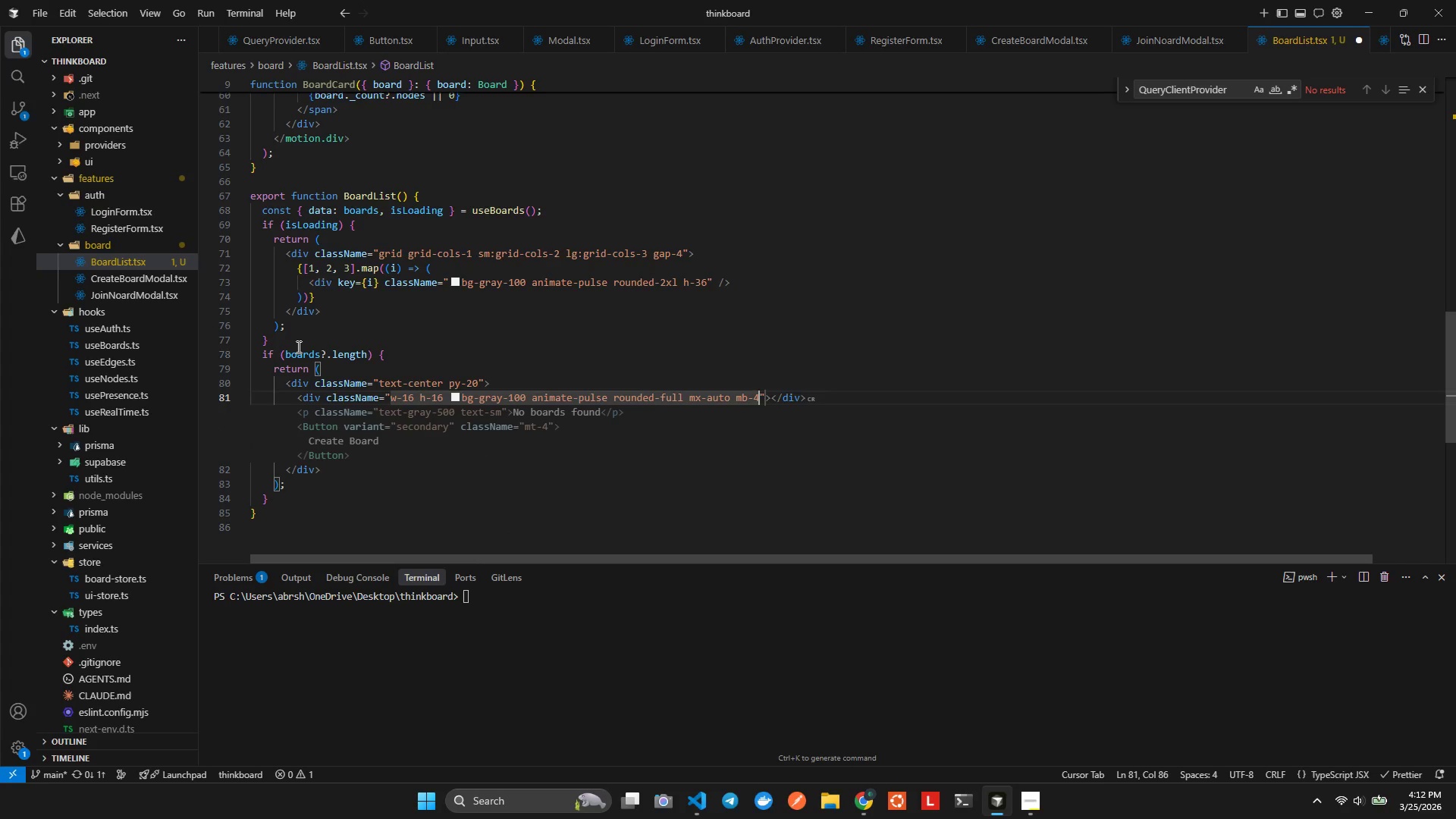 
hold_key(key=ArrowLeft, duration=1.52)
 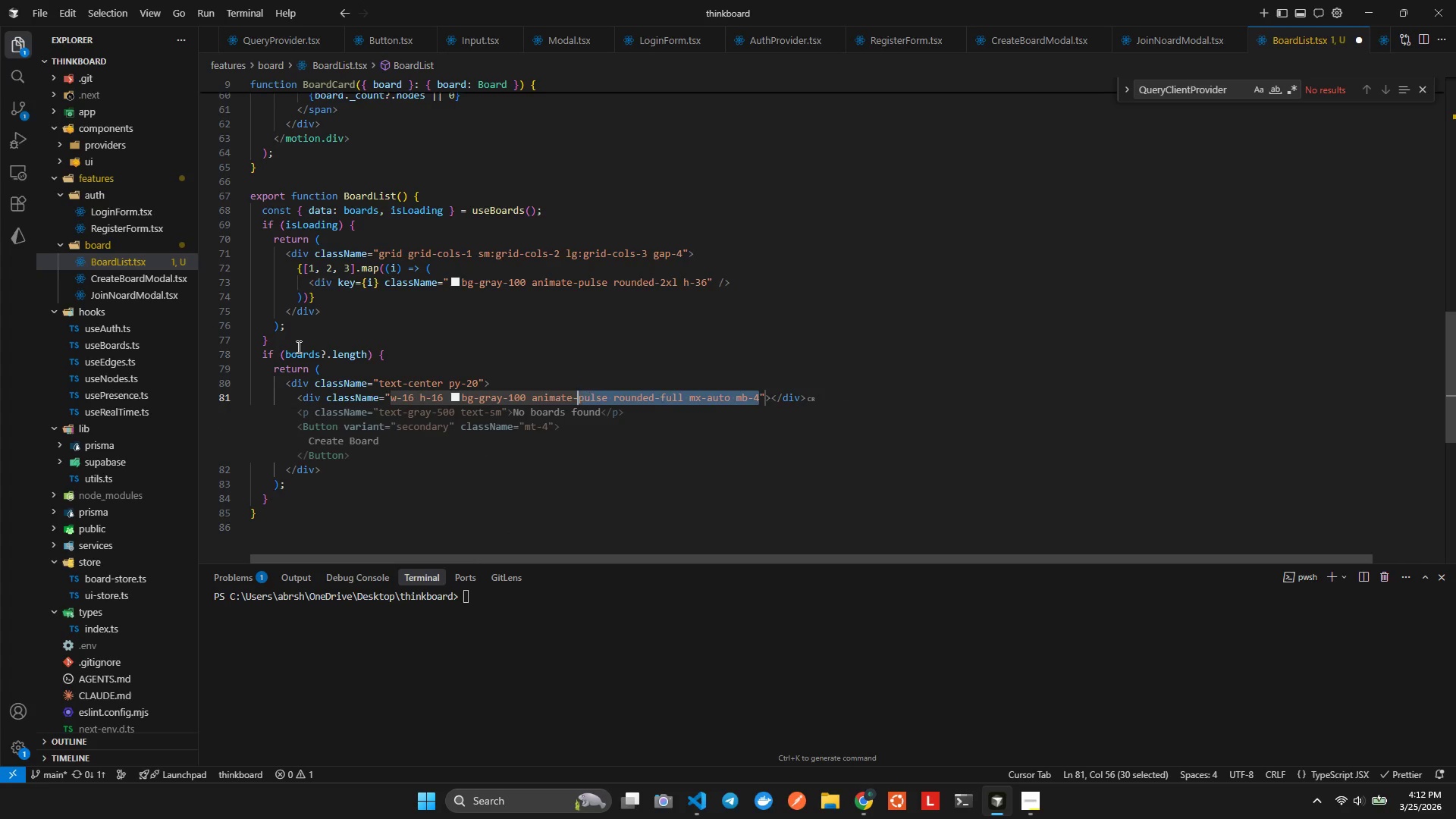 
key(Shift+ArrowLeft)
 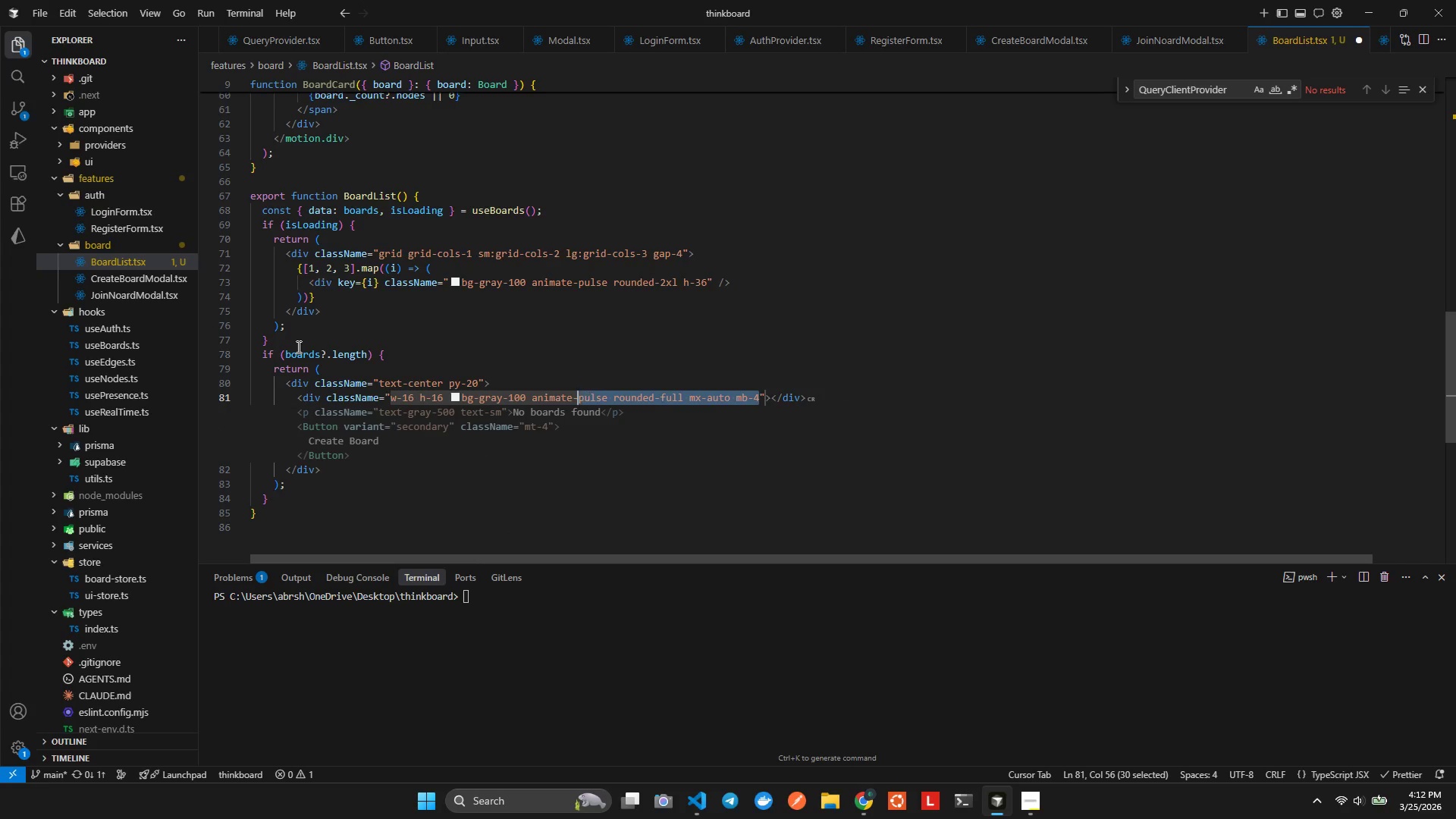 
key(Shift+ArrowLeft)
 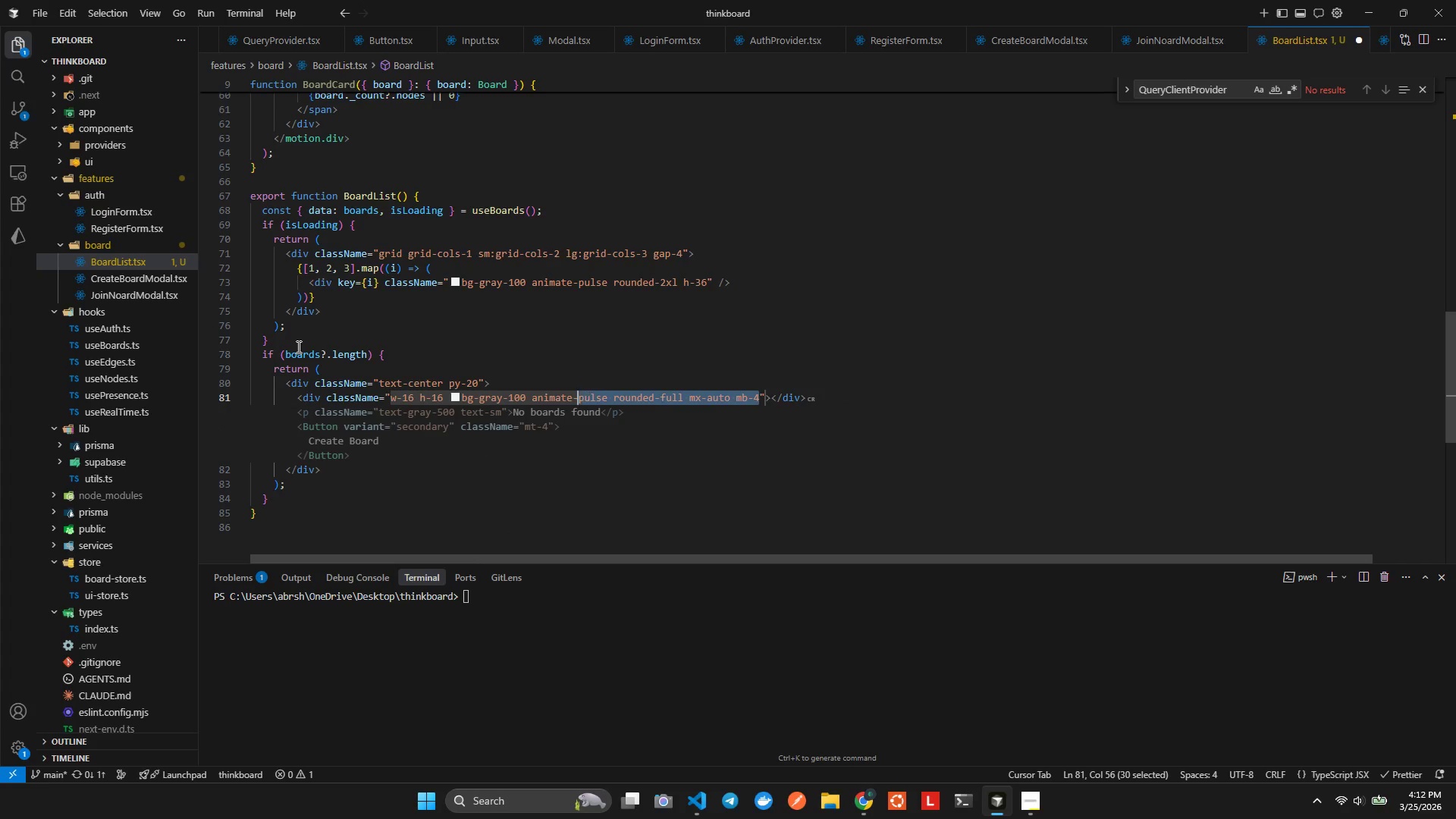 
key(Shift+ArrowLeft)
 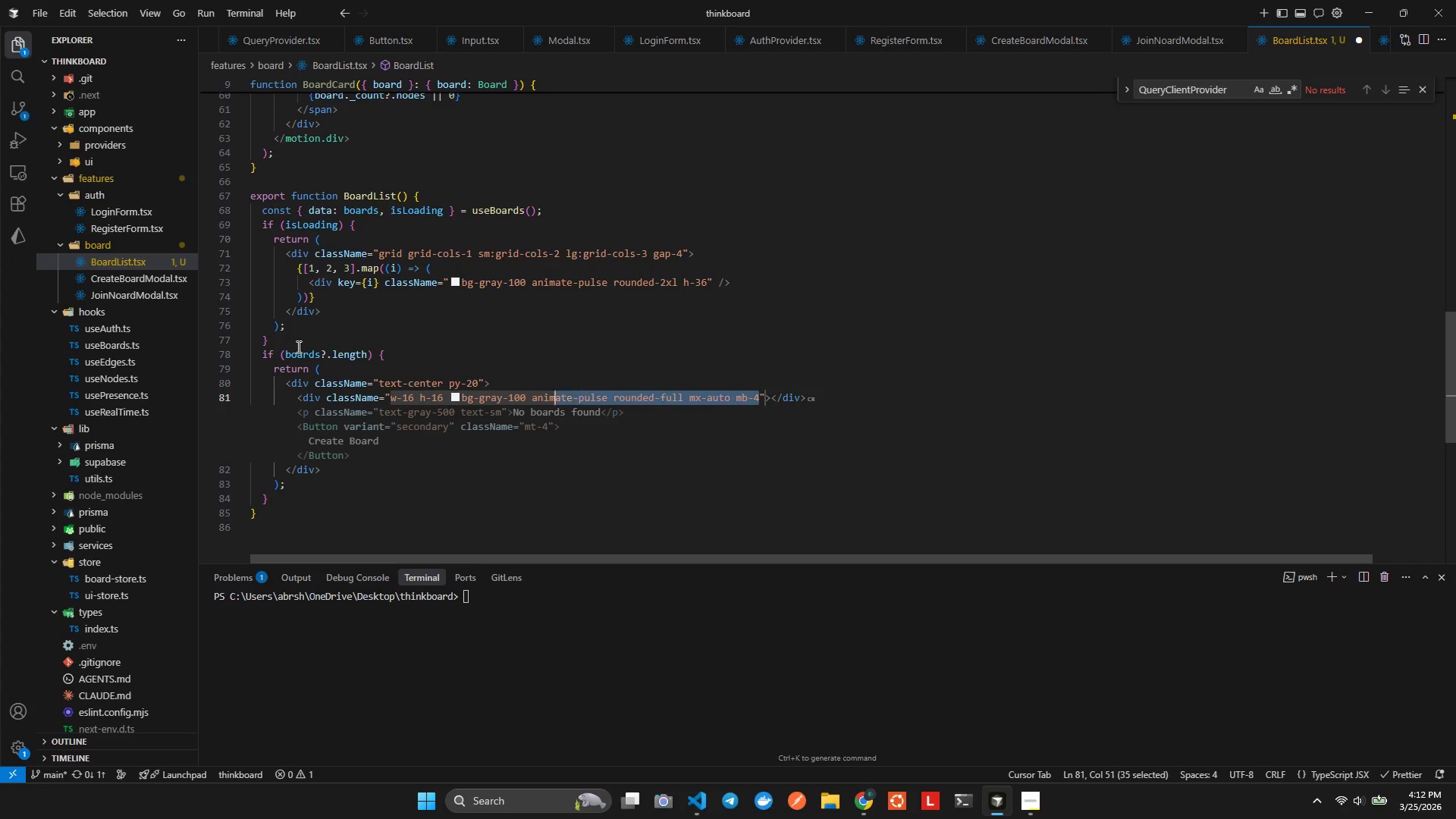 
key(Shift+ArrowLeft)
 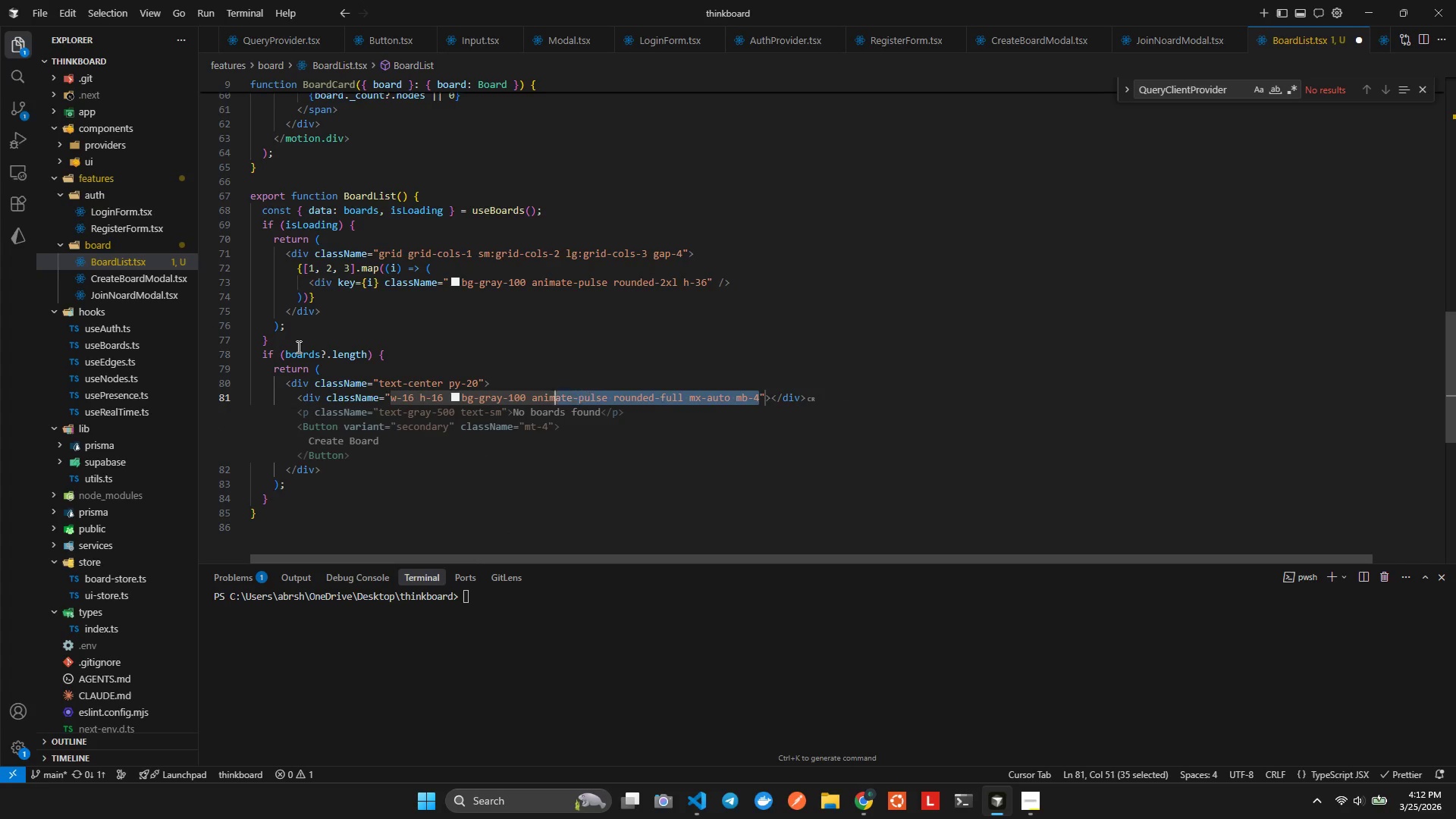 
key(Shift+ArrowLeft)
 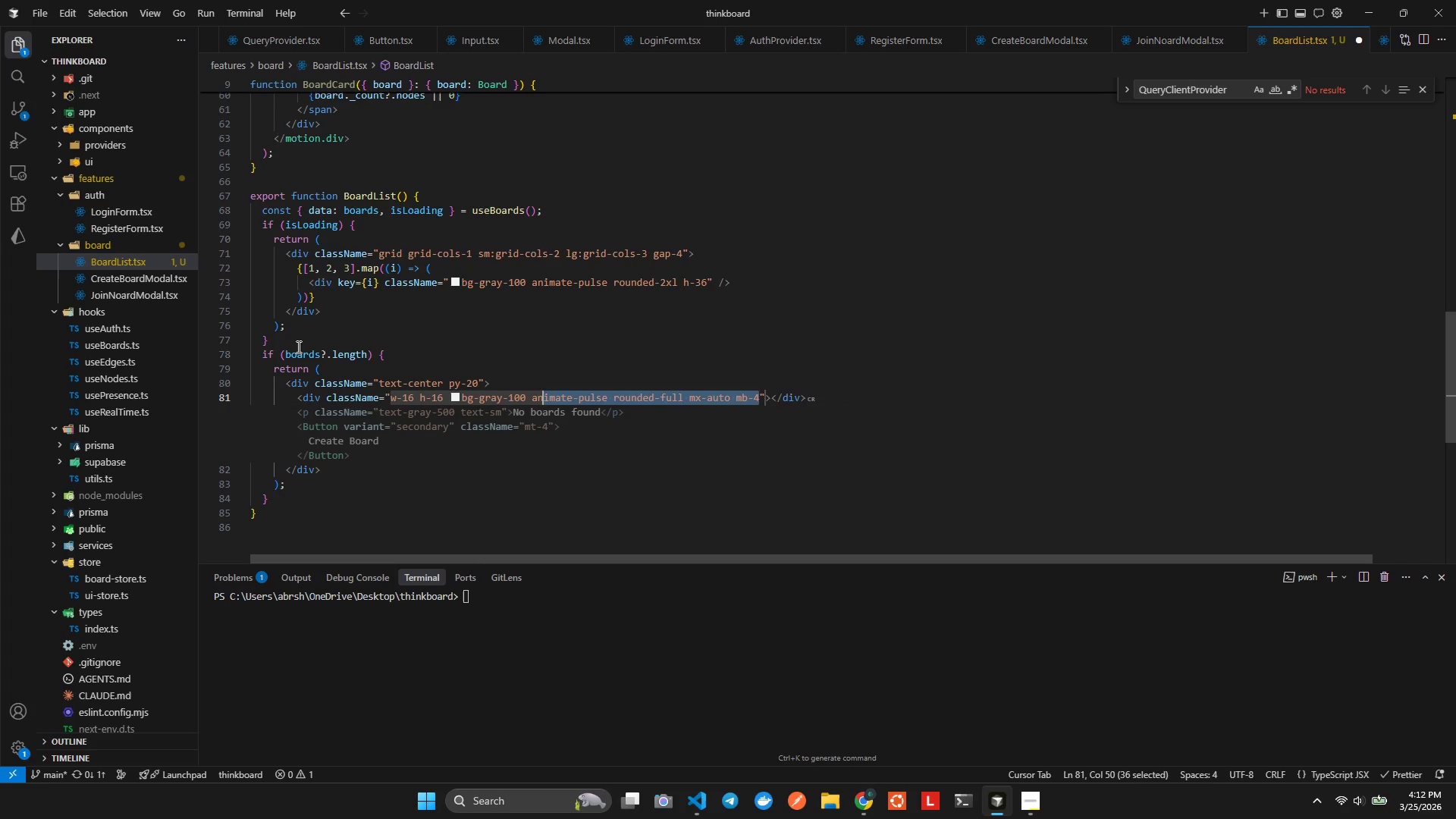 
key(Shift+ArrowLeft)
 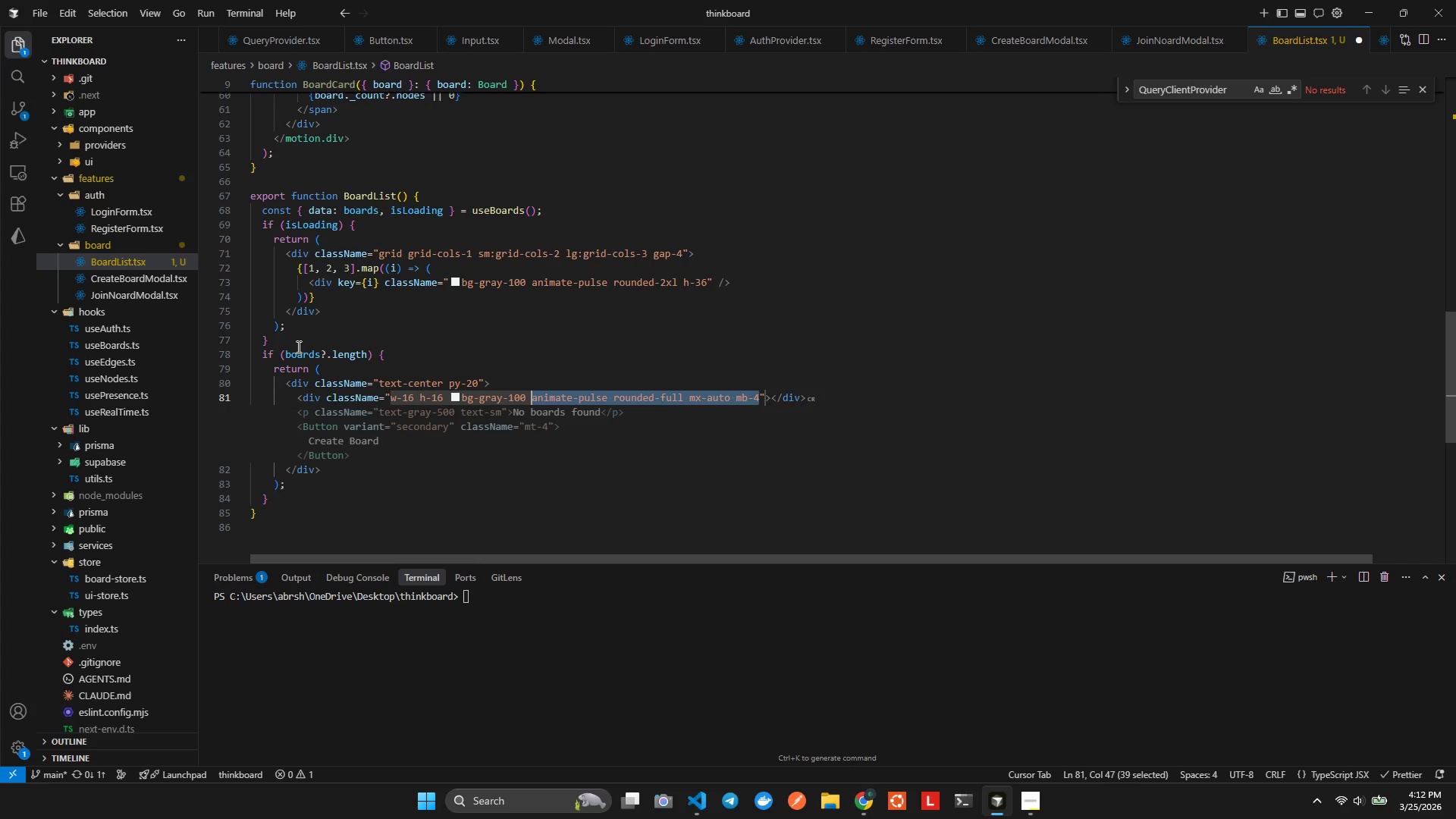 
key(Backspace)
type(rounded)
 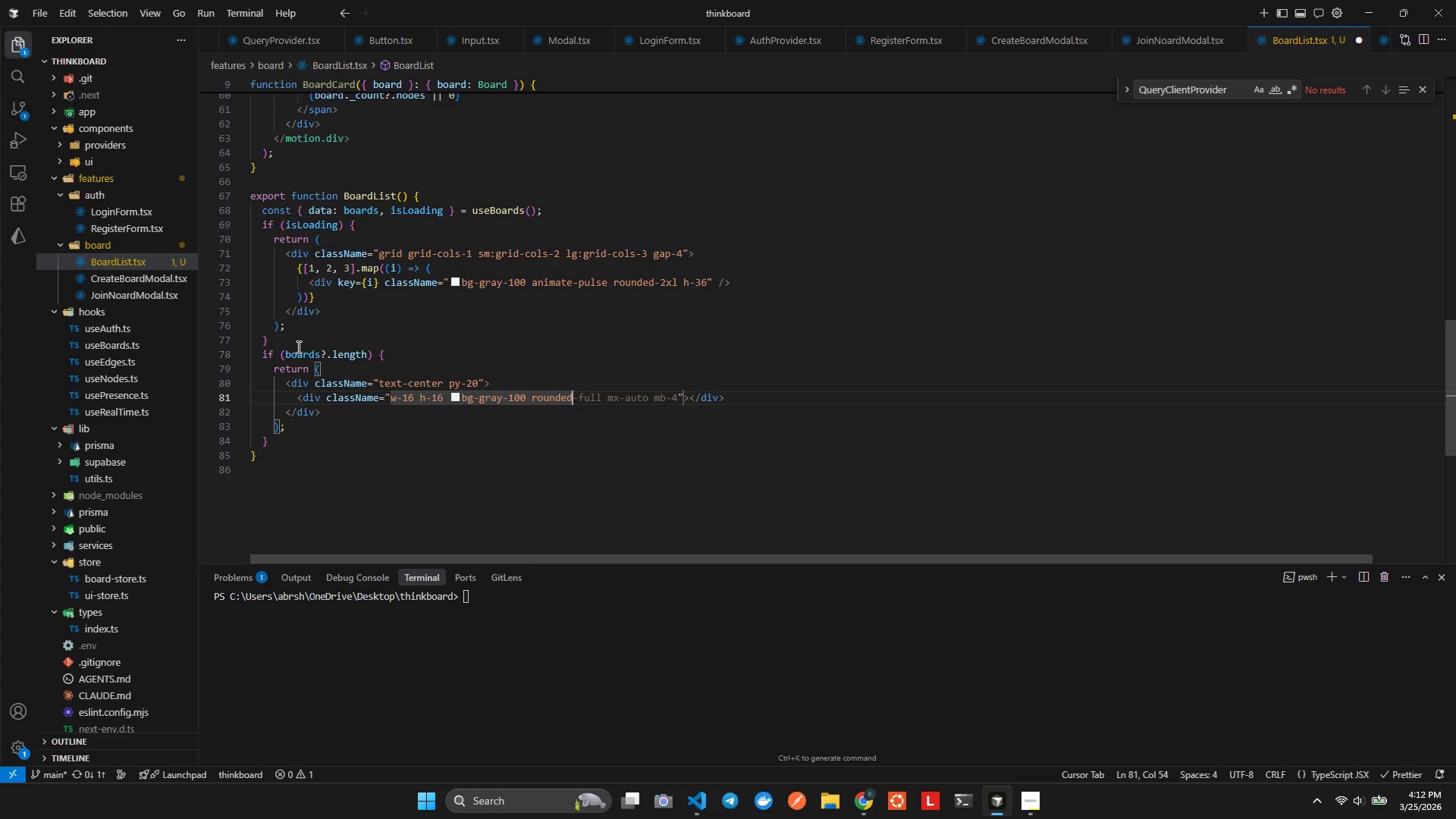 
key(Control+Space)
 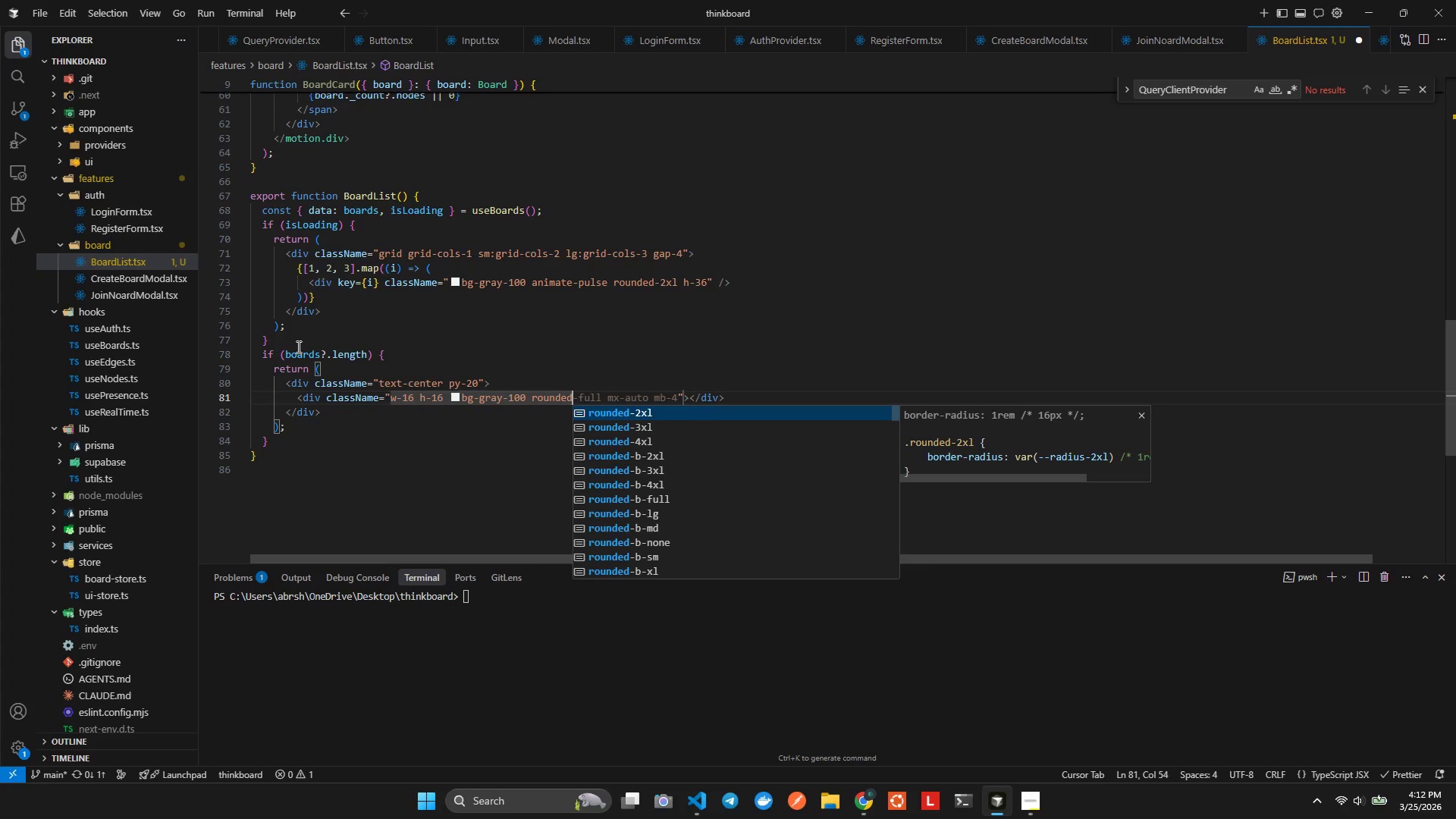 
type(2xl)
 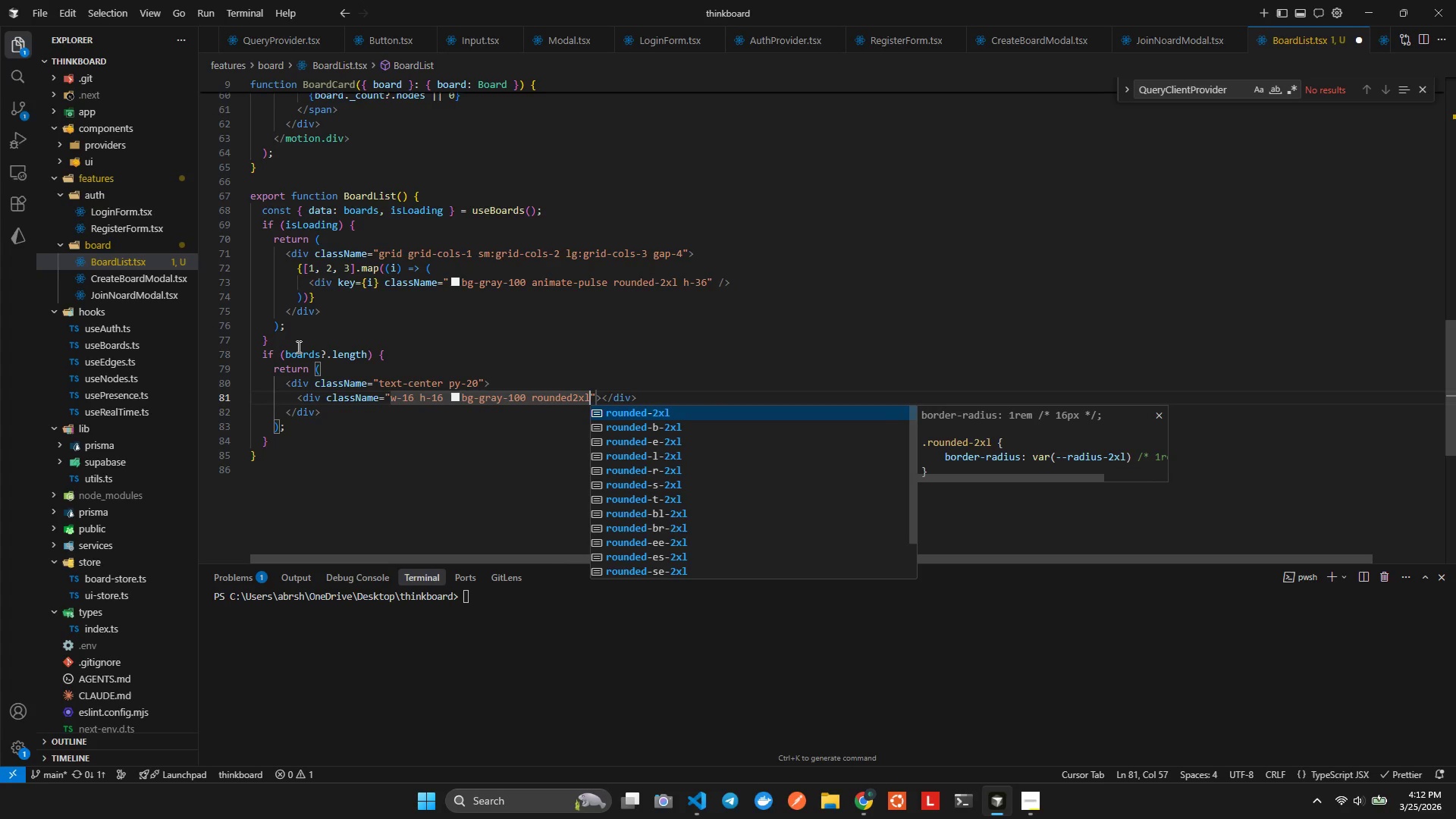 
key(Enter)
 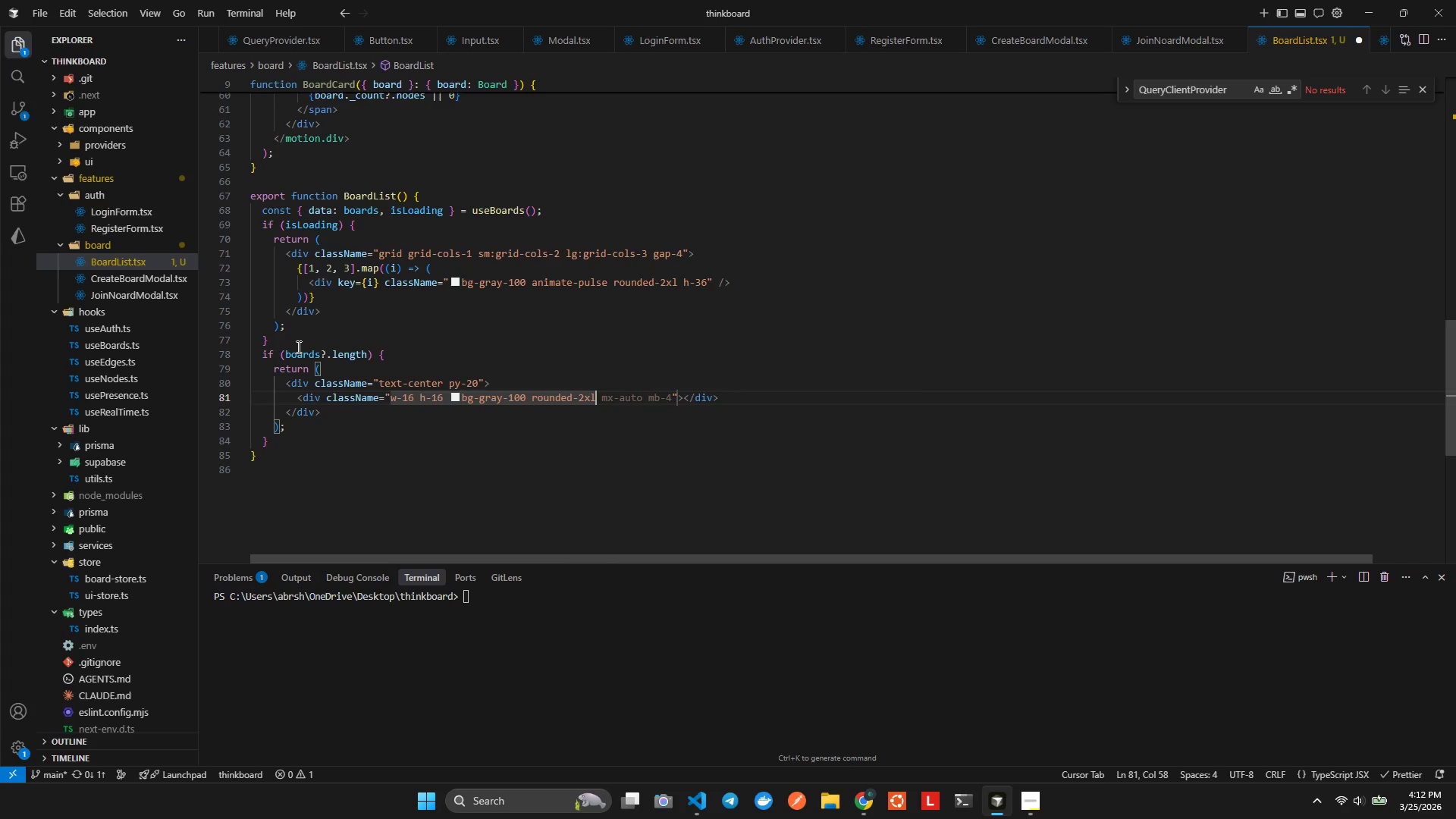 
type( flex temx)
key(Backspace)
type(ce)
 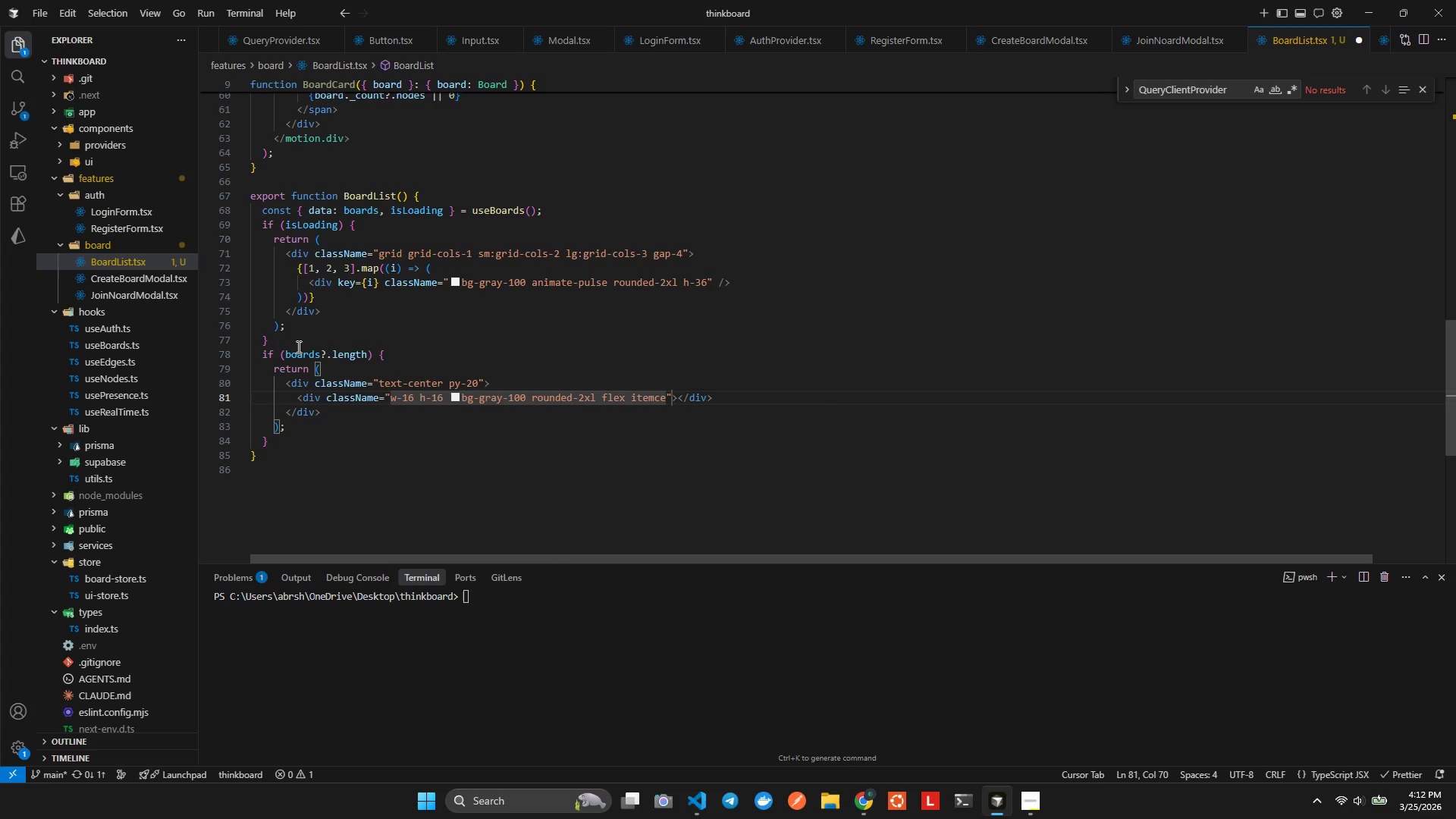 
hold_key(key=I, duration=0.45)
 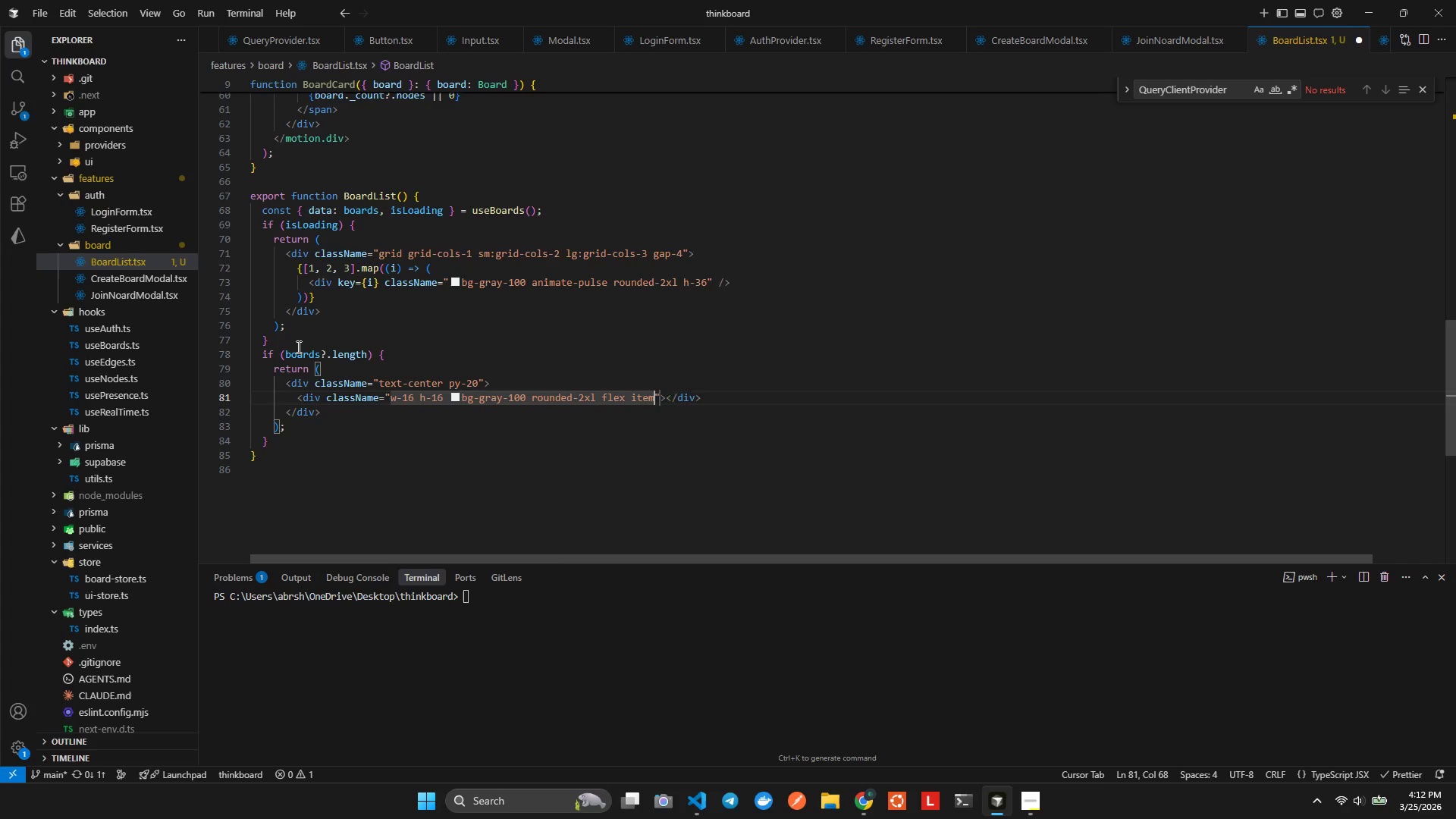 
key(Control+ControlLeft)
 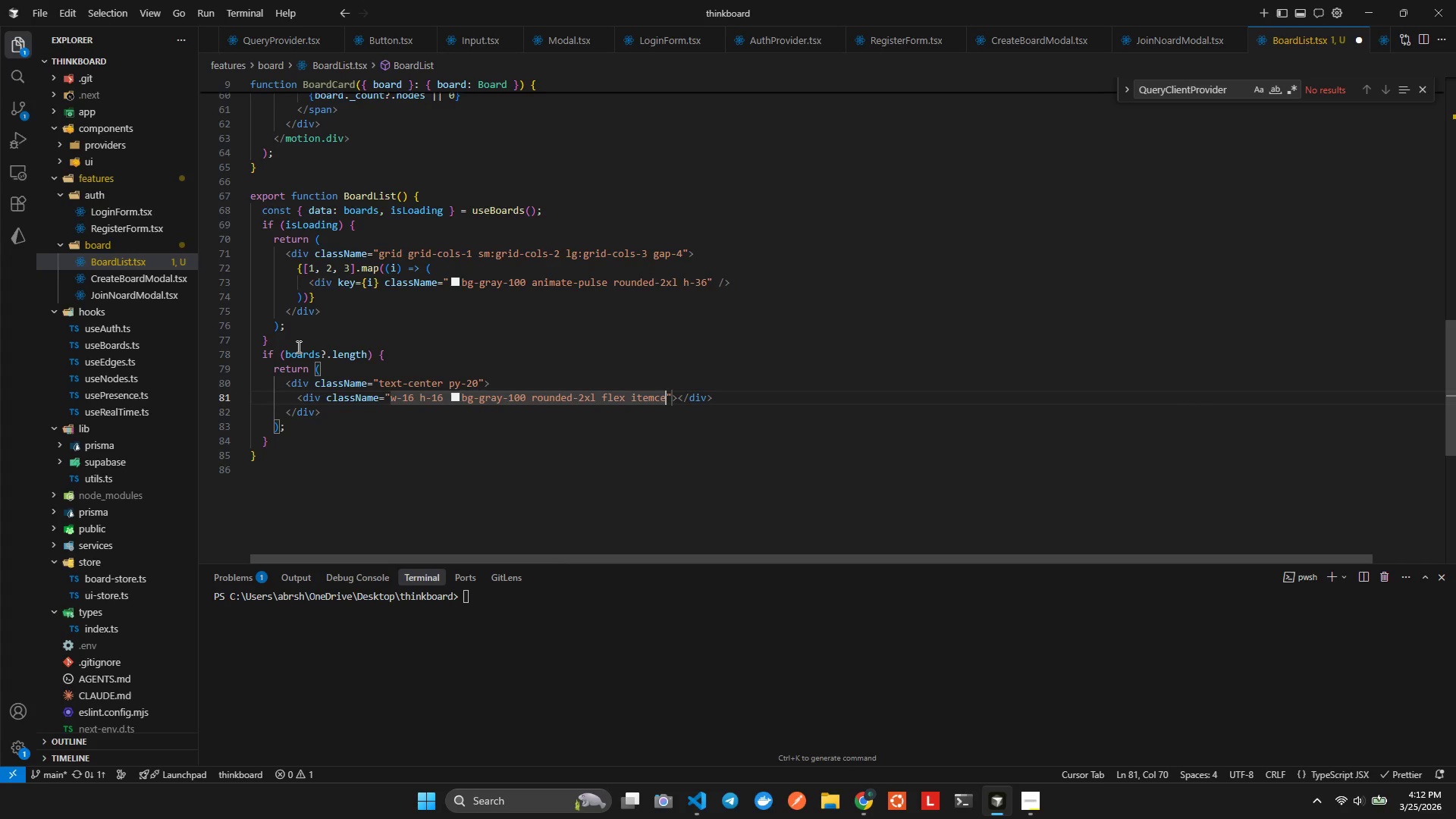 
key(Control+Space)
 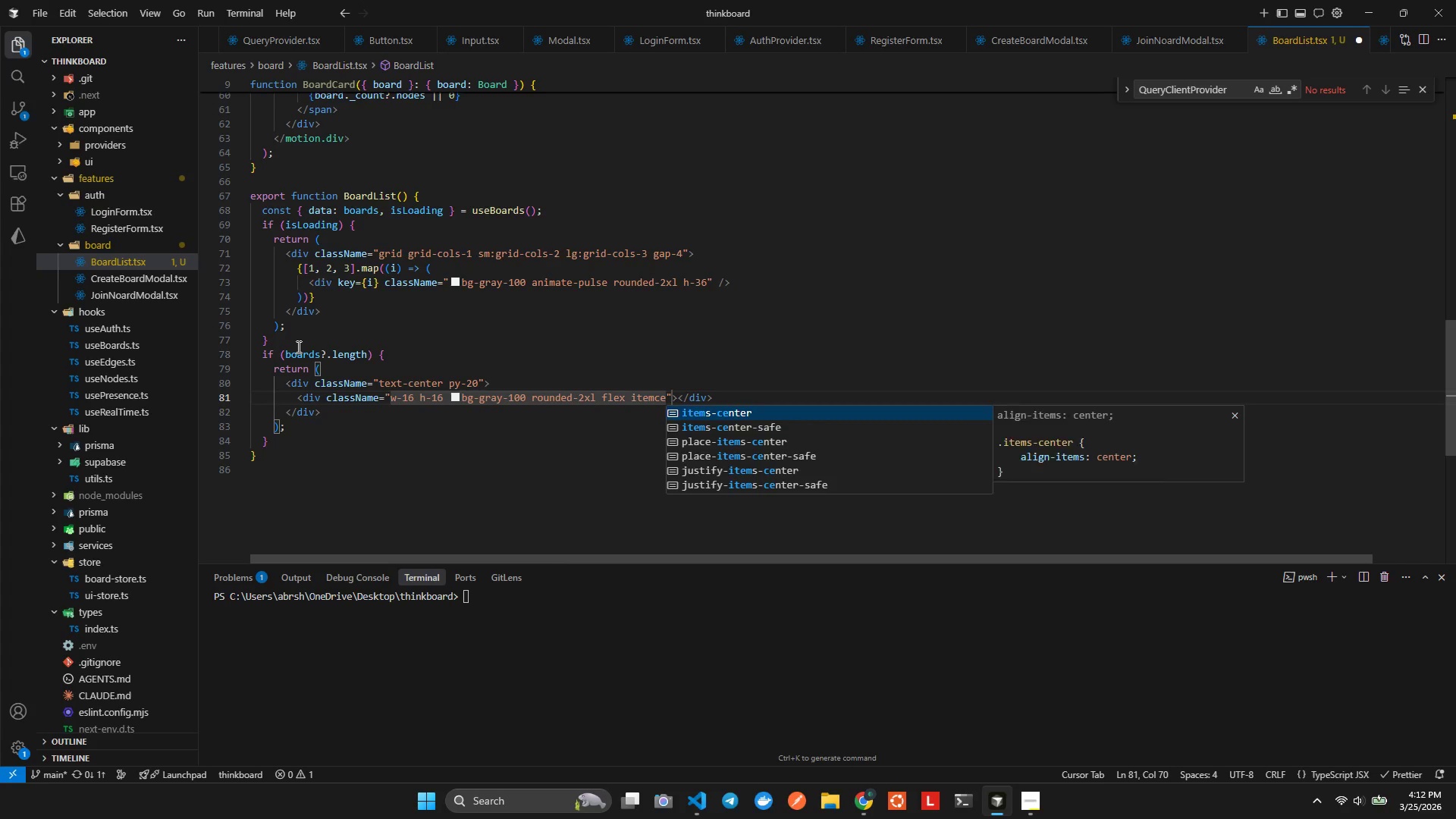 
key(Enter)
 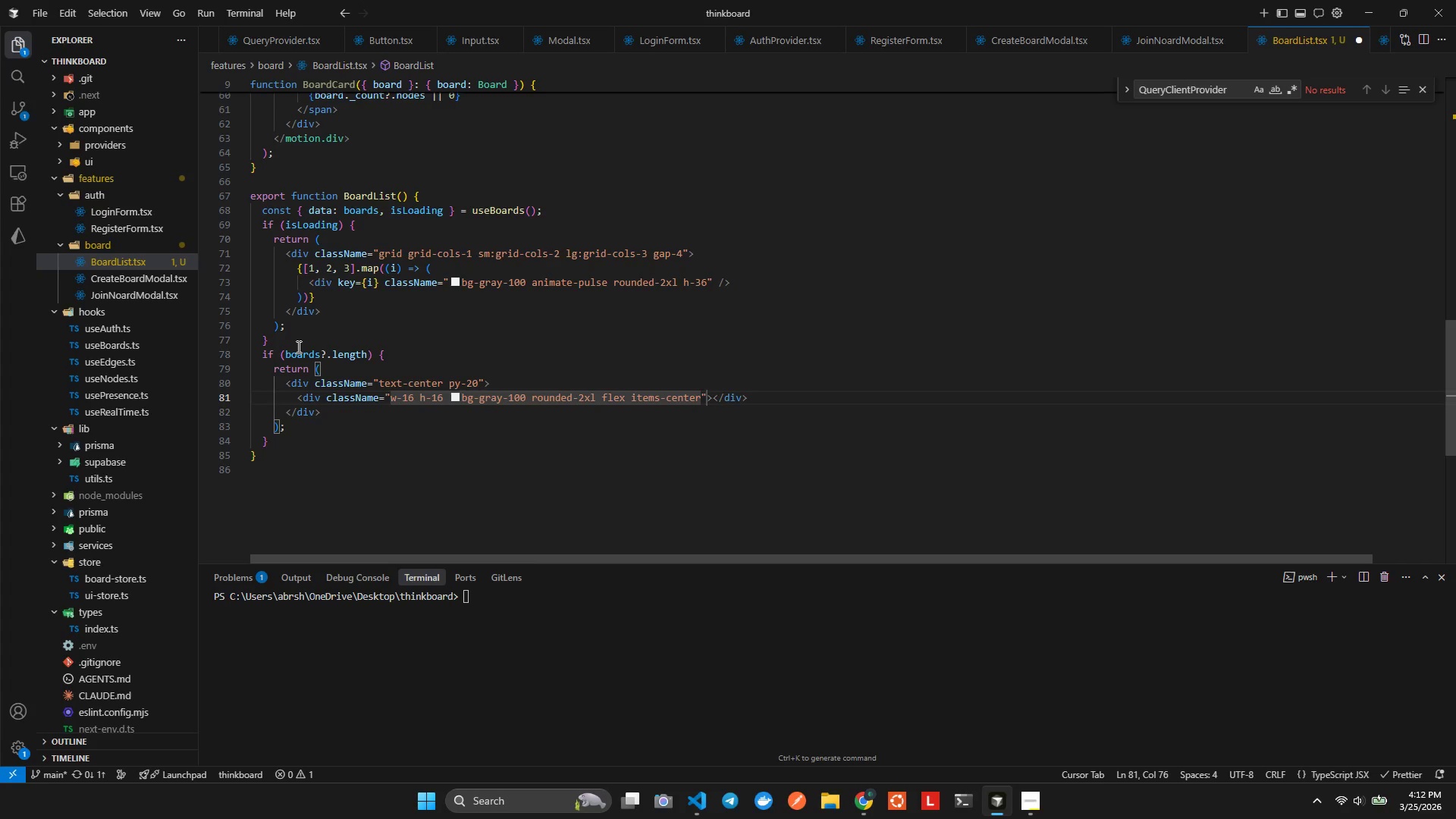 
type( justcen)
 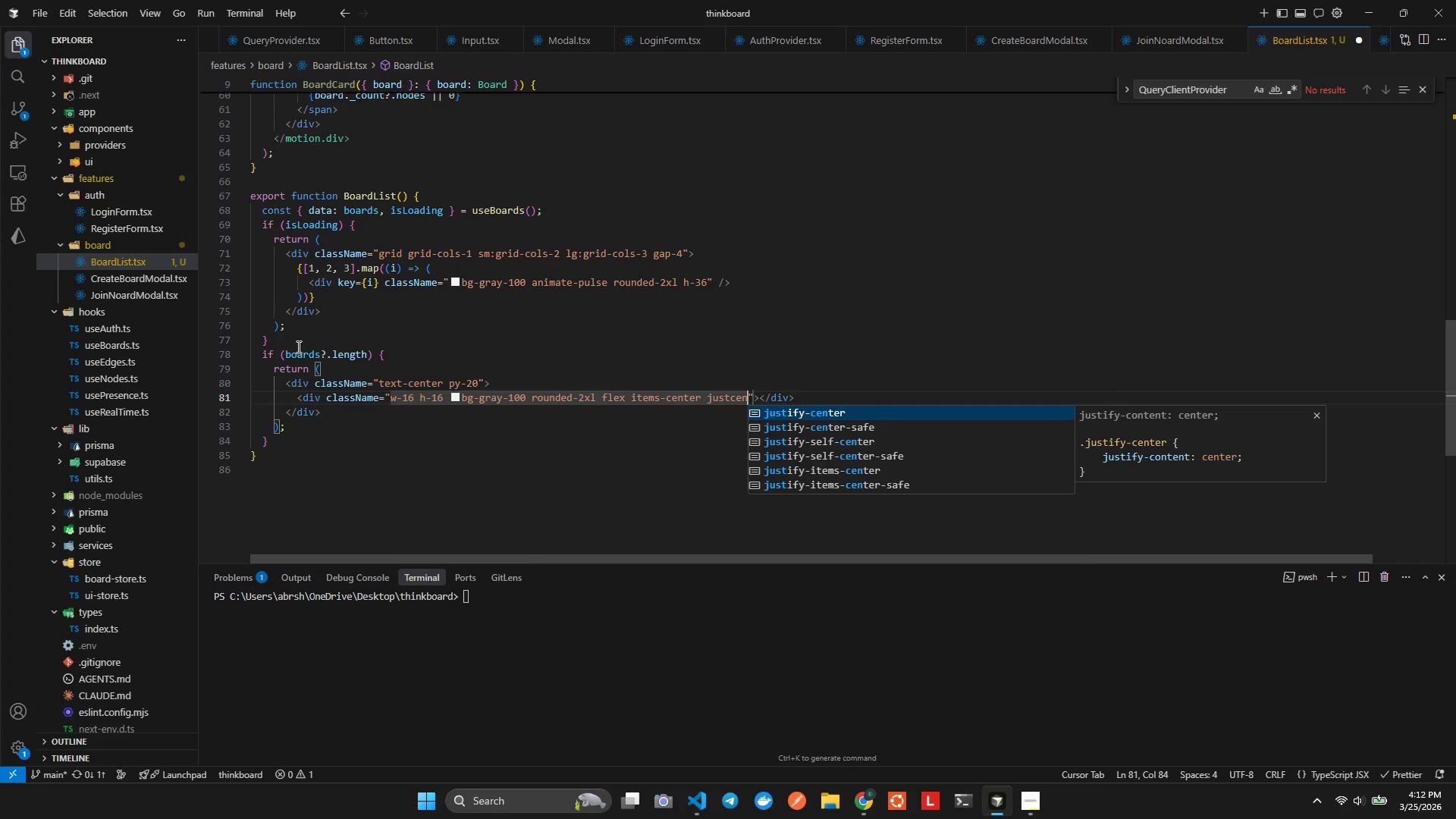 
key(Enter)
 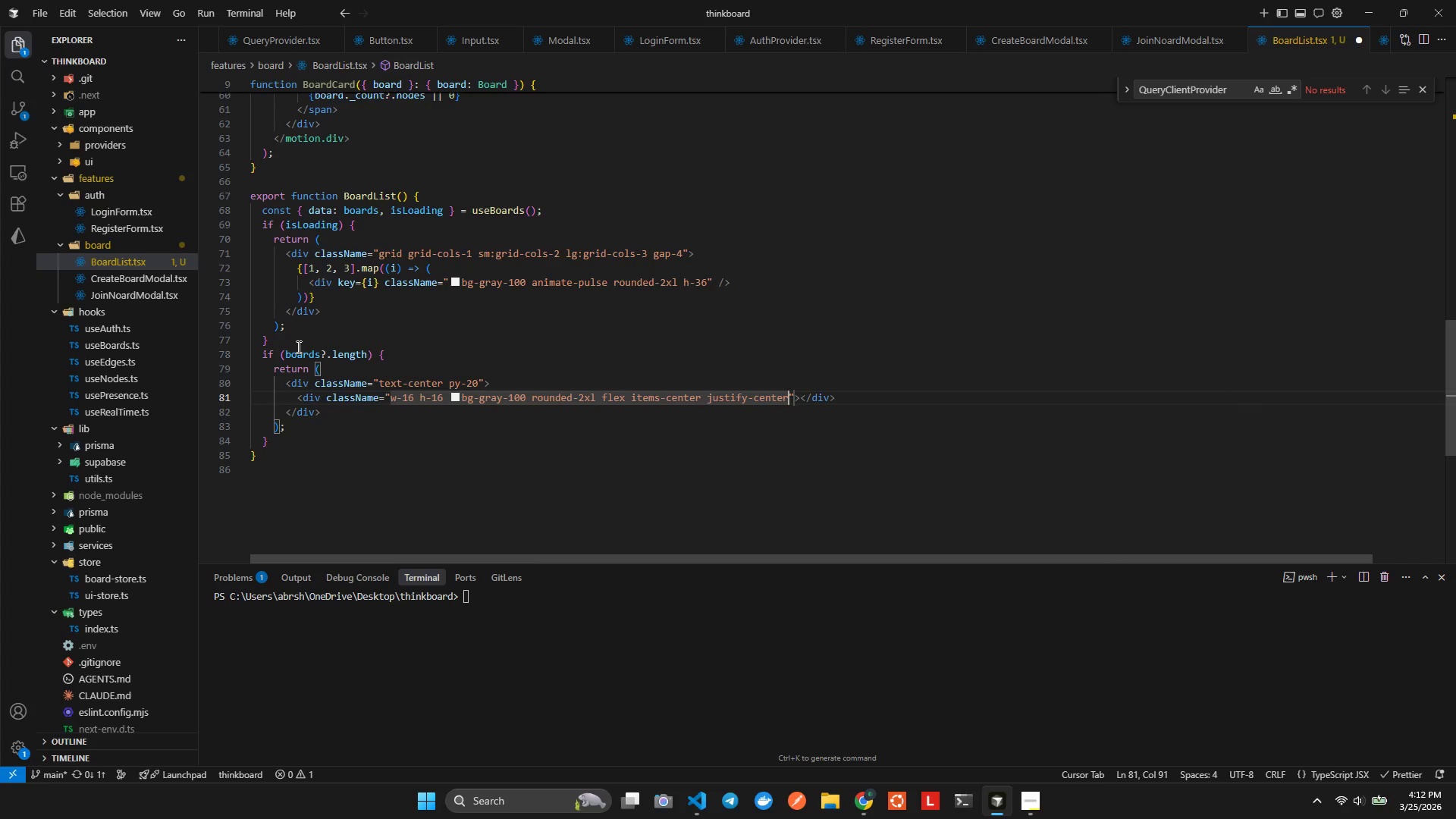 
type( mxauto)
 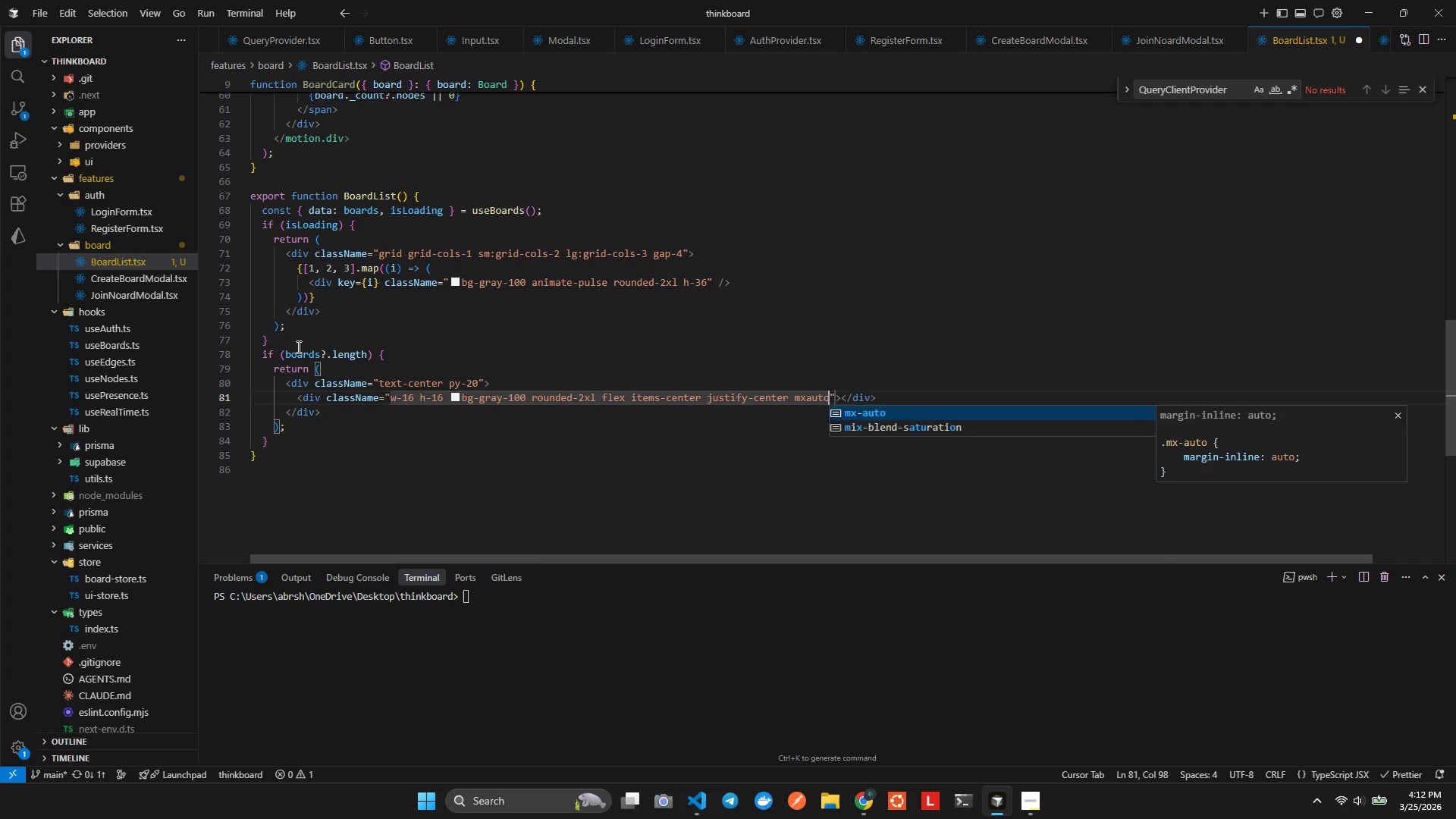 
key(Enter)
 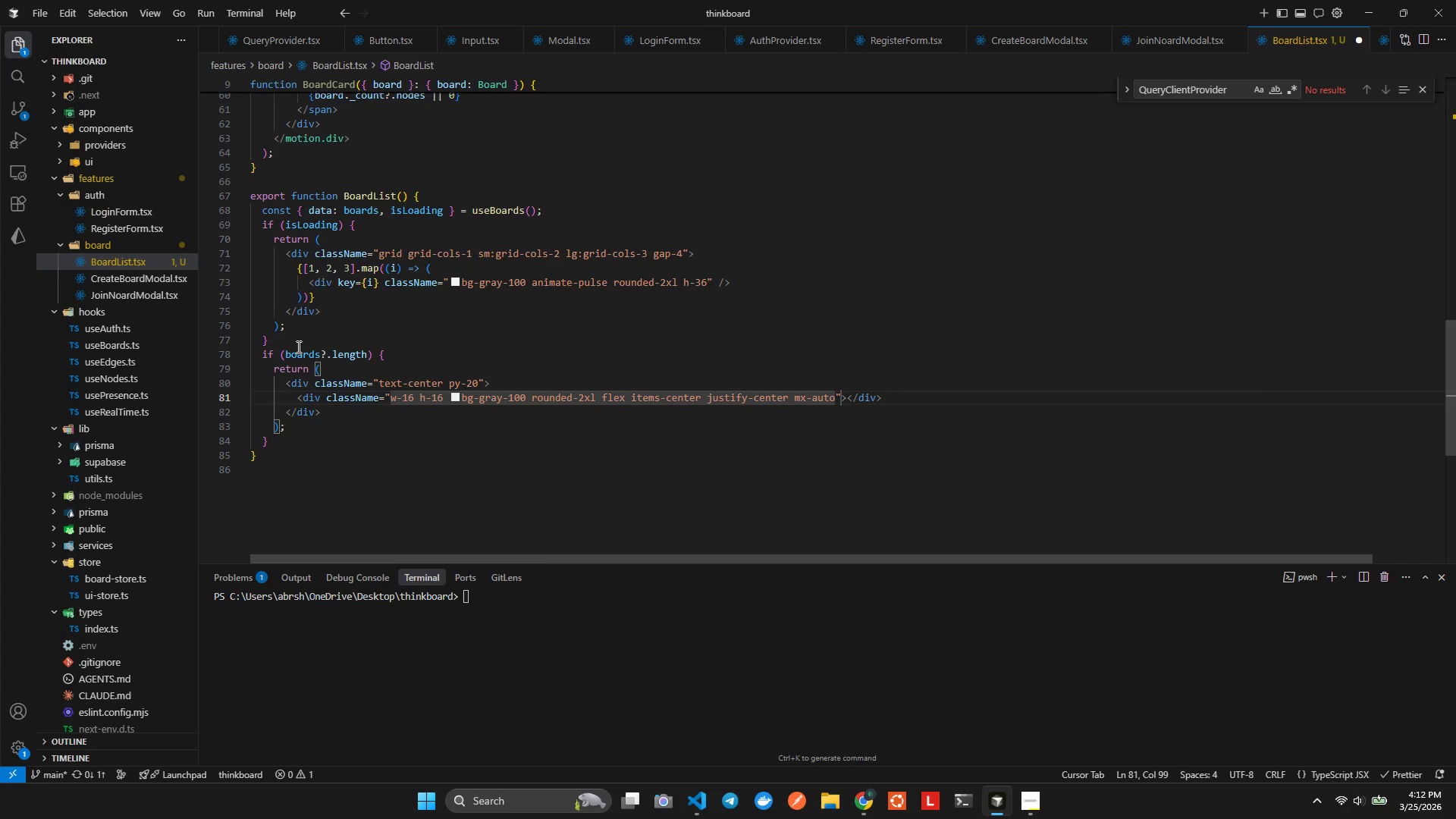 
type( mb4)
 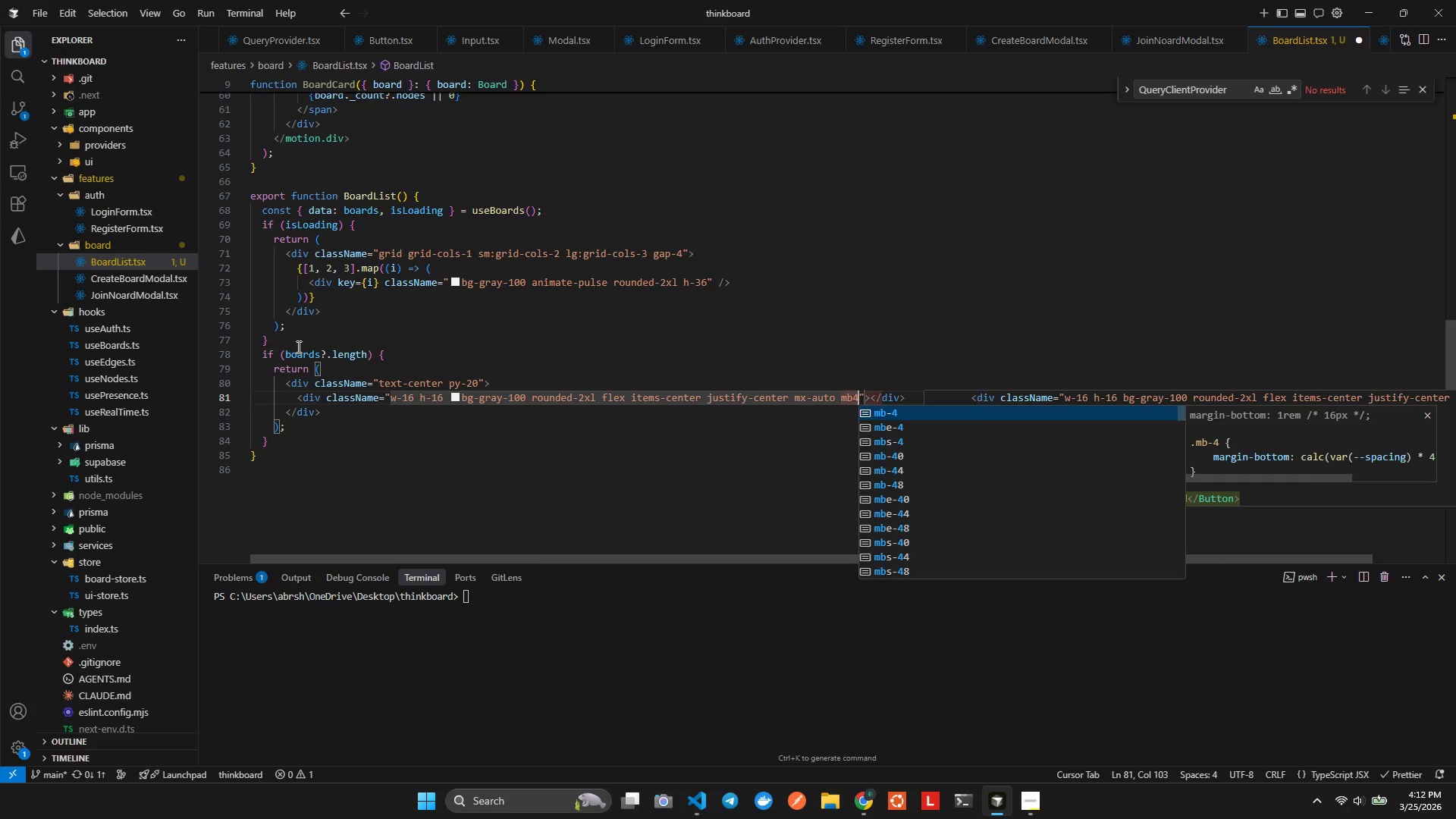 
key(Enter)
 